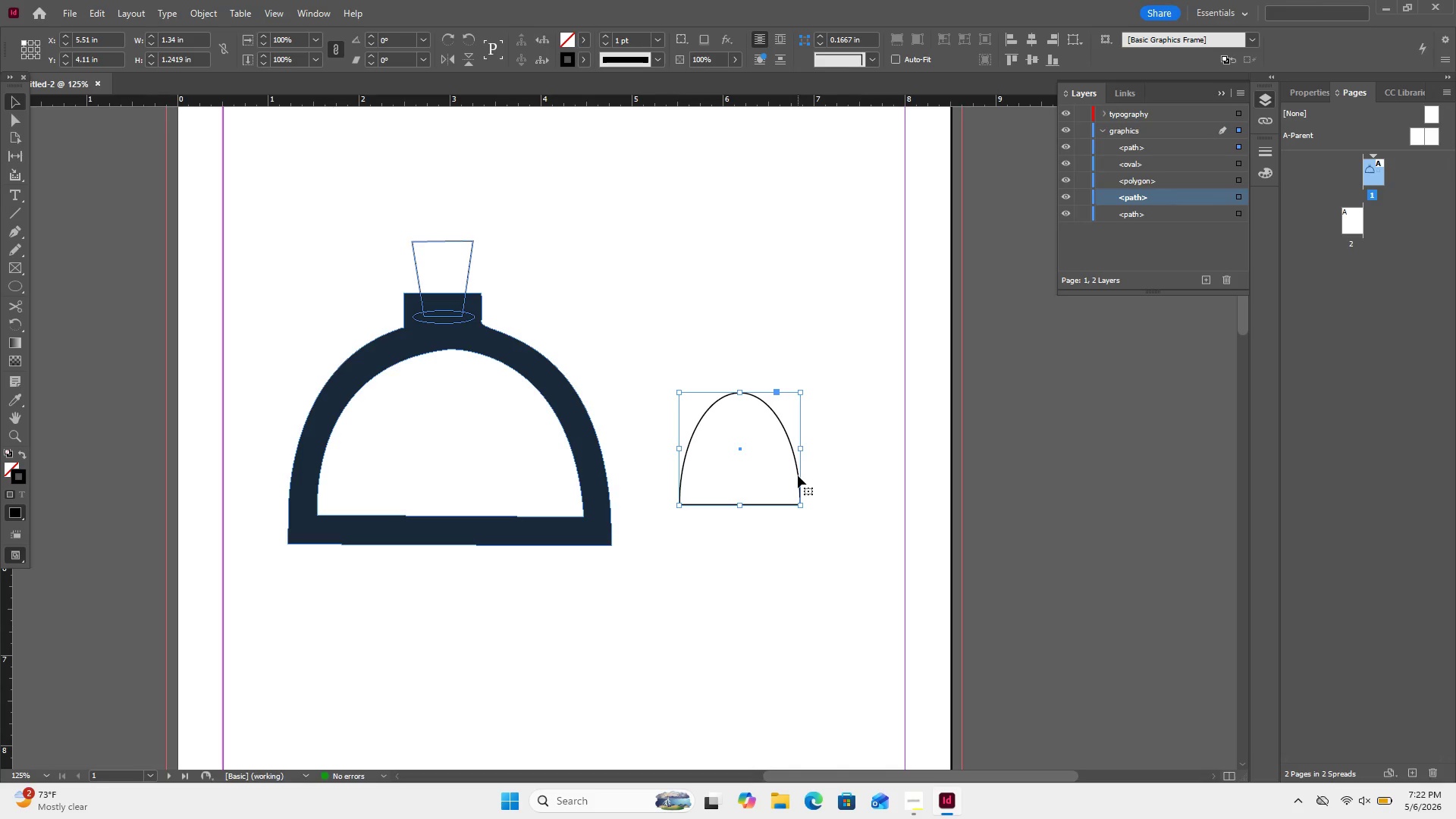 
key(Control+C)
 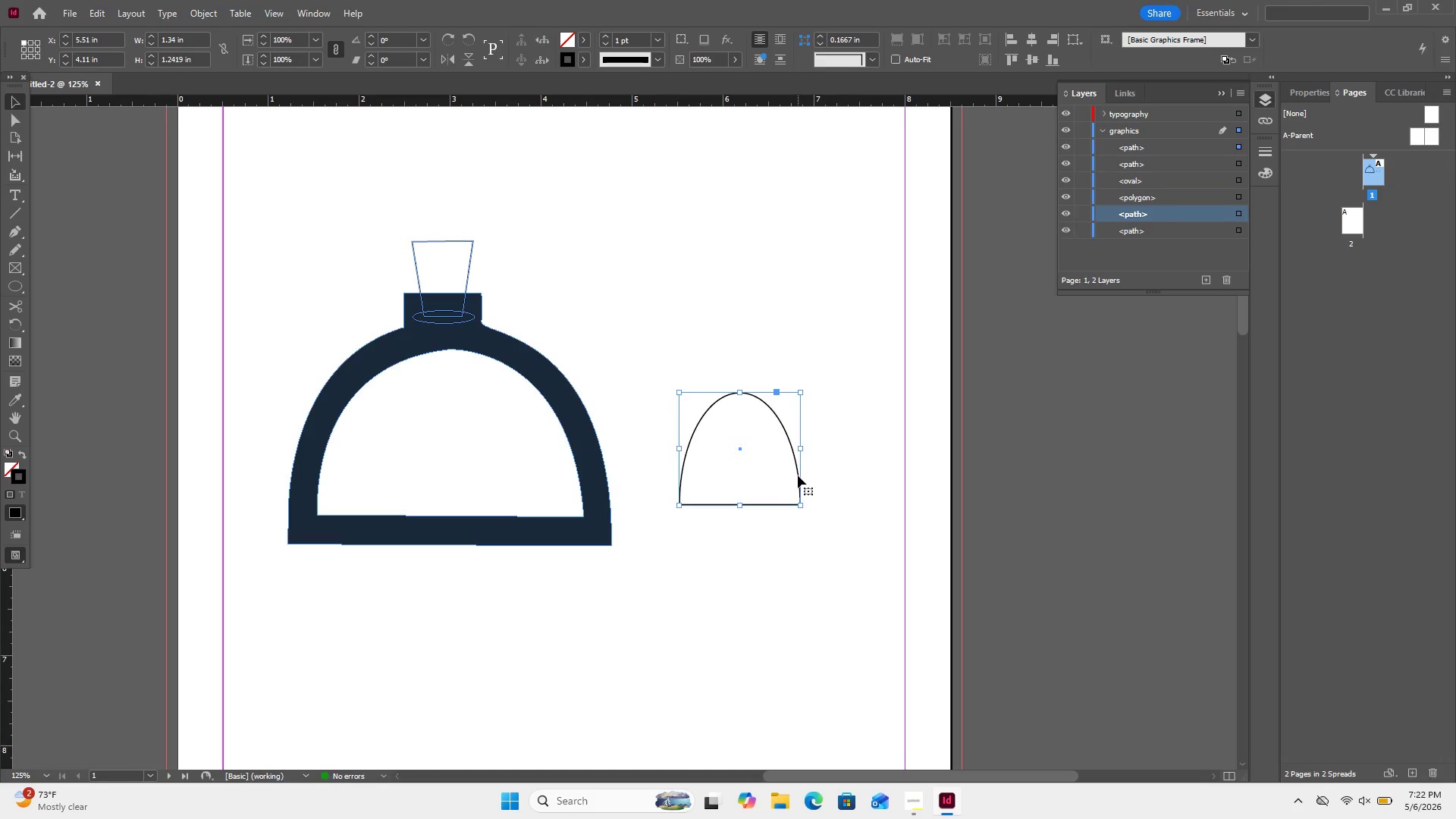 
key(Control+V)
 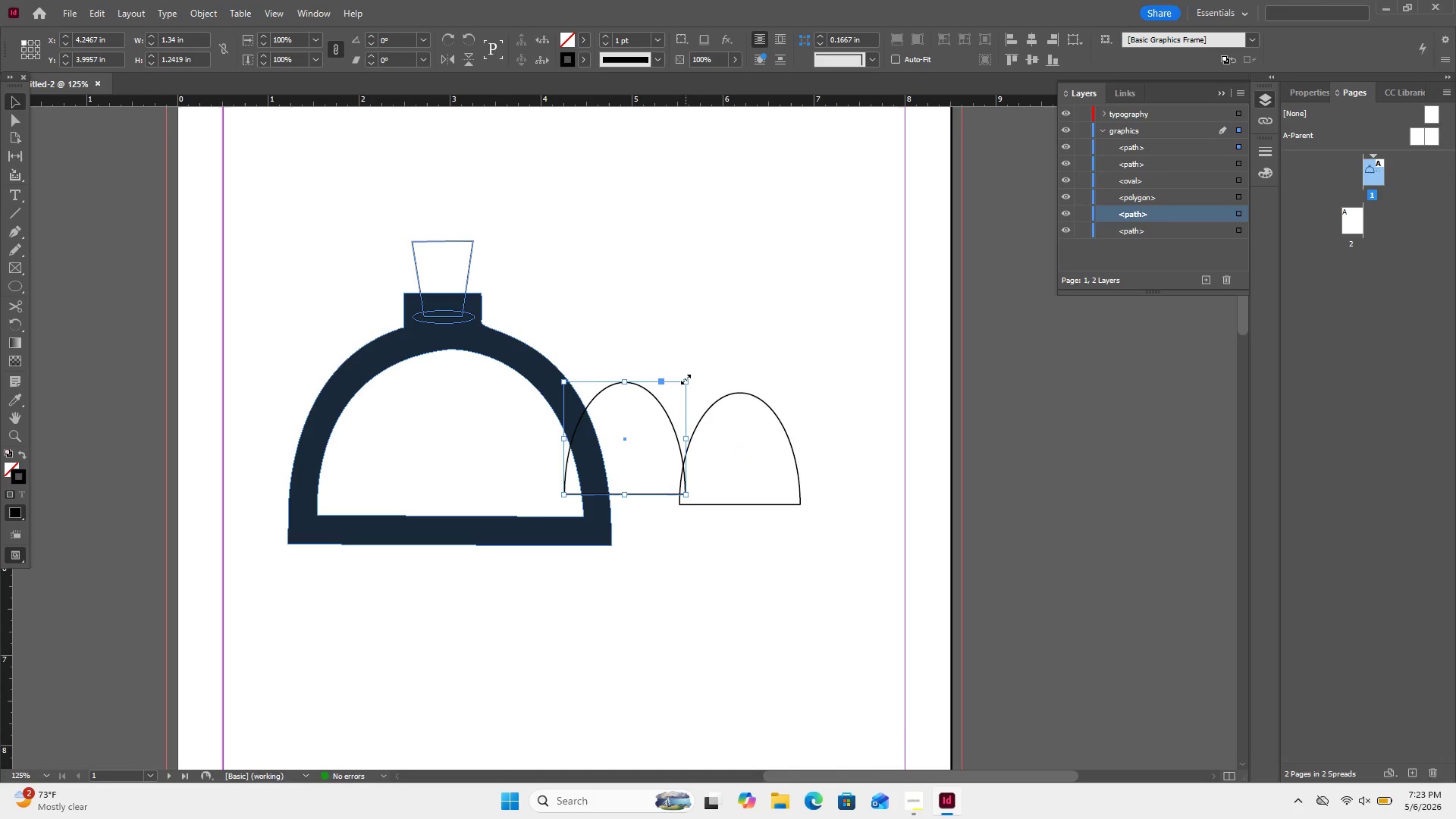 
hold_key(key=ShiftLeft, duration=1.06)
left_click_drag(start_coordinate=[686, 379], to_coordinate=[704, 343])
 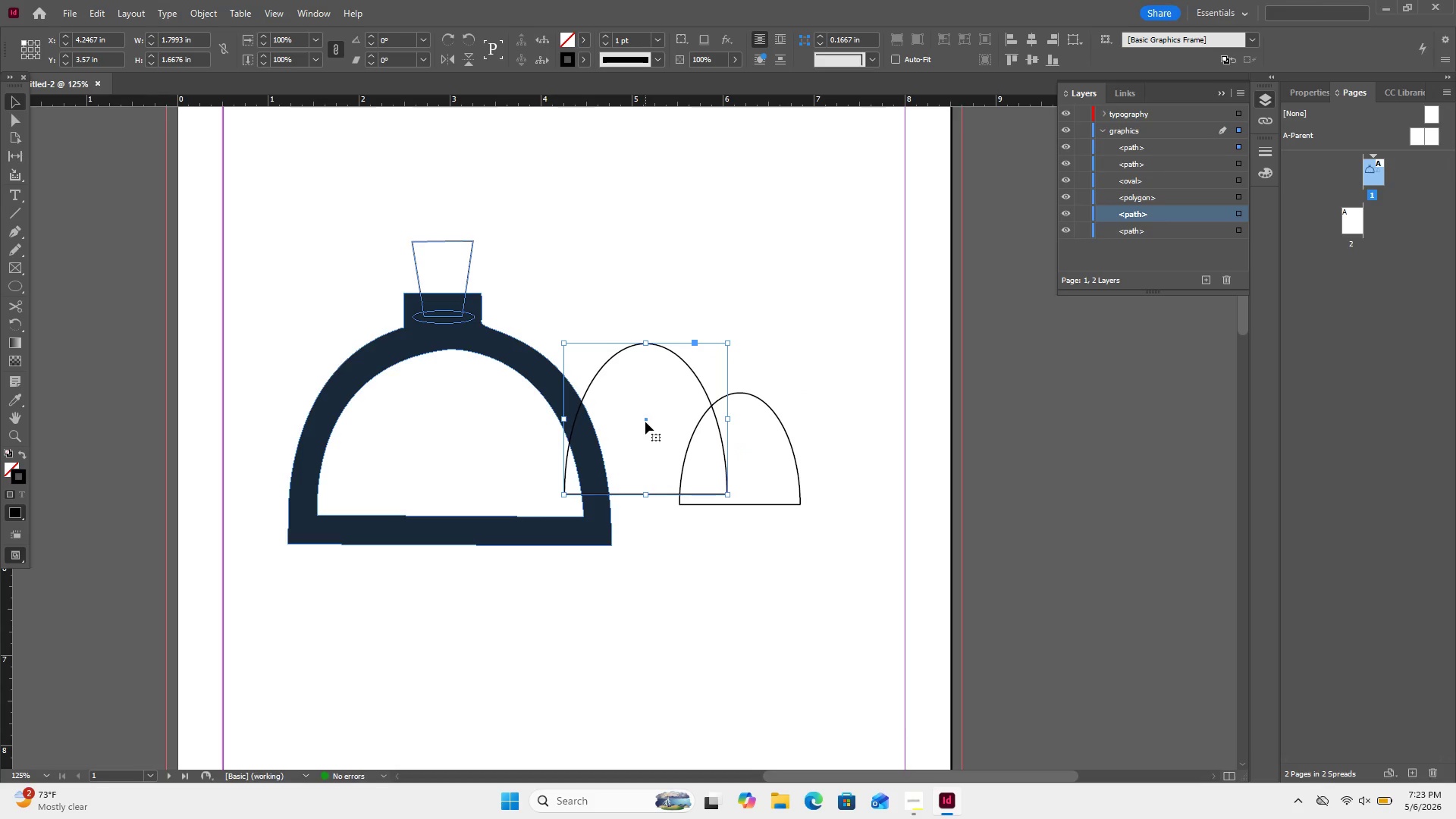 
left_click_drag(start_coordinate=[646, 419], to_coordinate=[742, 450])
 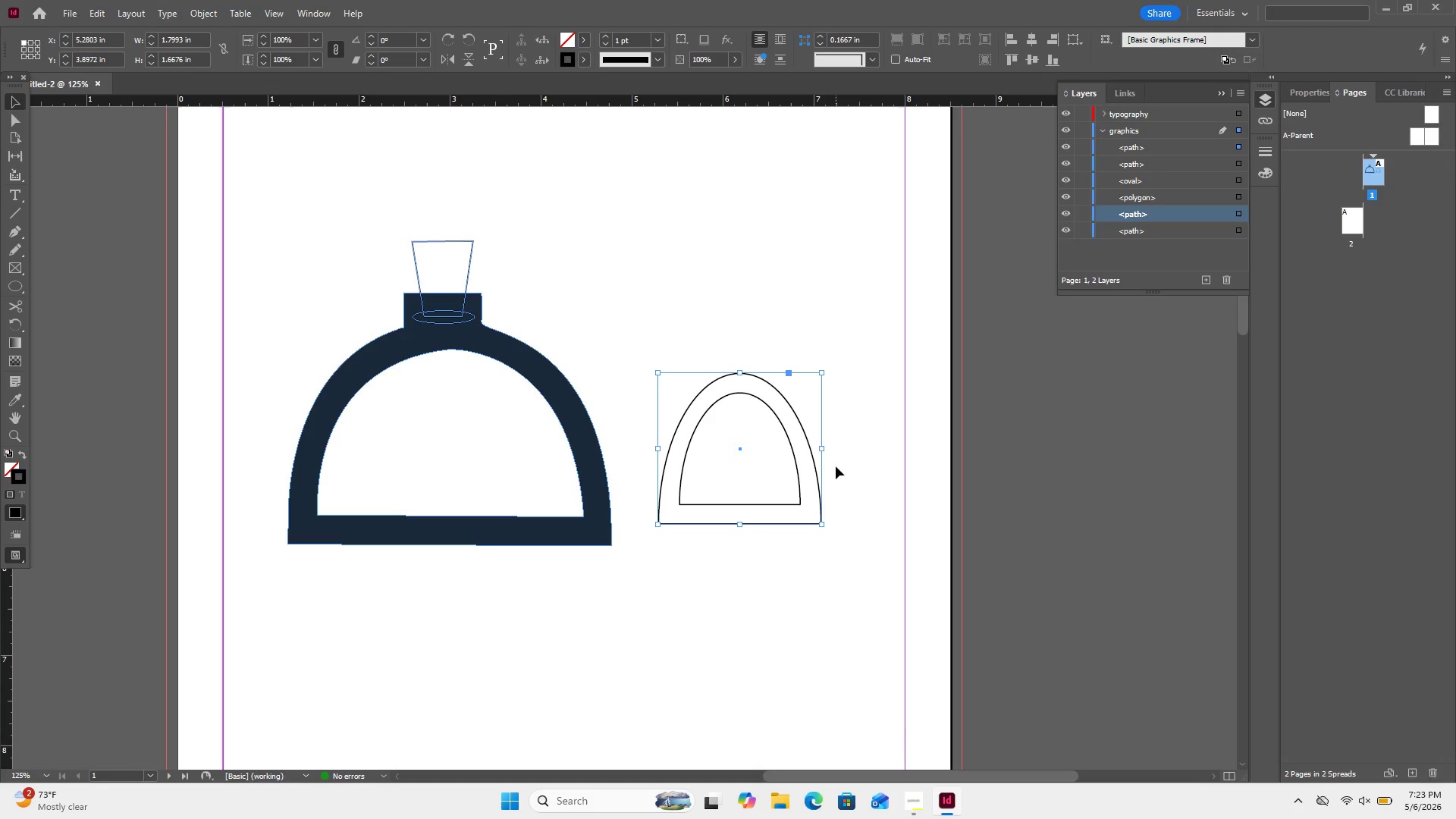 
left_click([836, 466])
 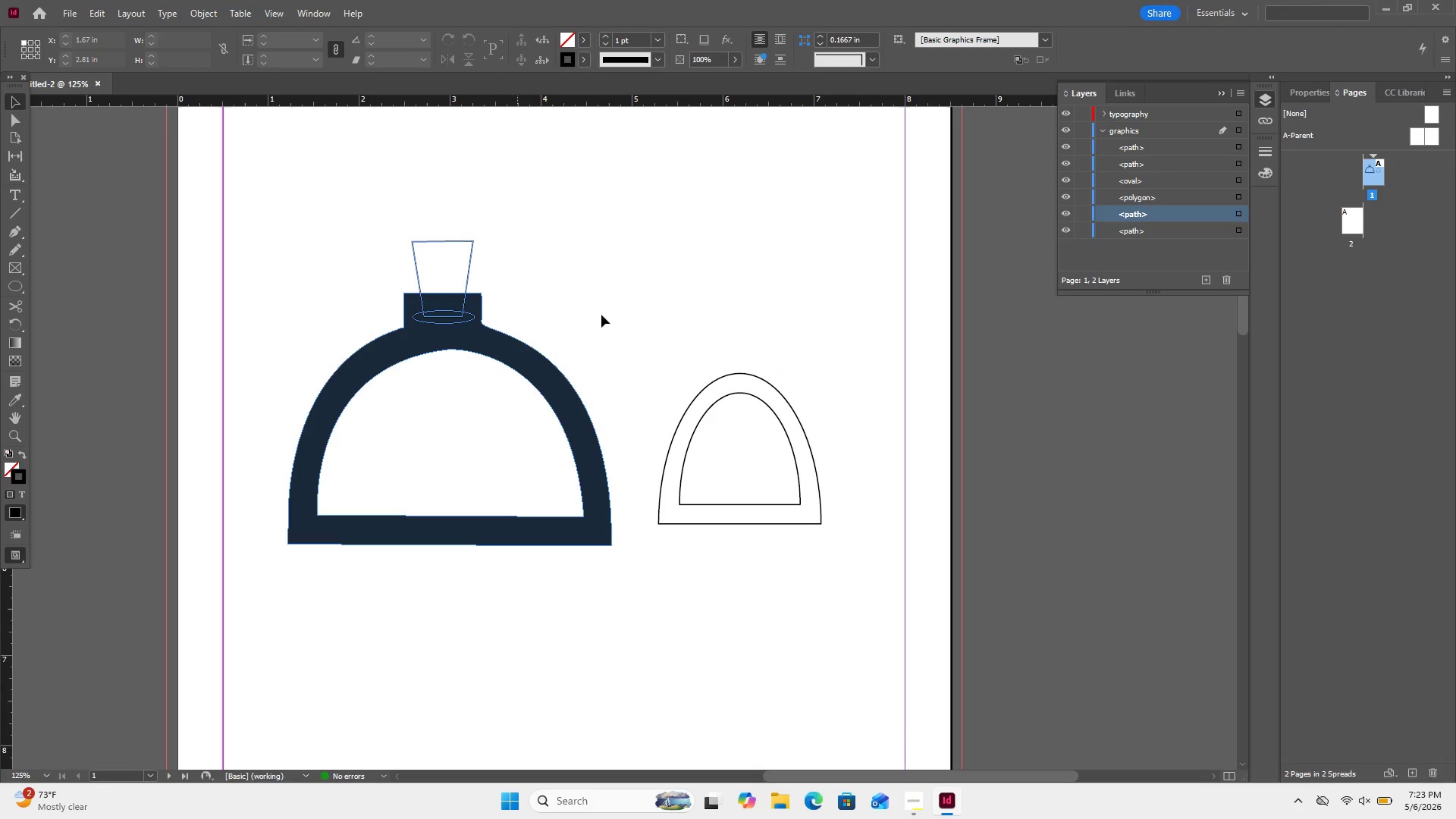 
key(Control+Equal)
 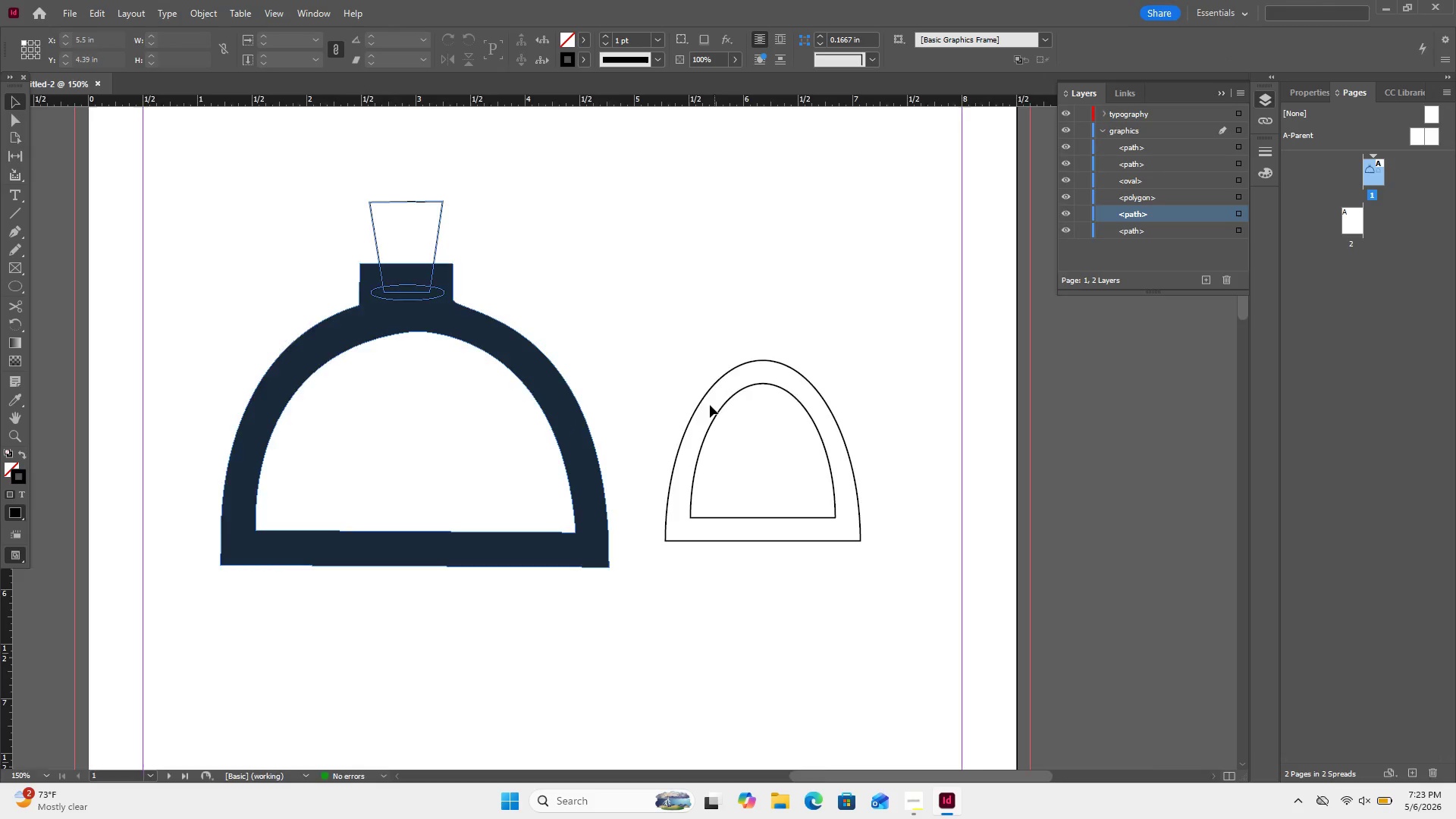 
key(Control+Equal)
 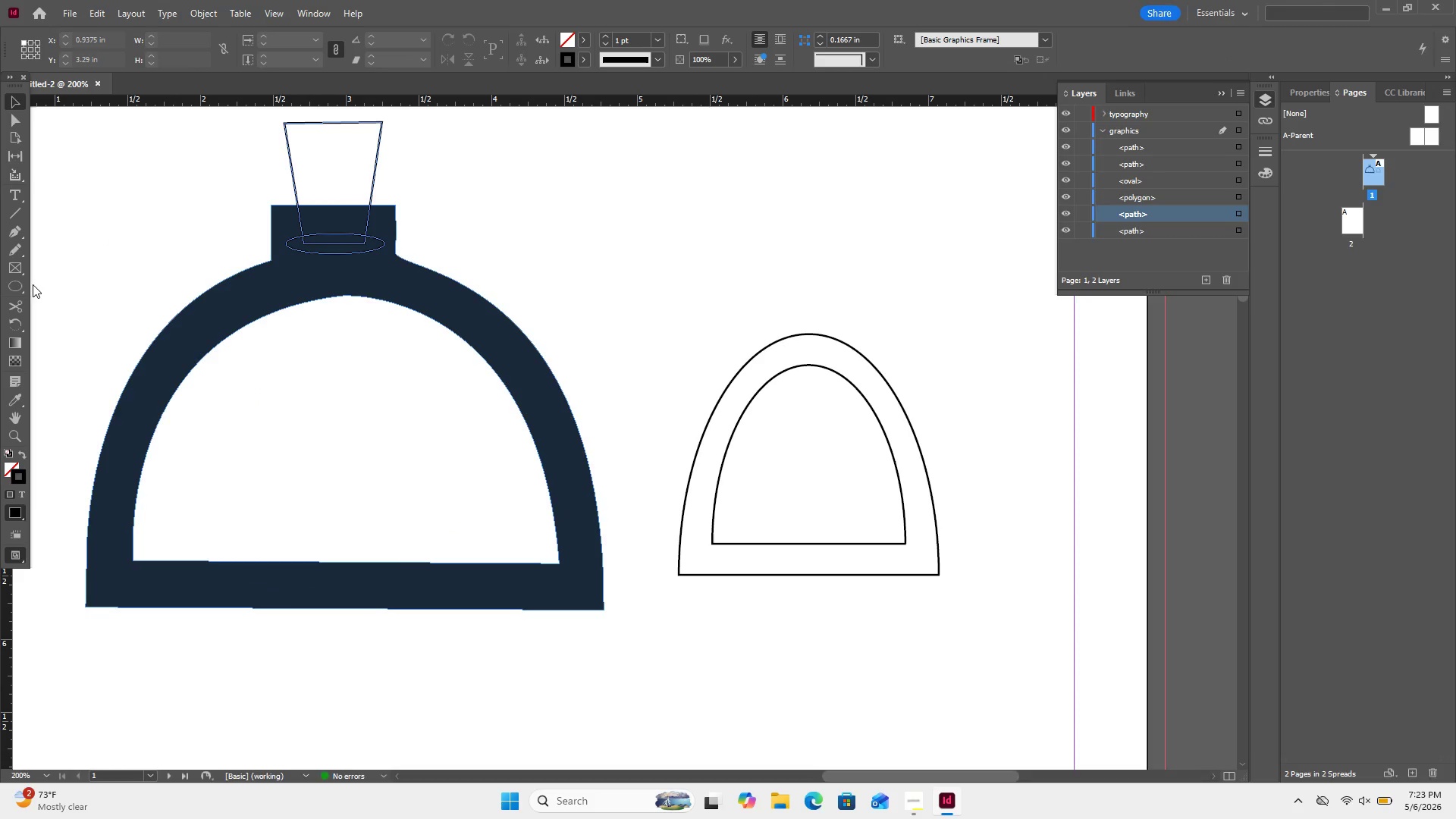 
left_click([14, 237])
 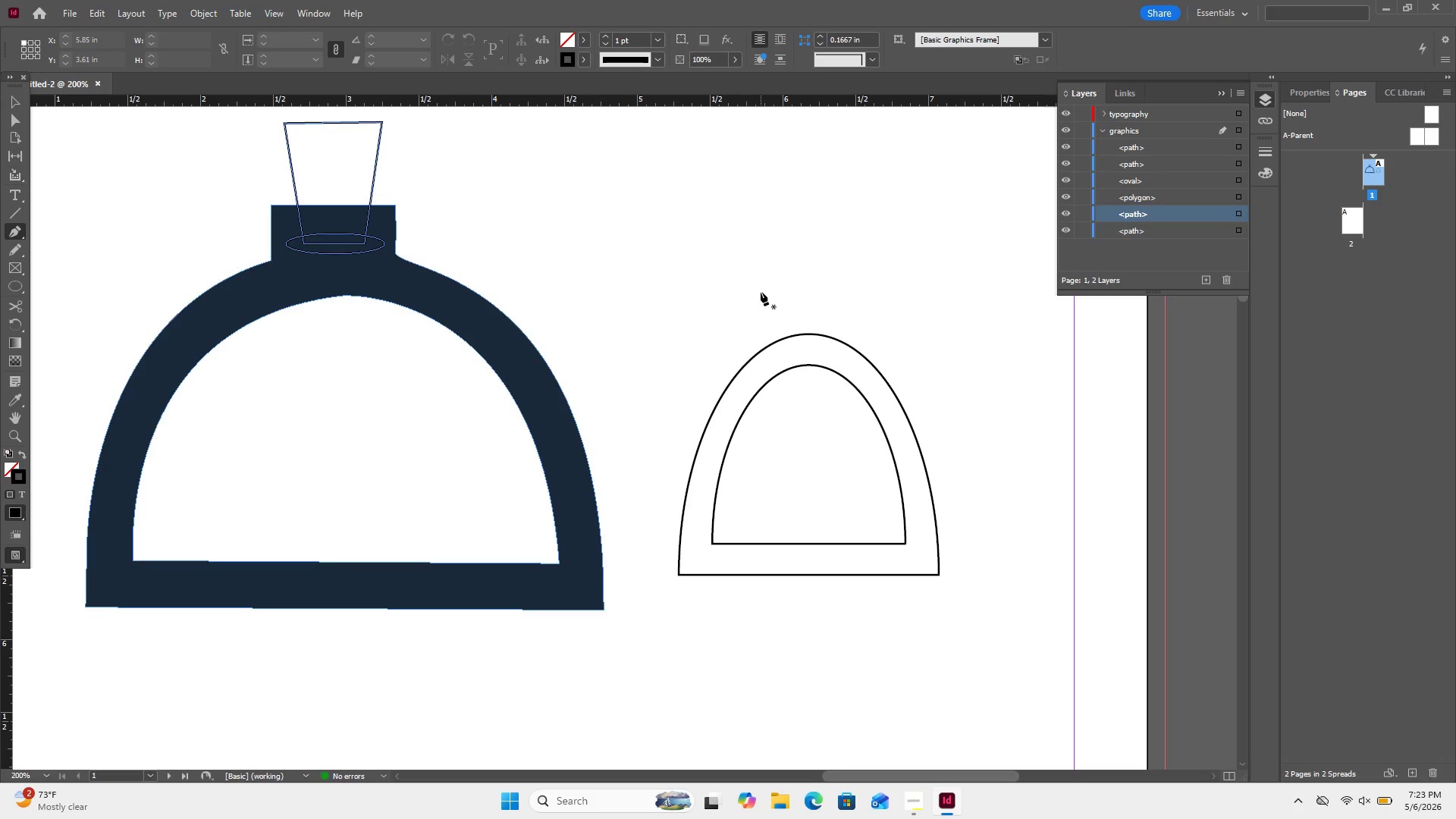 
left_click([761, 292])
 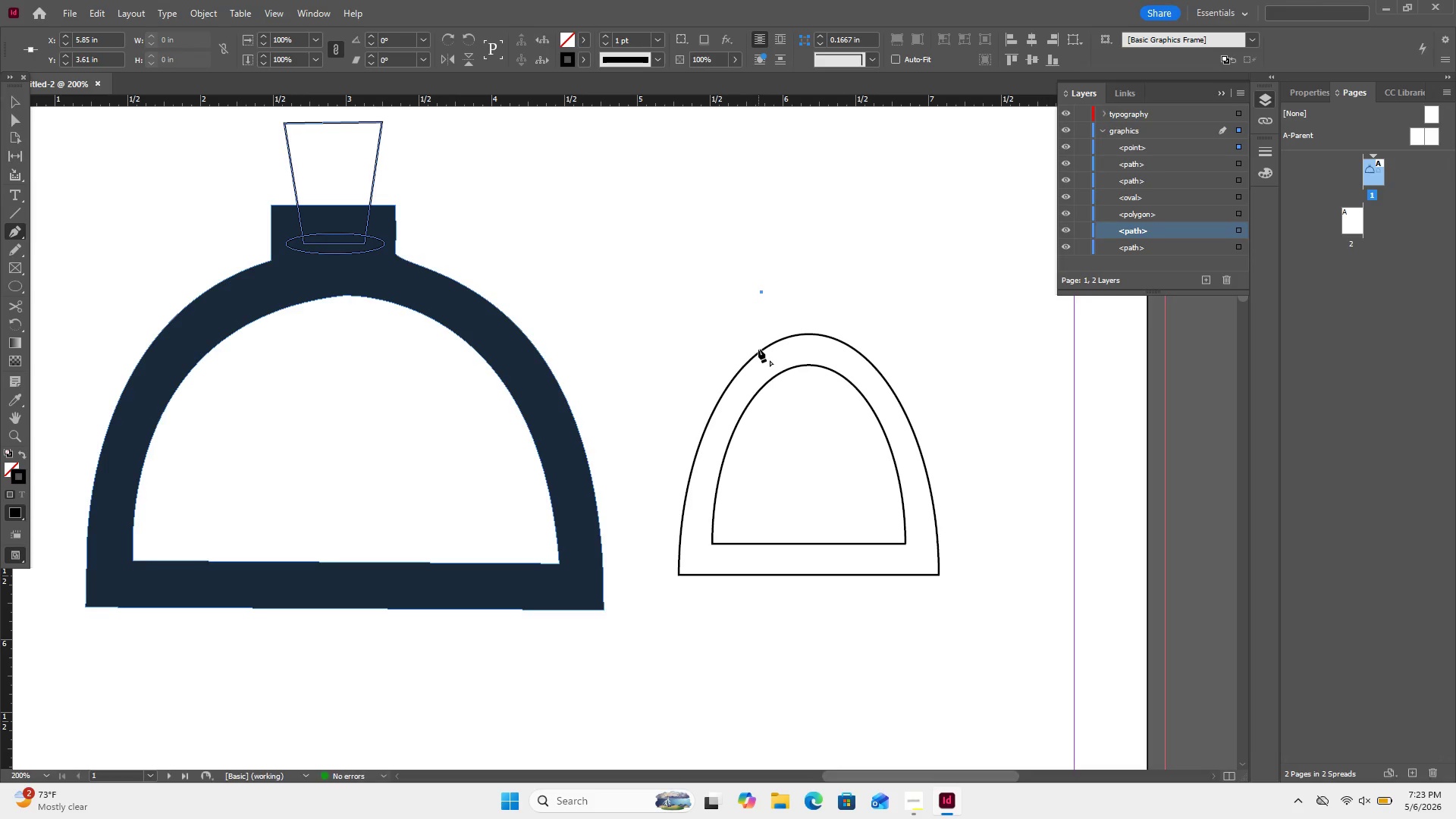 
left_click_drag(start_coordinate=[758, 349], to_coordinate=[748, 381])
 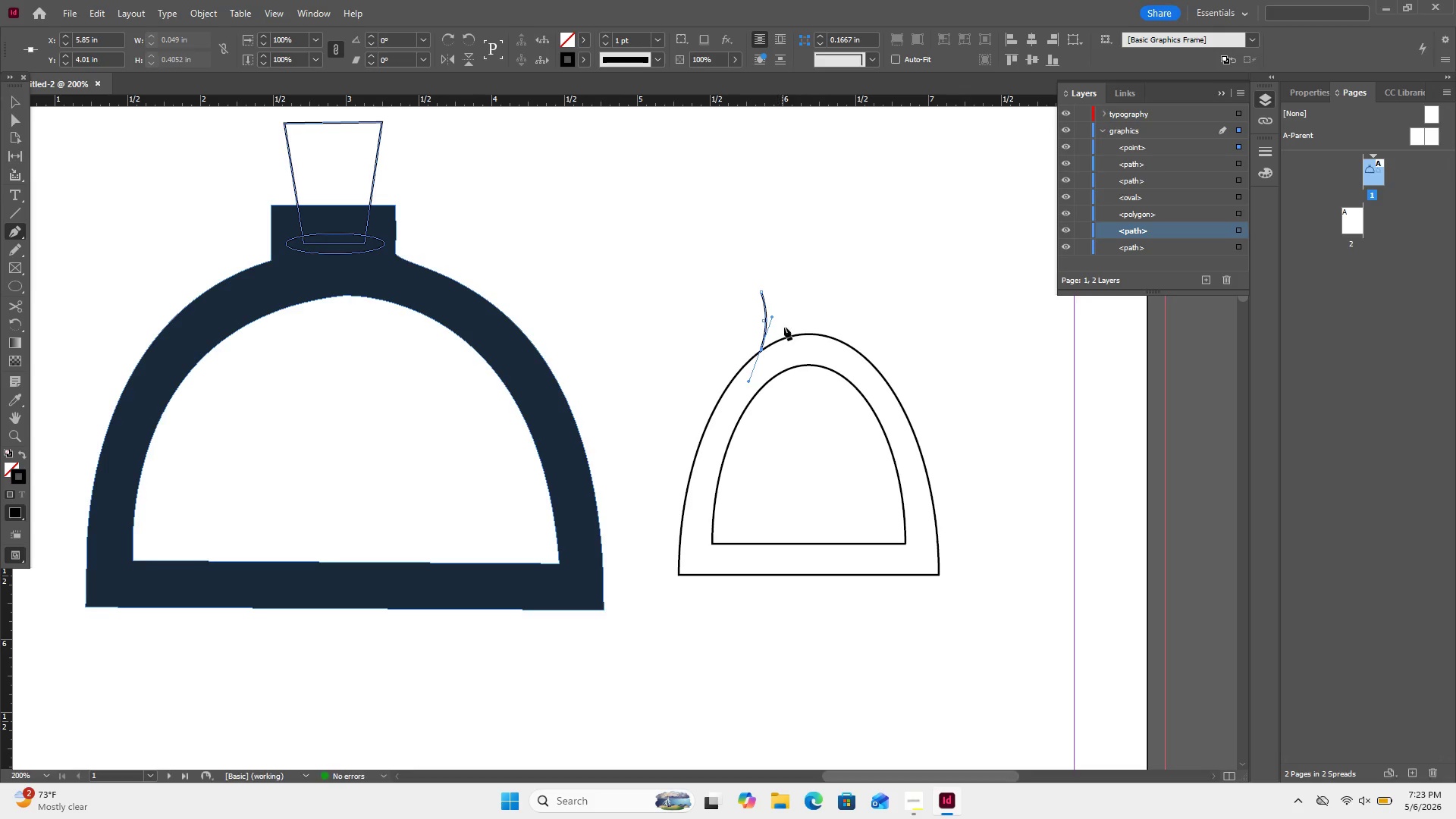 
key(Control+Z)
 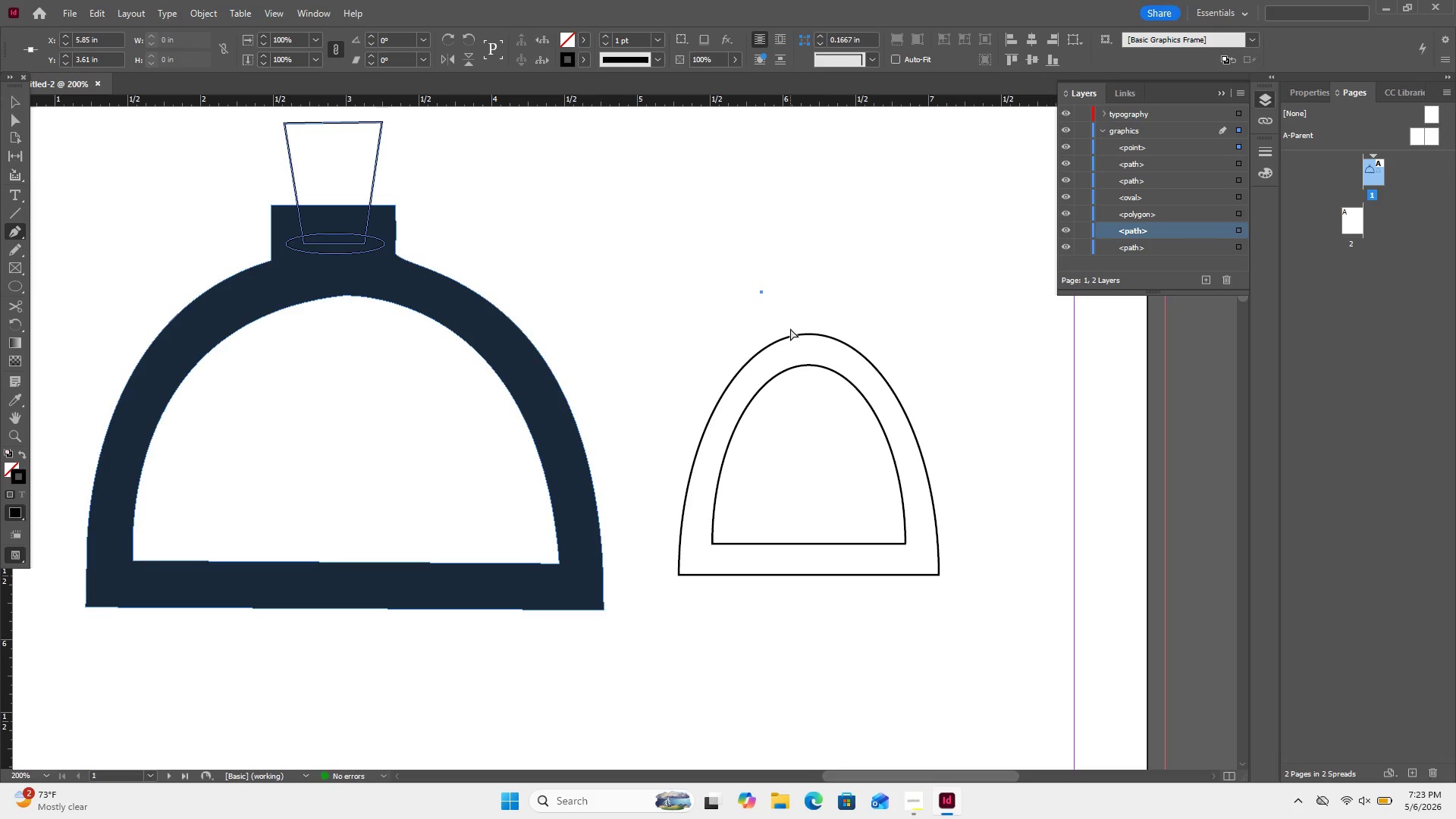 
key(Control+ControlLeft)
 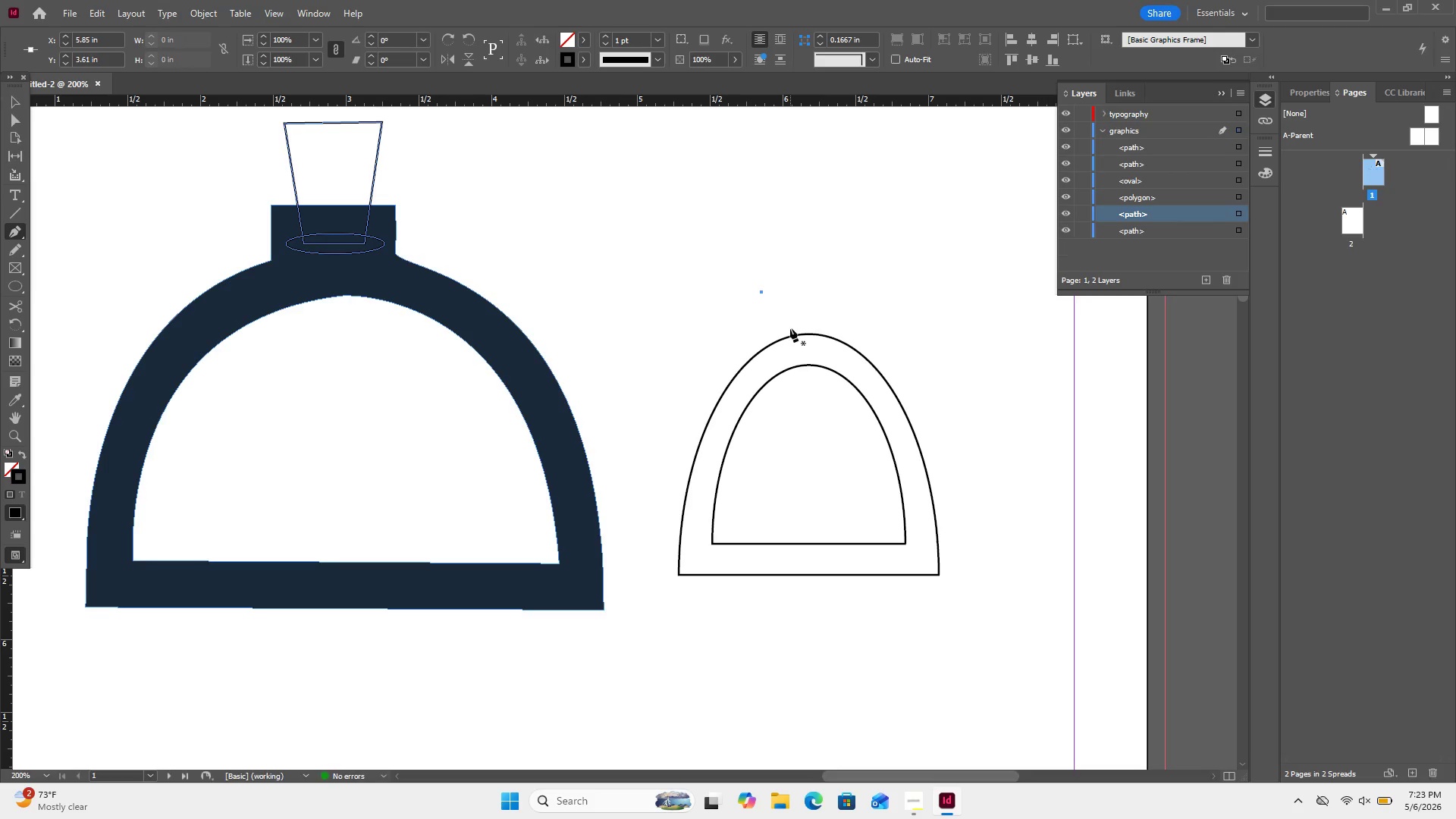 
key(Control+Z)
 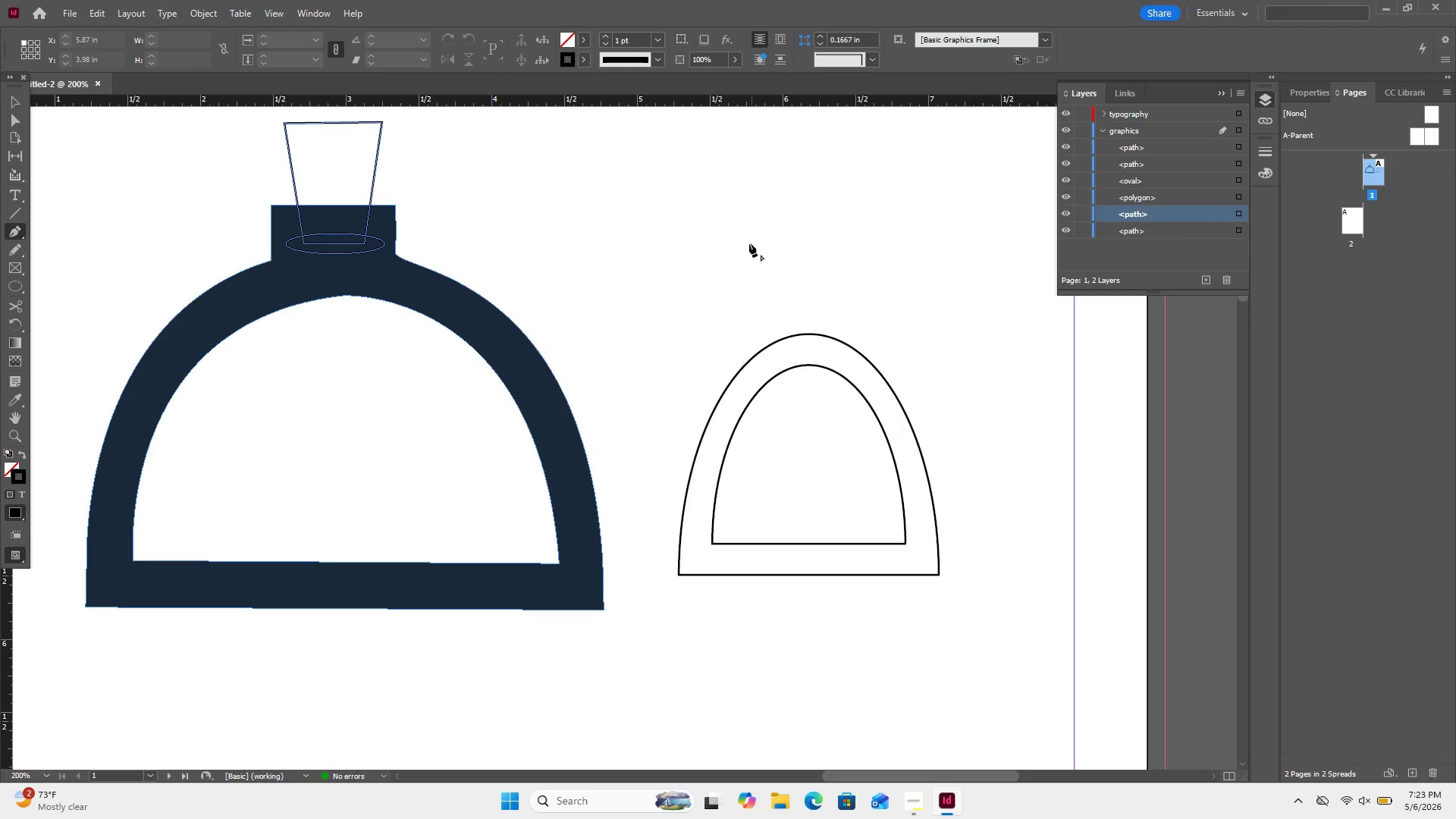 
left_click_drag(start_coordinate=[759, 102], to_coordinate=[789, 356])
 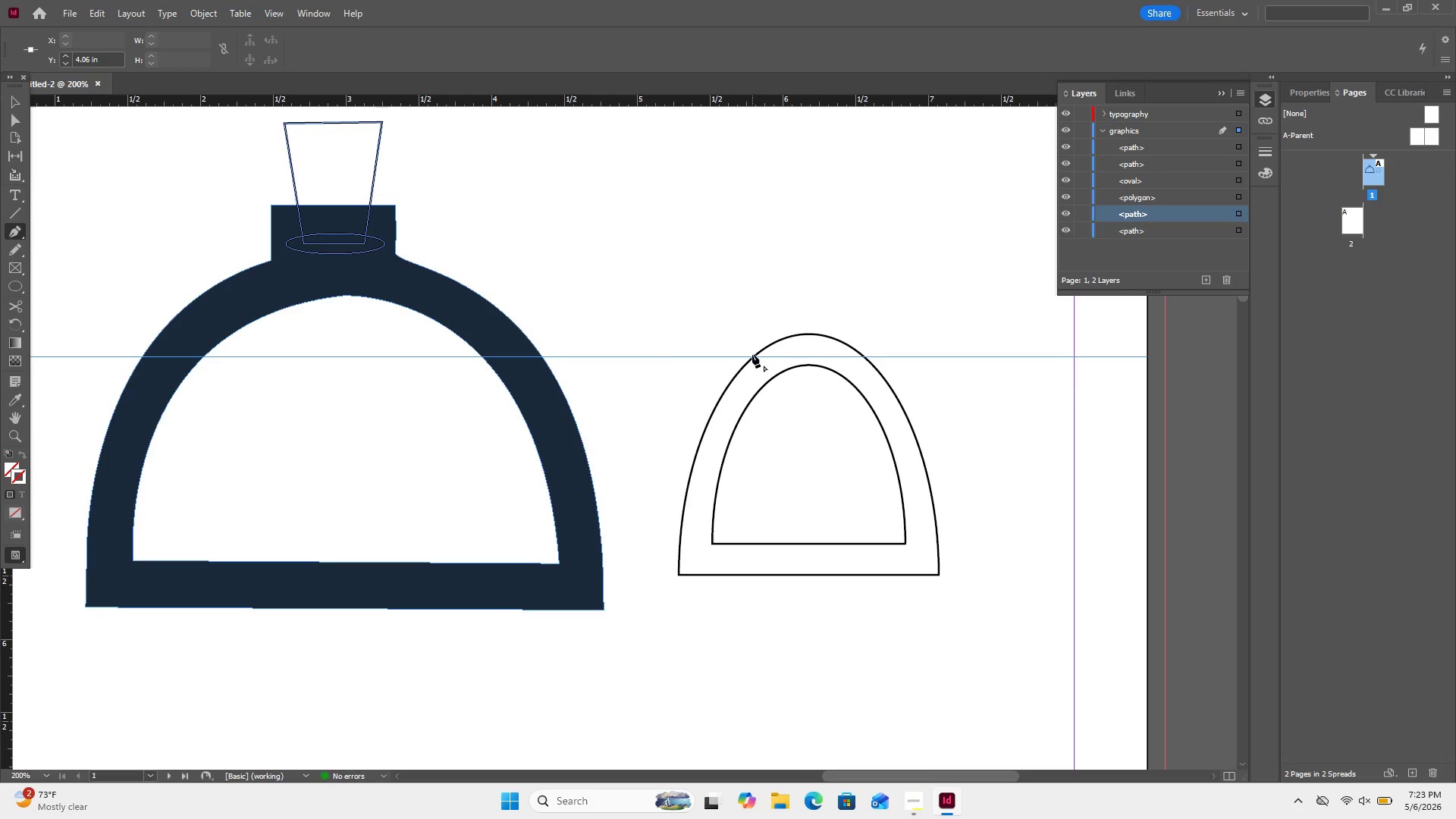 
left_click_drag(start_coordinate=[752, 354], to_coordinate=[758, 324])
 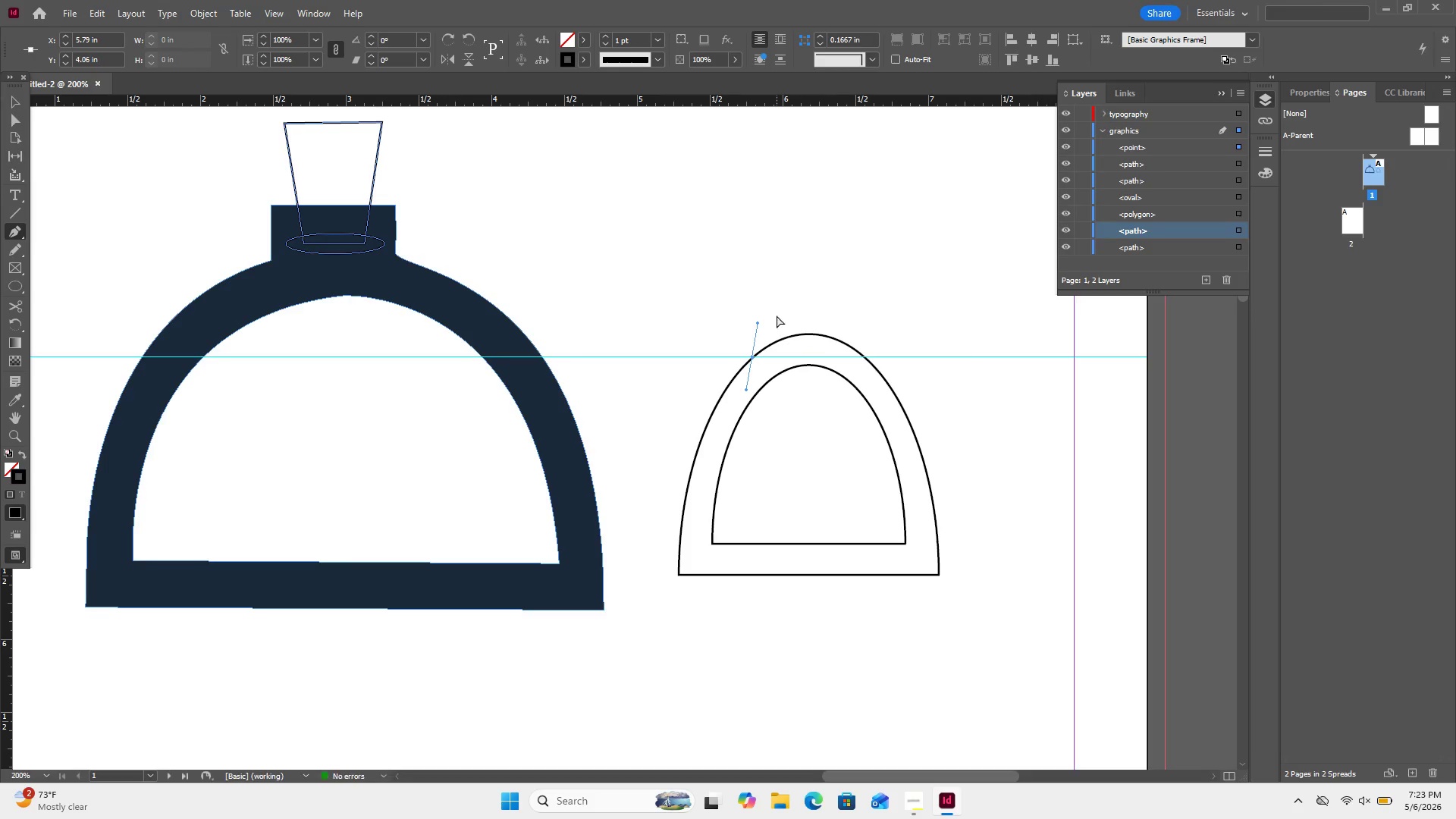 
key(Control+ControlLeft)
 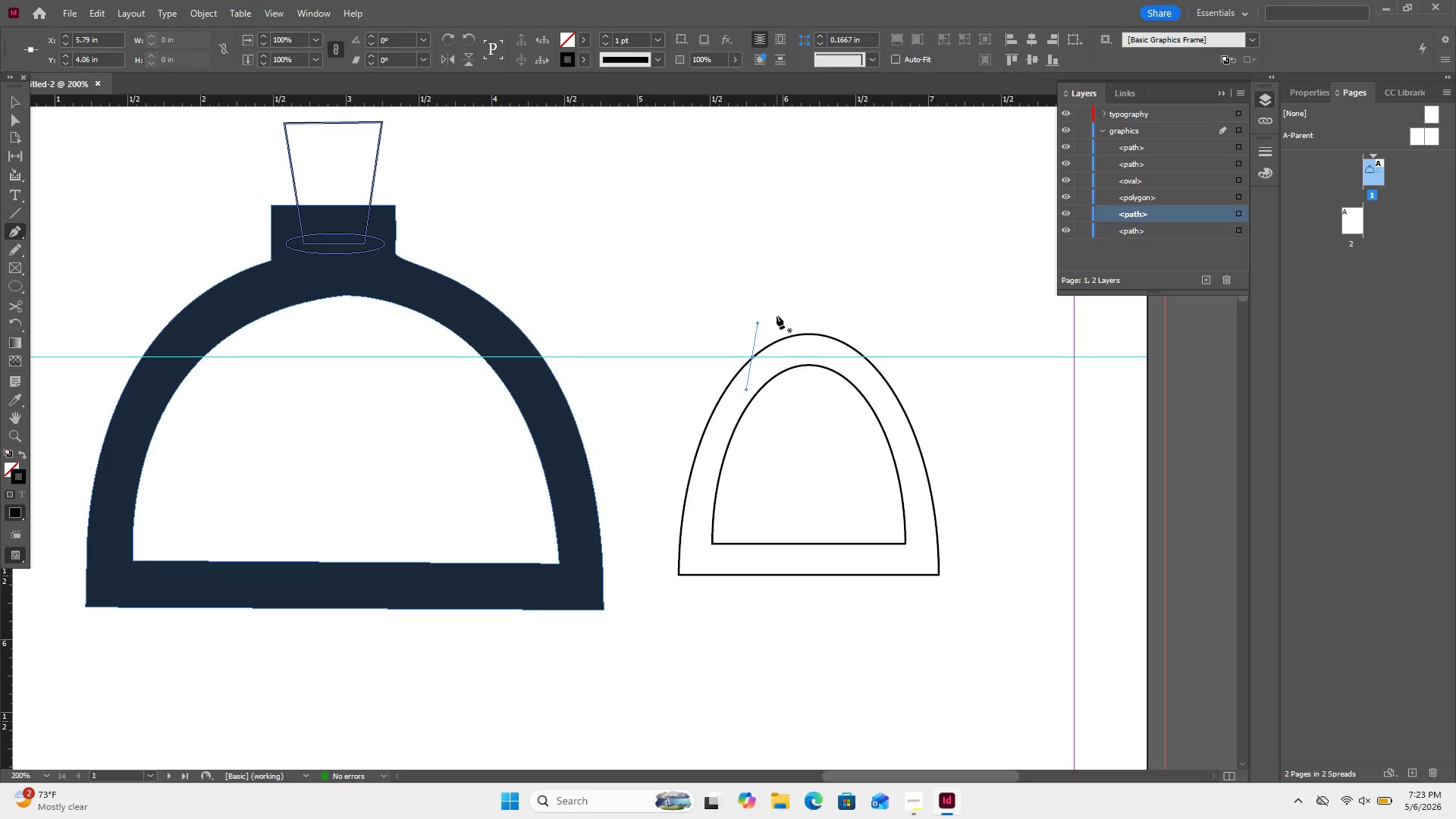 
key(Control+Z)
 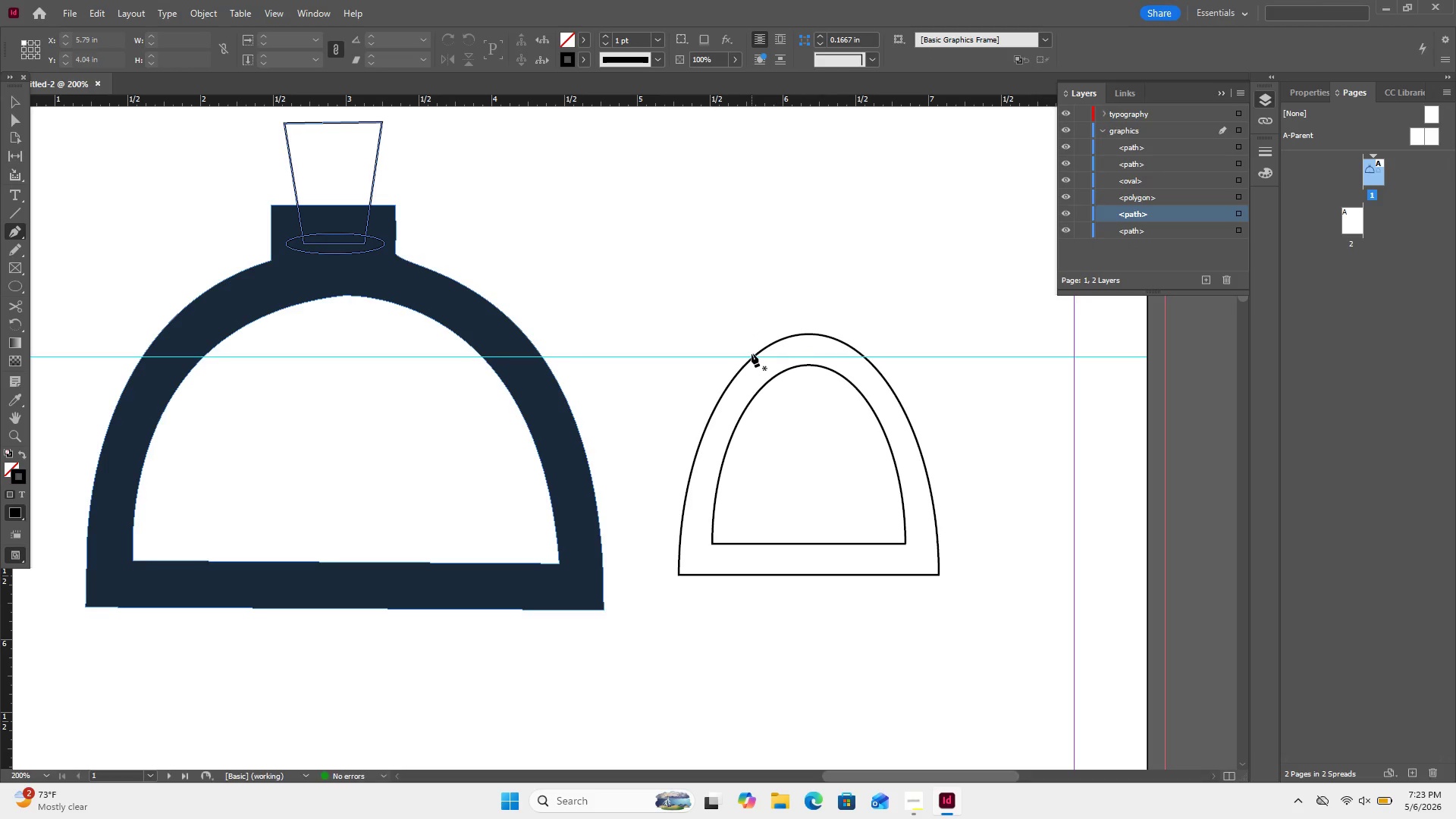 
left_click([753, 353])
 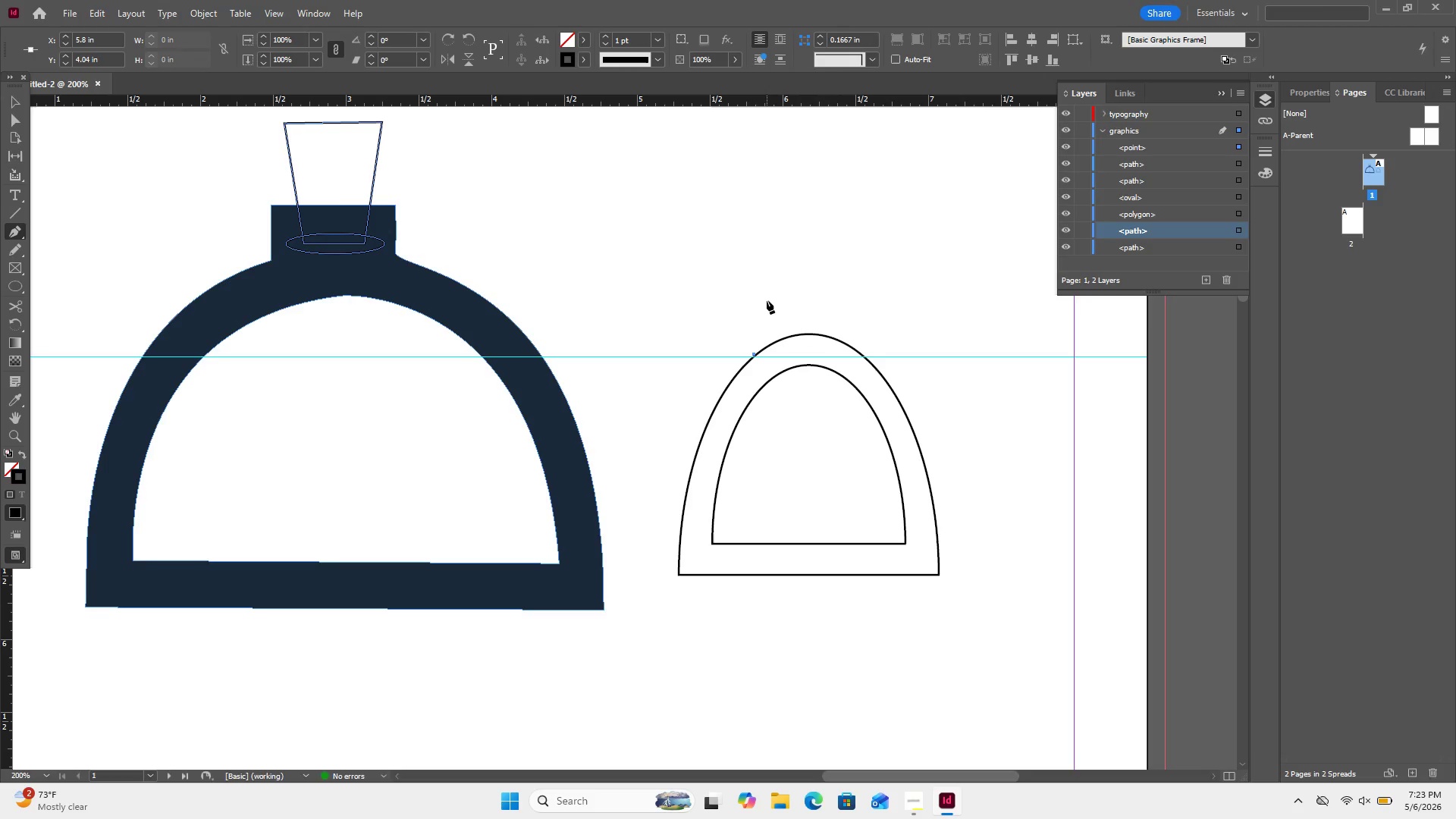 
key(Control+ControlLeft)
 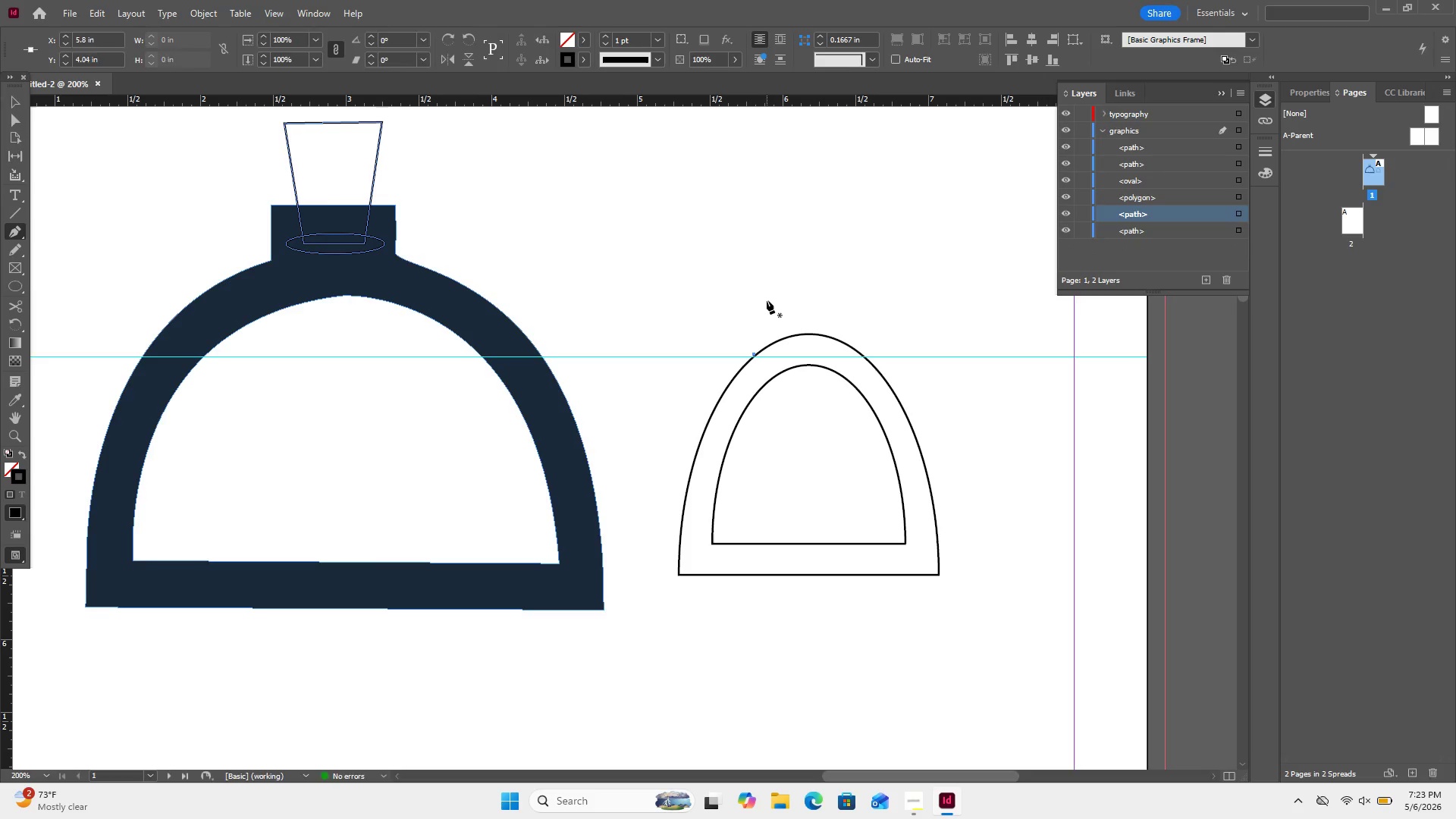 
key(Control+Z)
 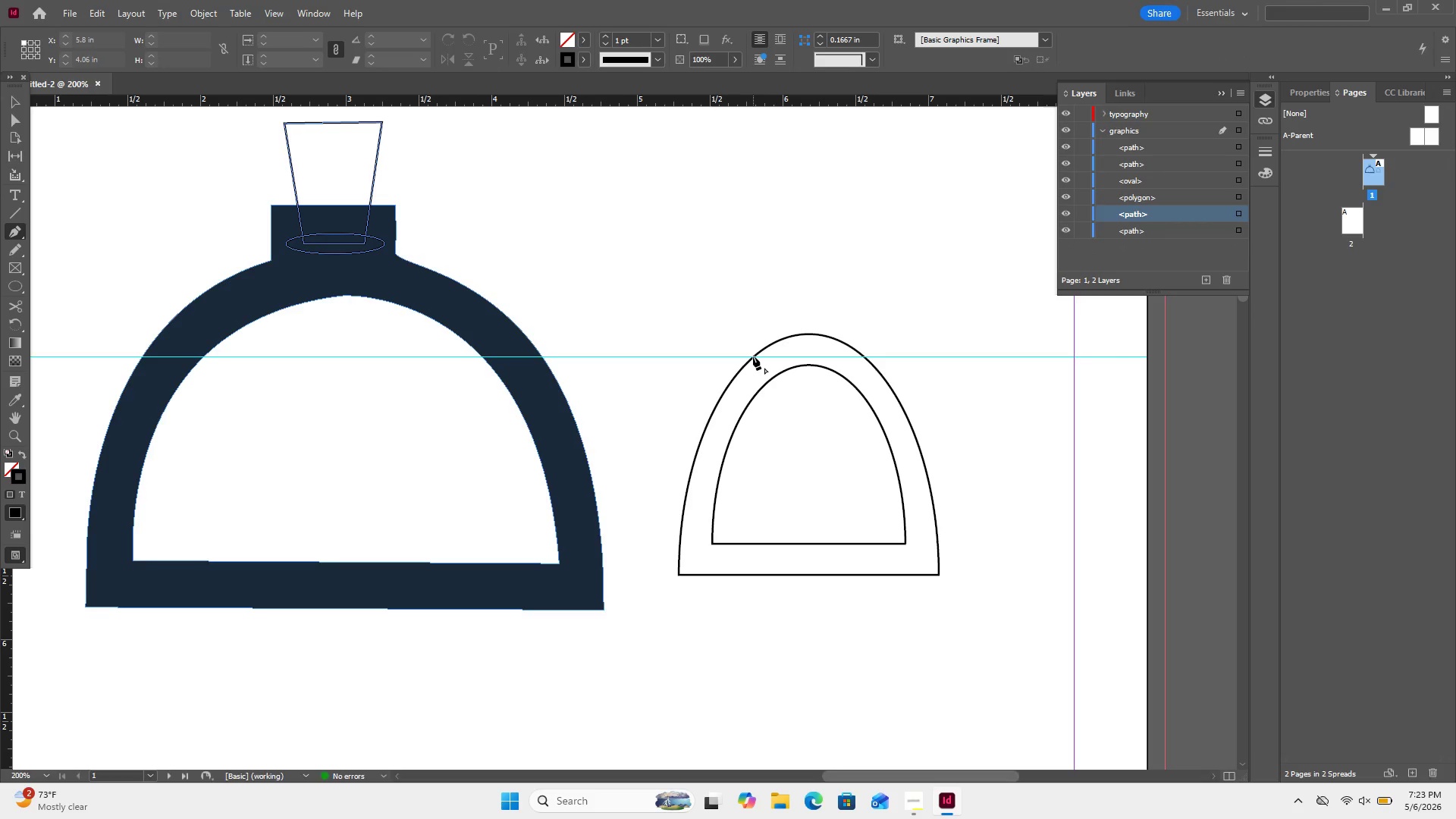 
left_click([752, 355])
 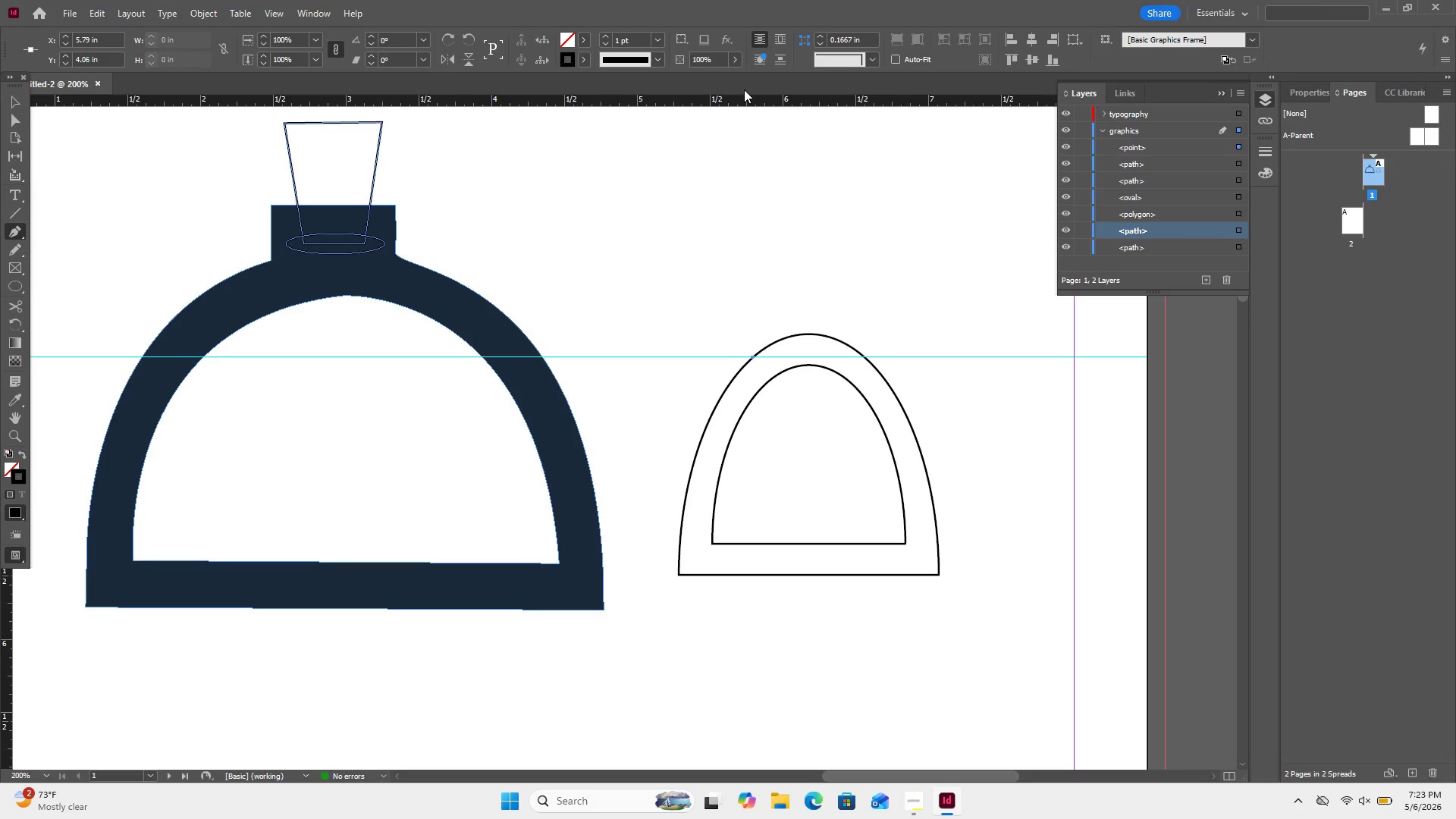 
left_click_drag(start_coordinate=[742, 93], to_coordinate=[732, 102])
 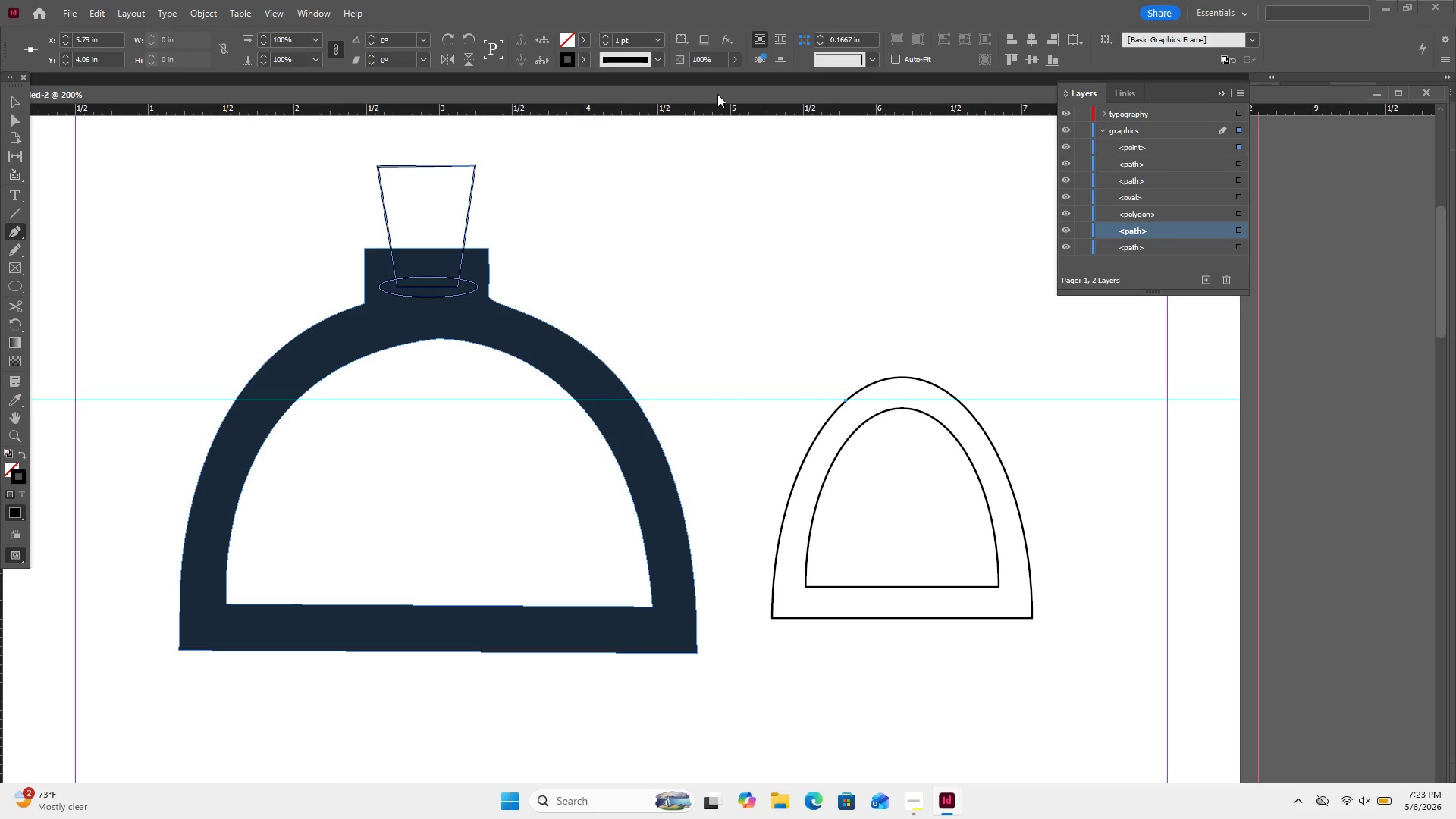 
left_click_drag(start_coordinate=[717, 94], to_coordinate=[703, 80])
 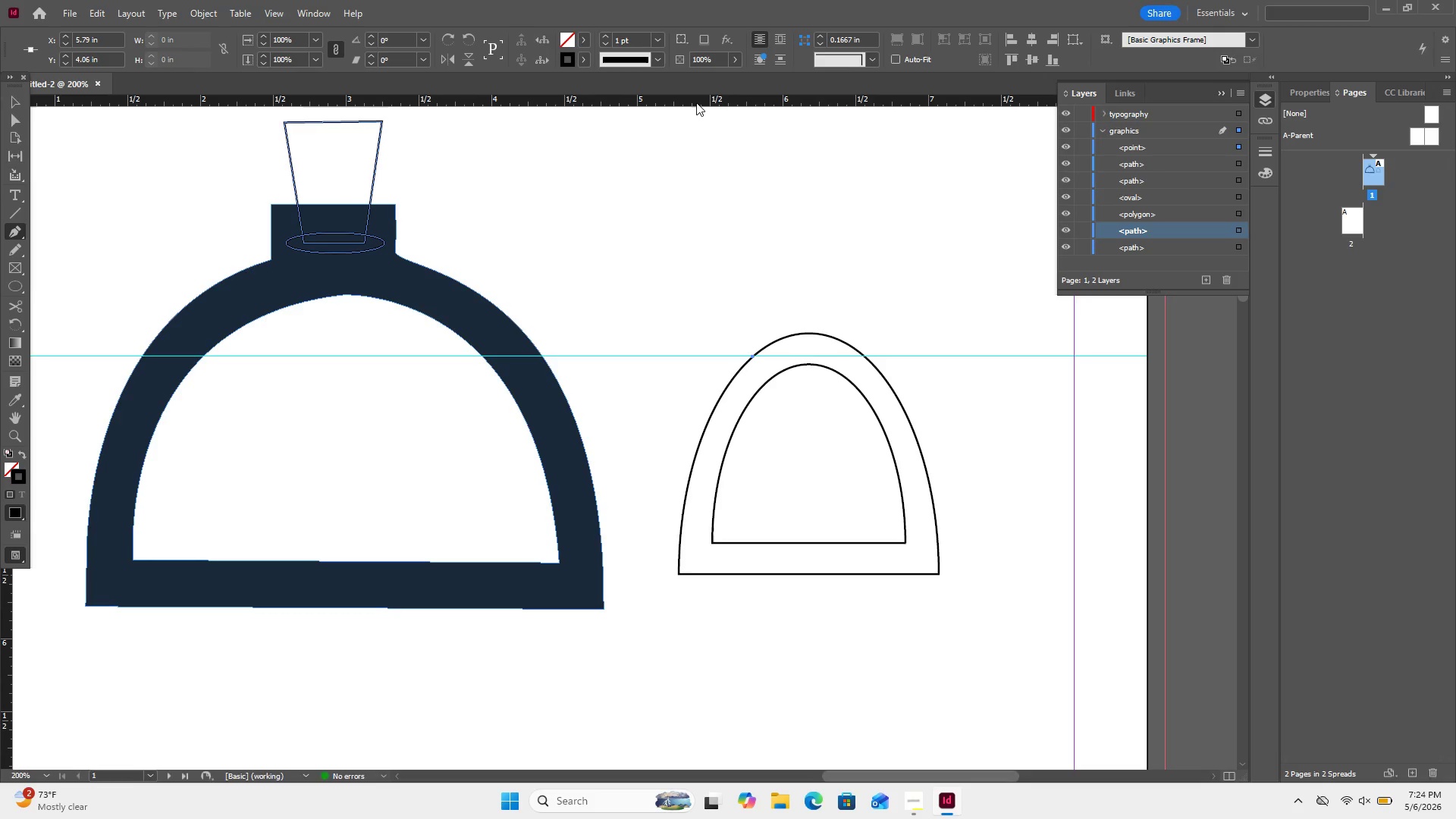 
left_click_drag(start_coordinate=[696, 102], to_coordinate=[756, 306])
 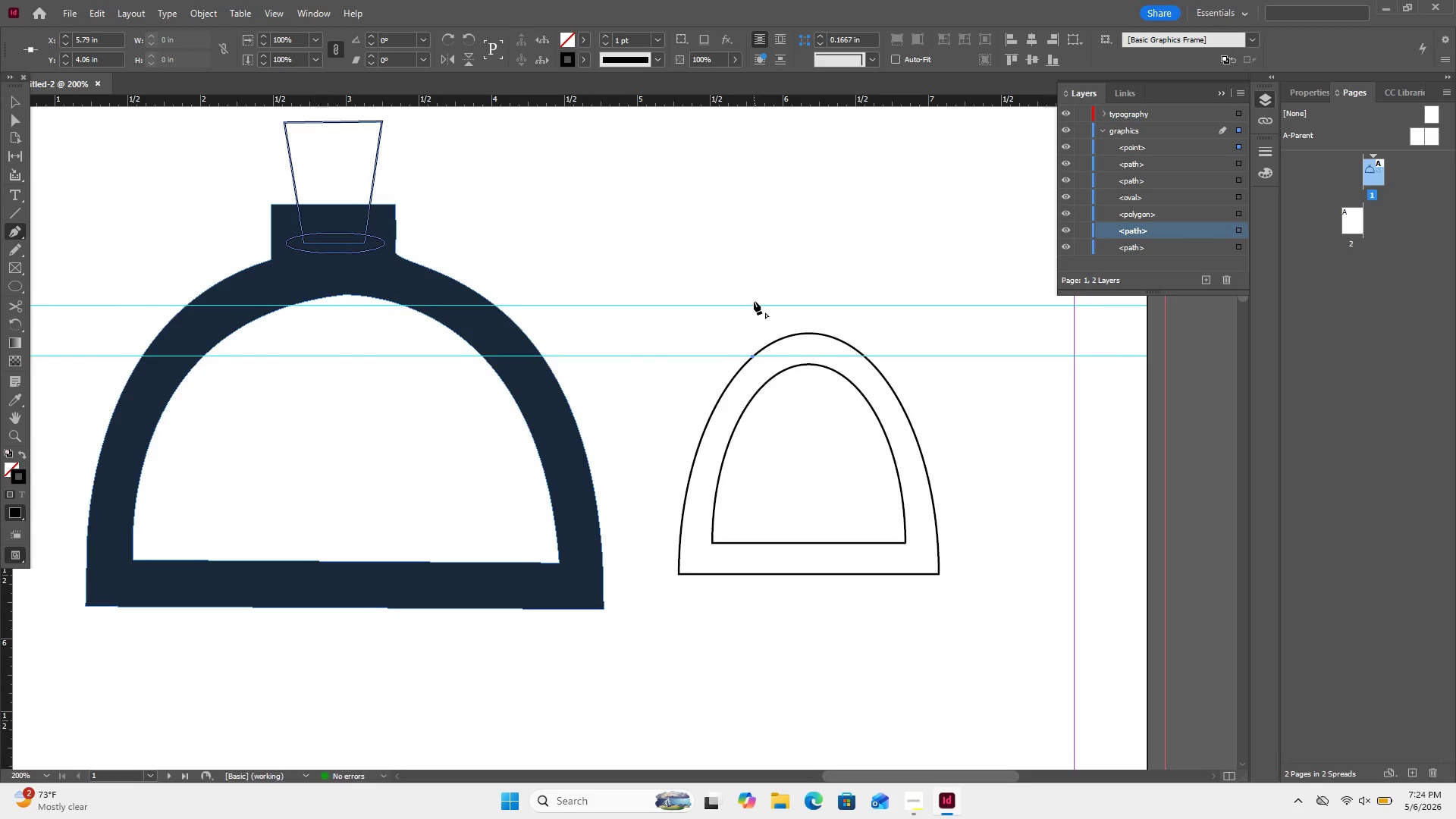 
left_click_drag(start_coordinate=[755, 302], to_coordinate=[645, 279])
 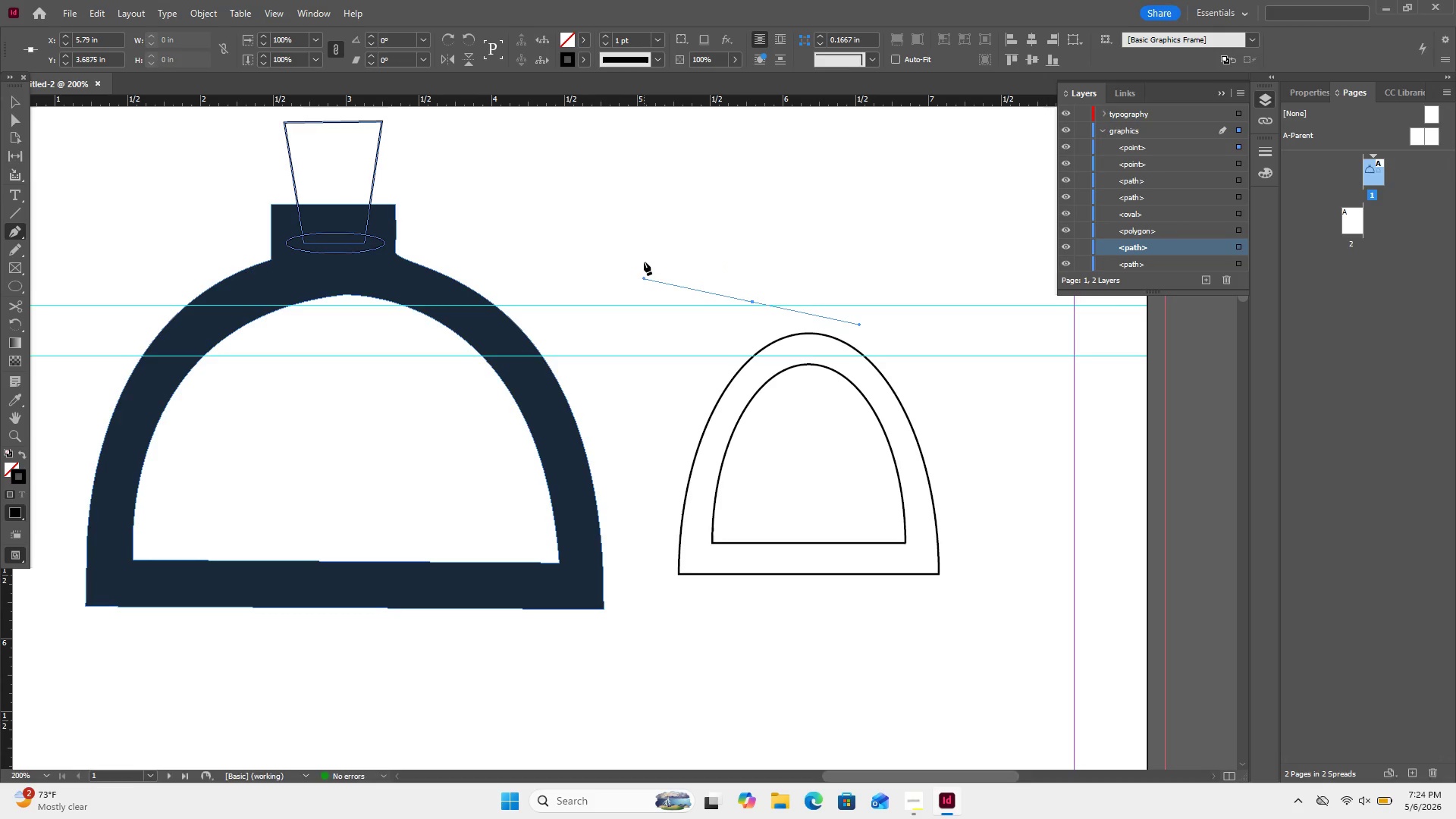 
key(Control+Z)
 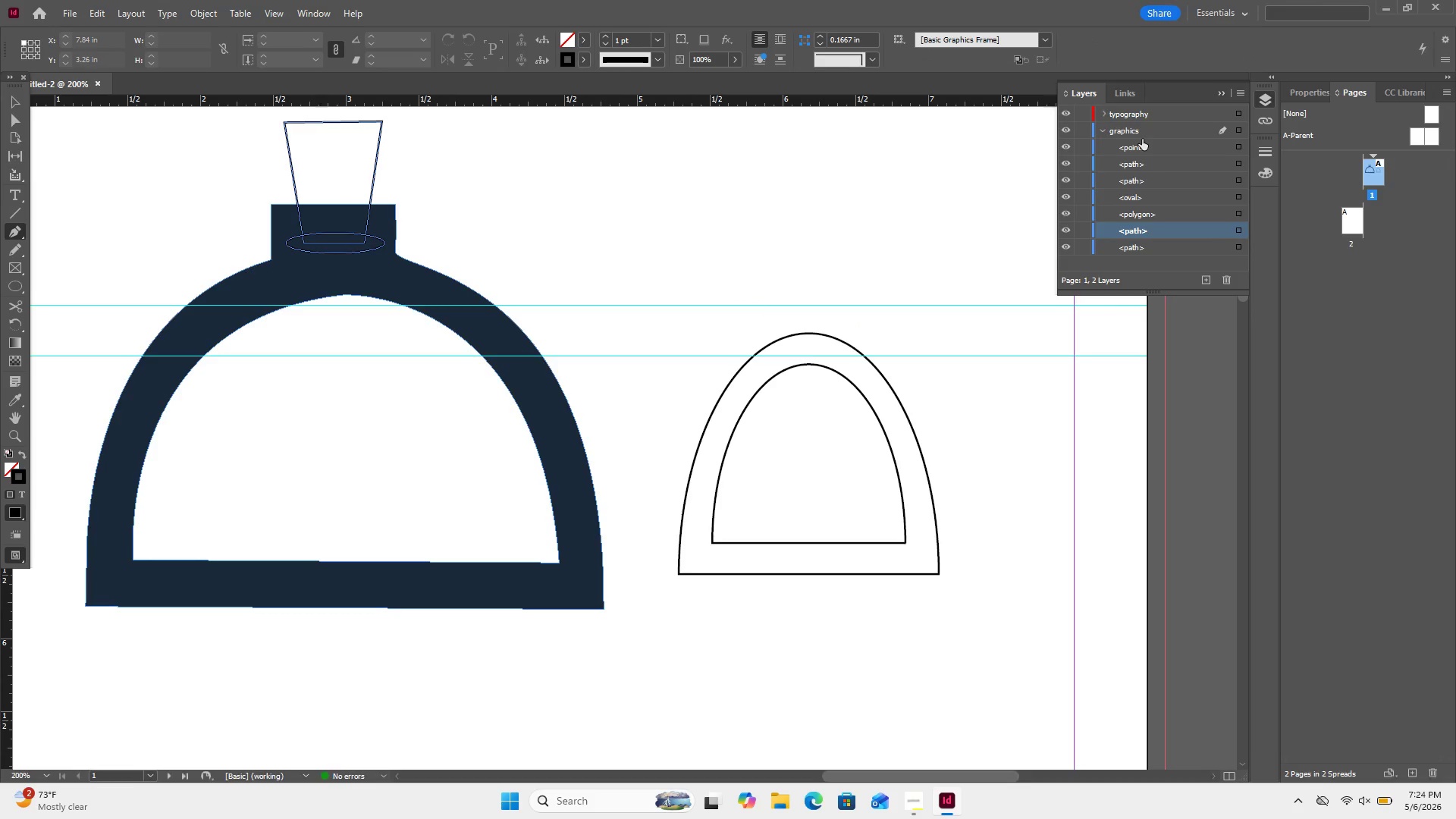 
left_click([1143, 145])
 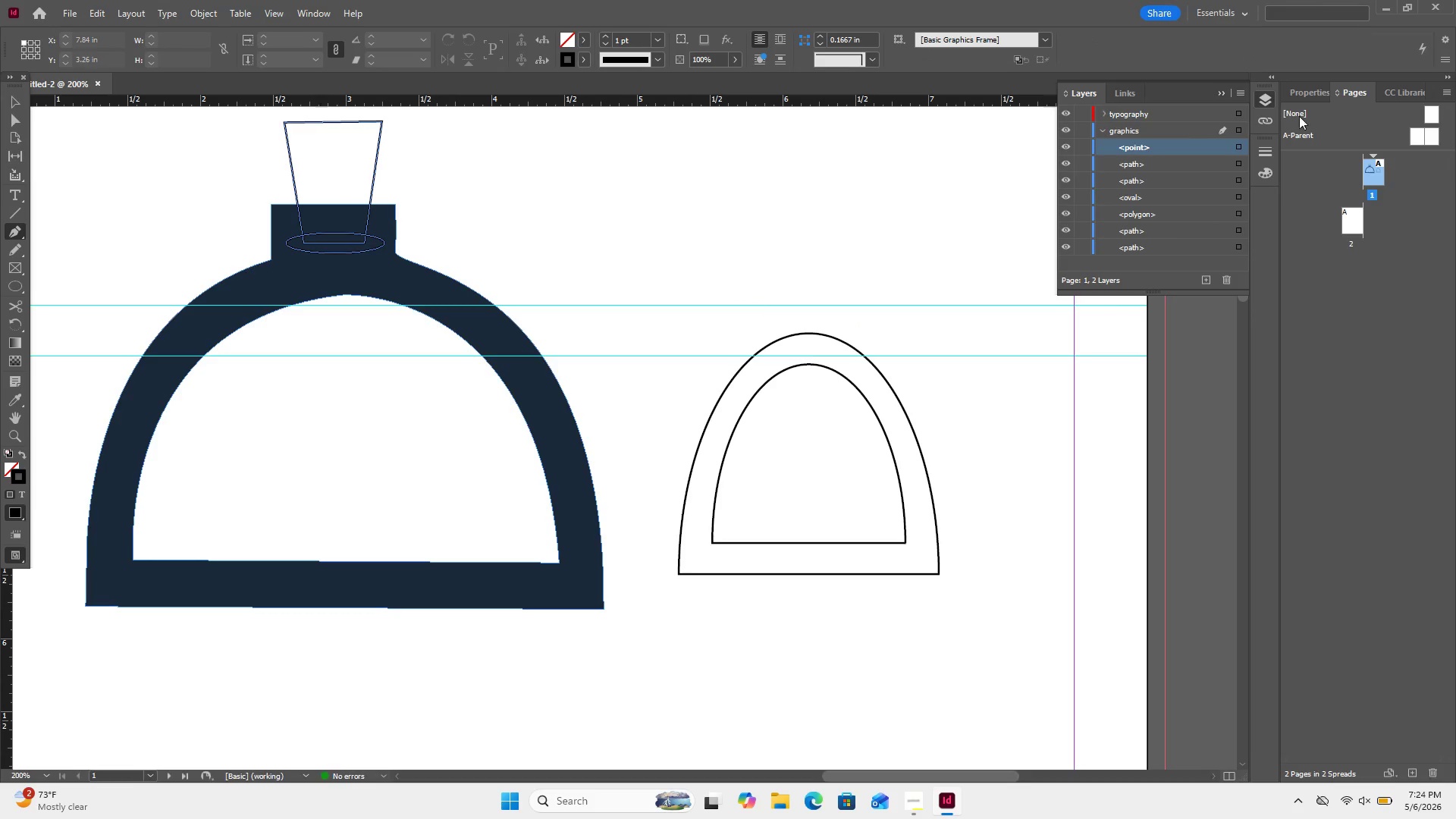 
left_click([1239, 140])
 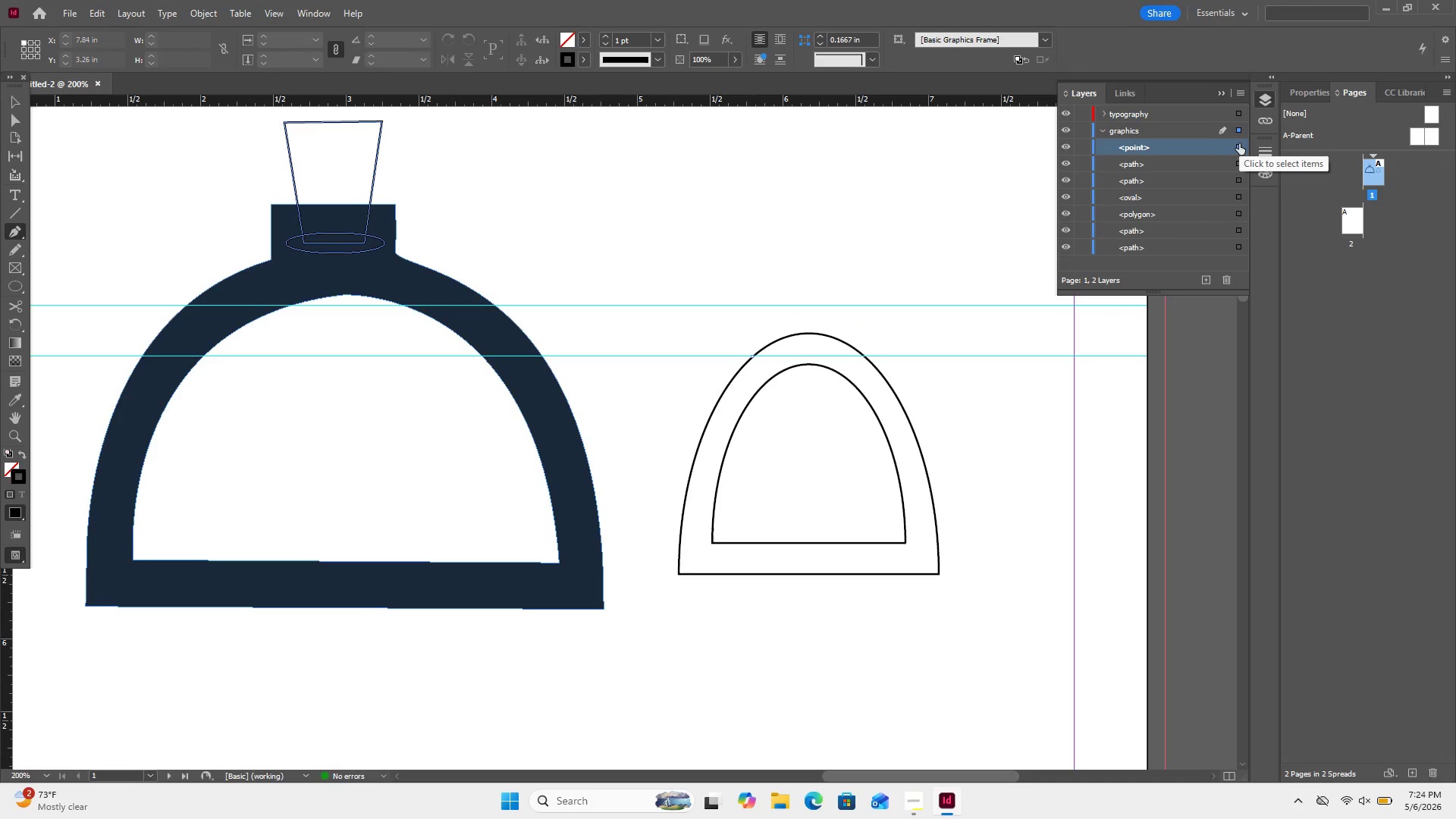 
left_click([1239, 143])
 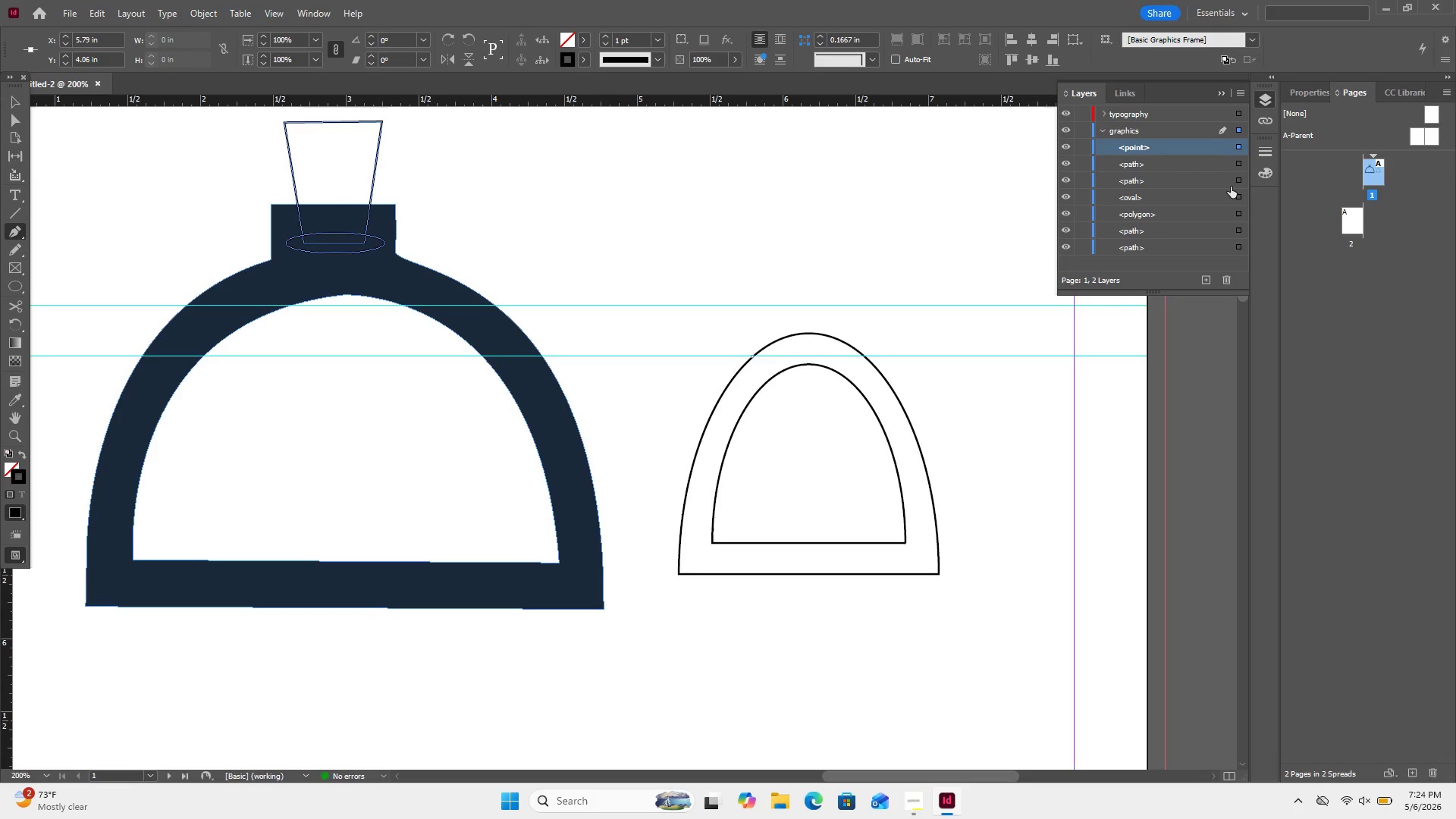 
key(Backspace)
 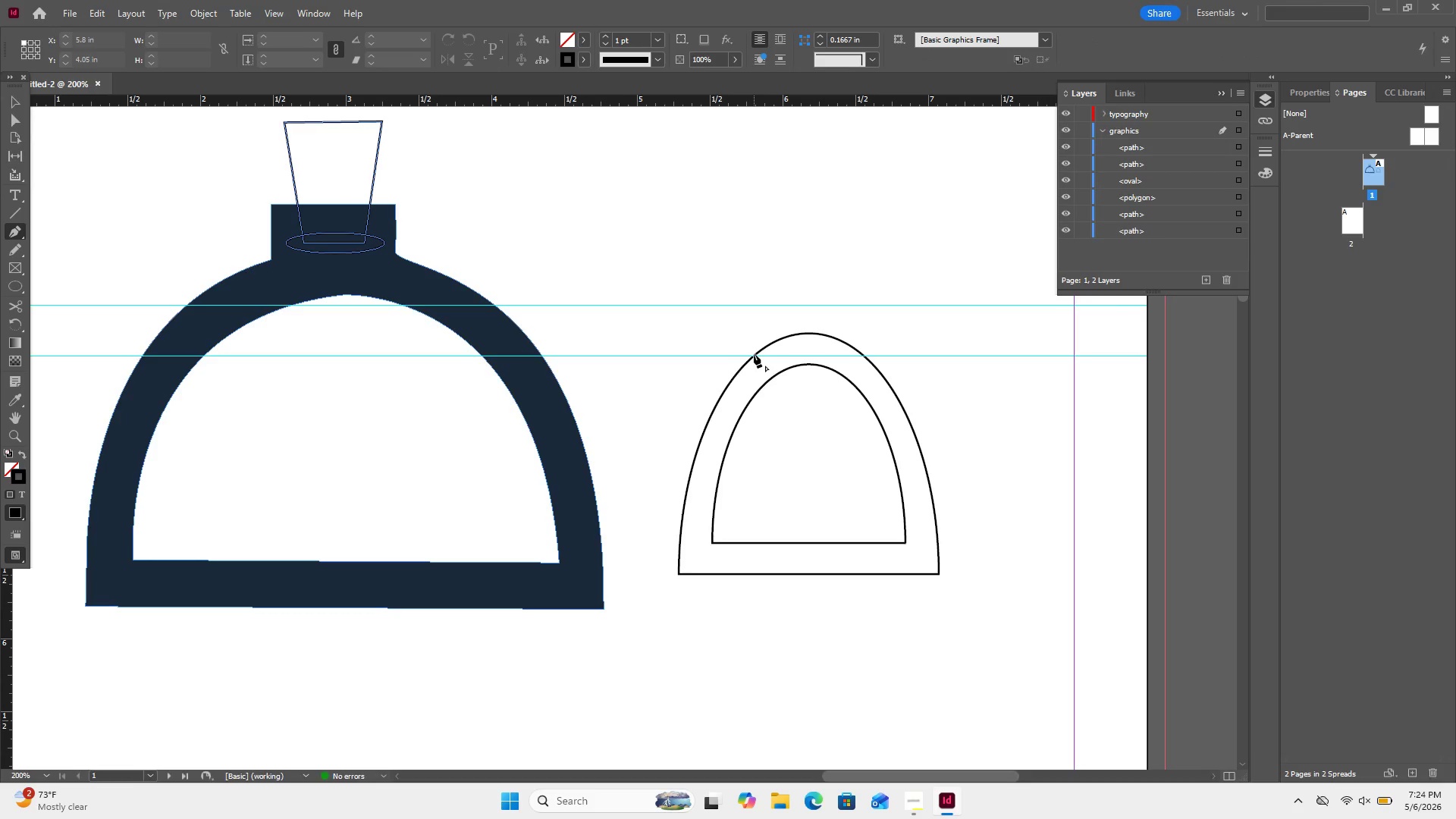 
wait(5.33)
 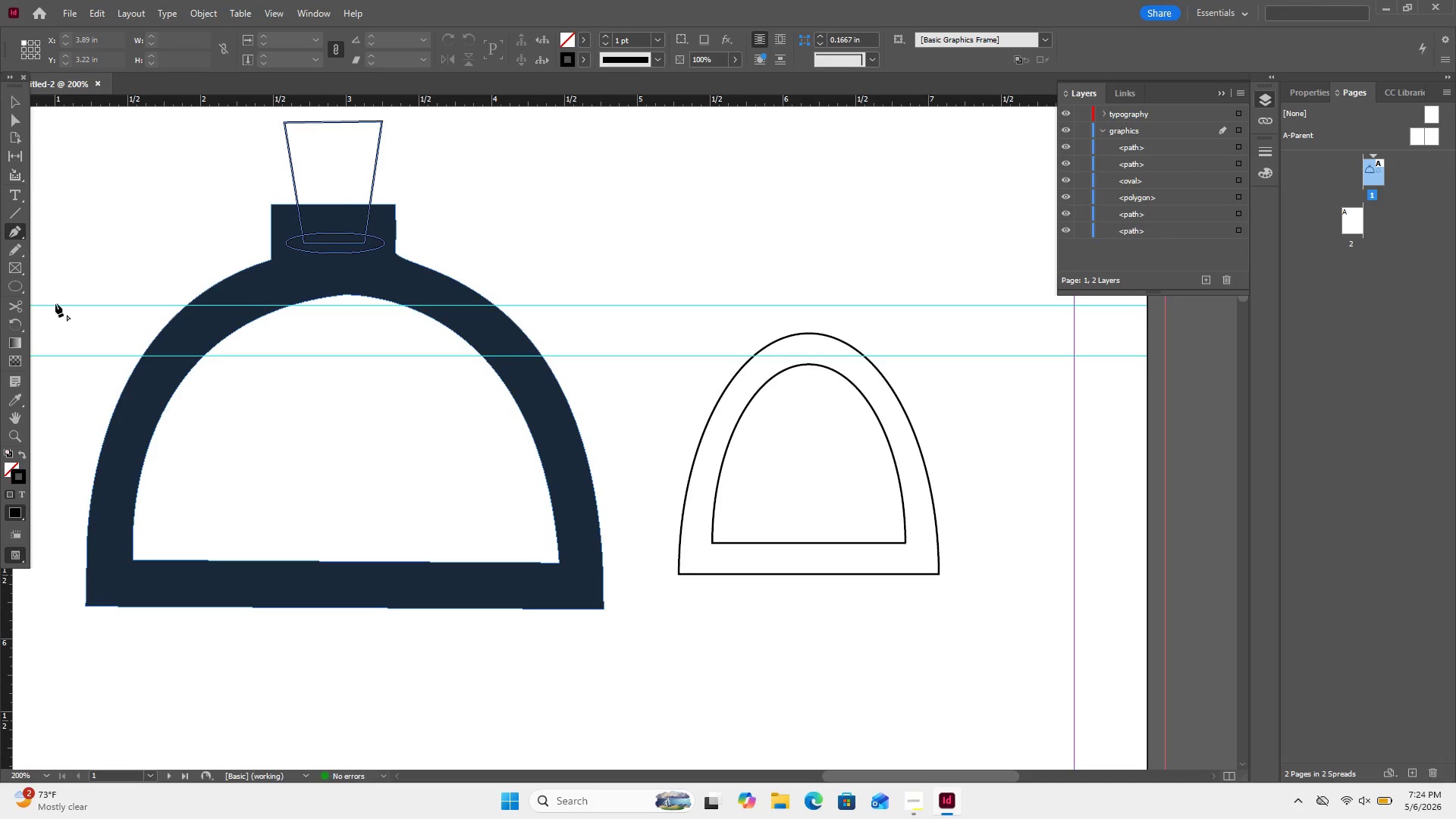 
left_click([753, 356])
 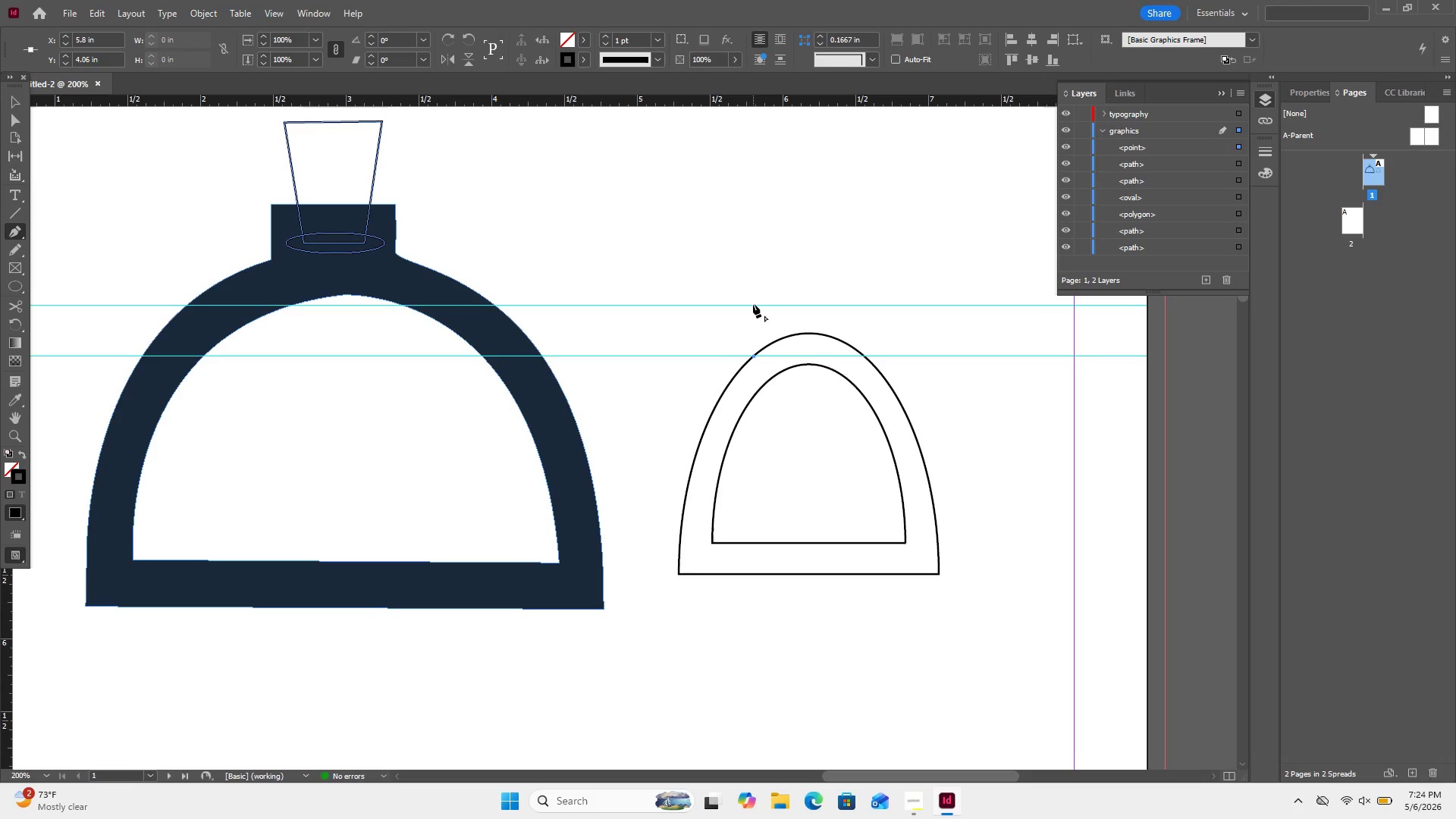 
left_click_drag(start_coordinate=[753, 304], to_coordinate=[738, 278])
 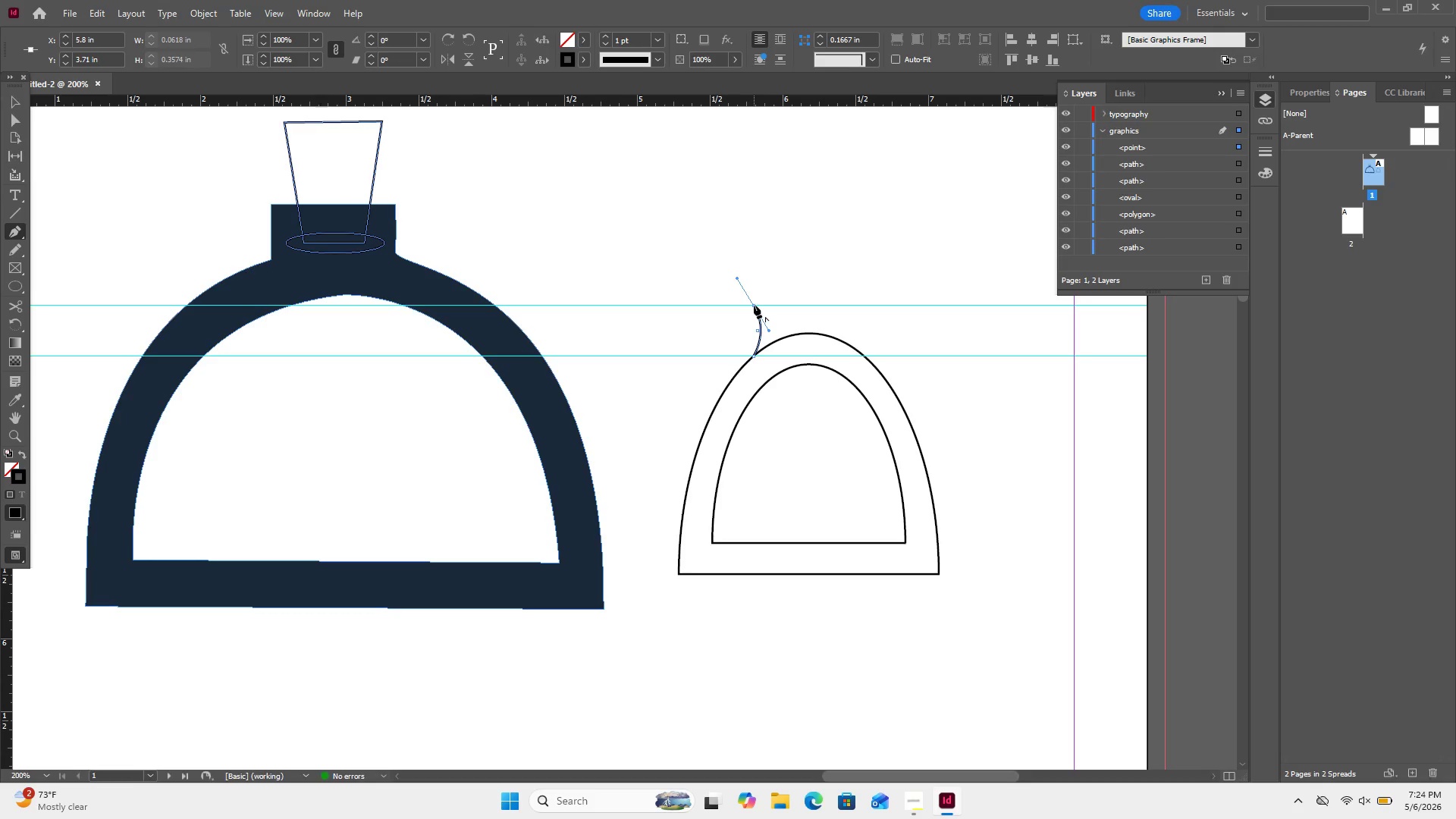 
left_click([754, 305])
 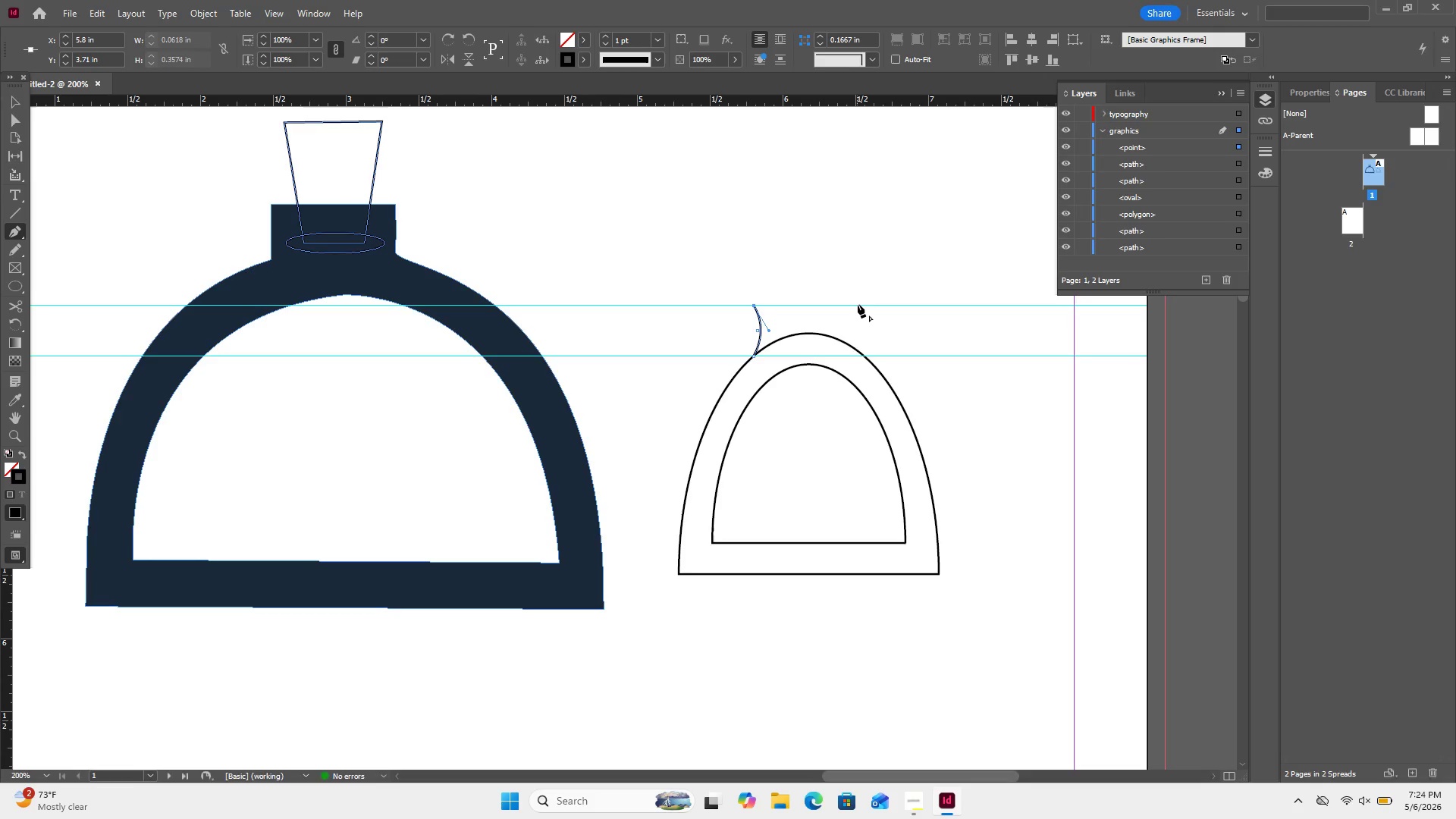 
wait(9.36)
 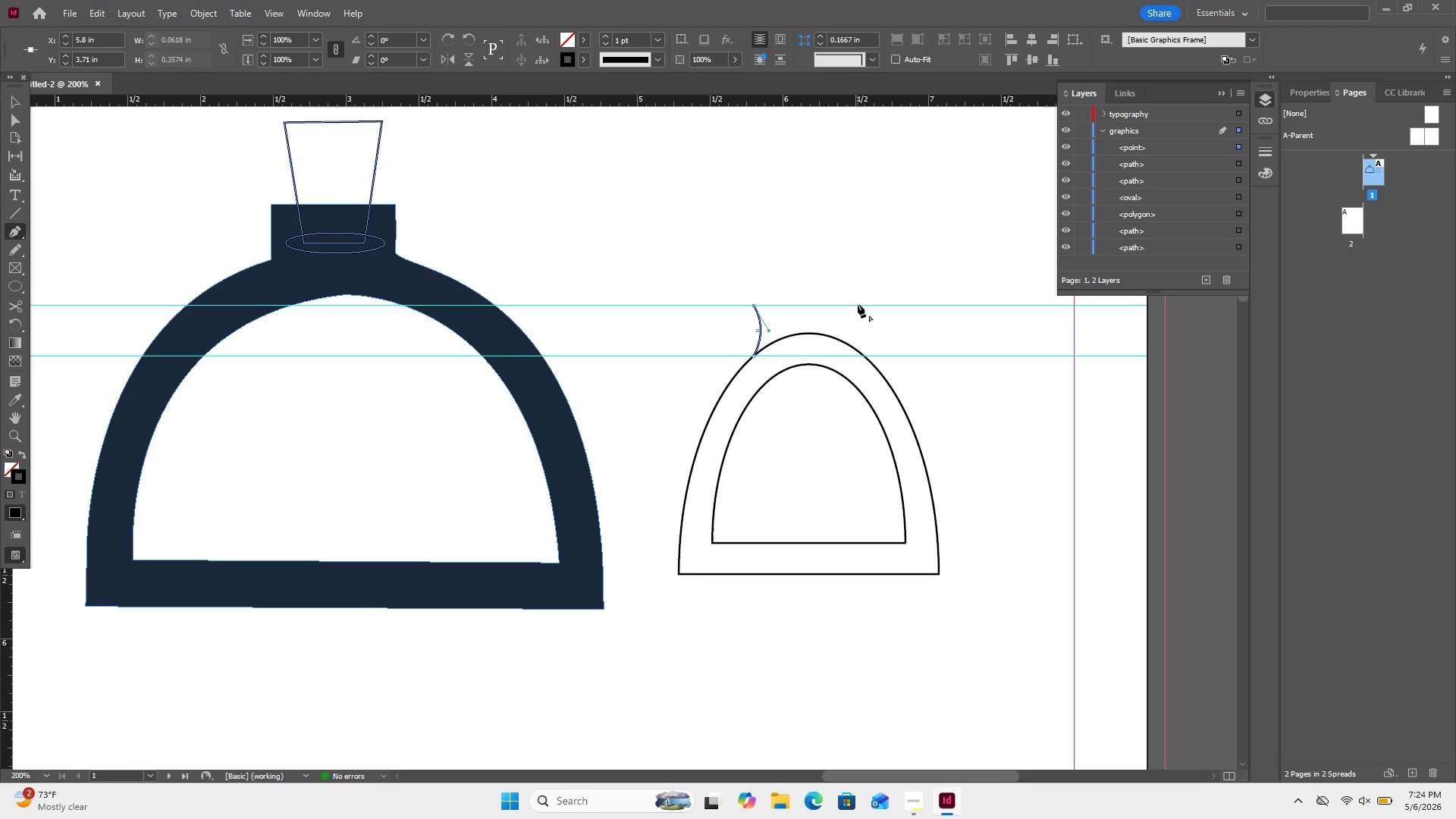 
left_click([863, 304])
 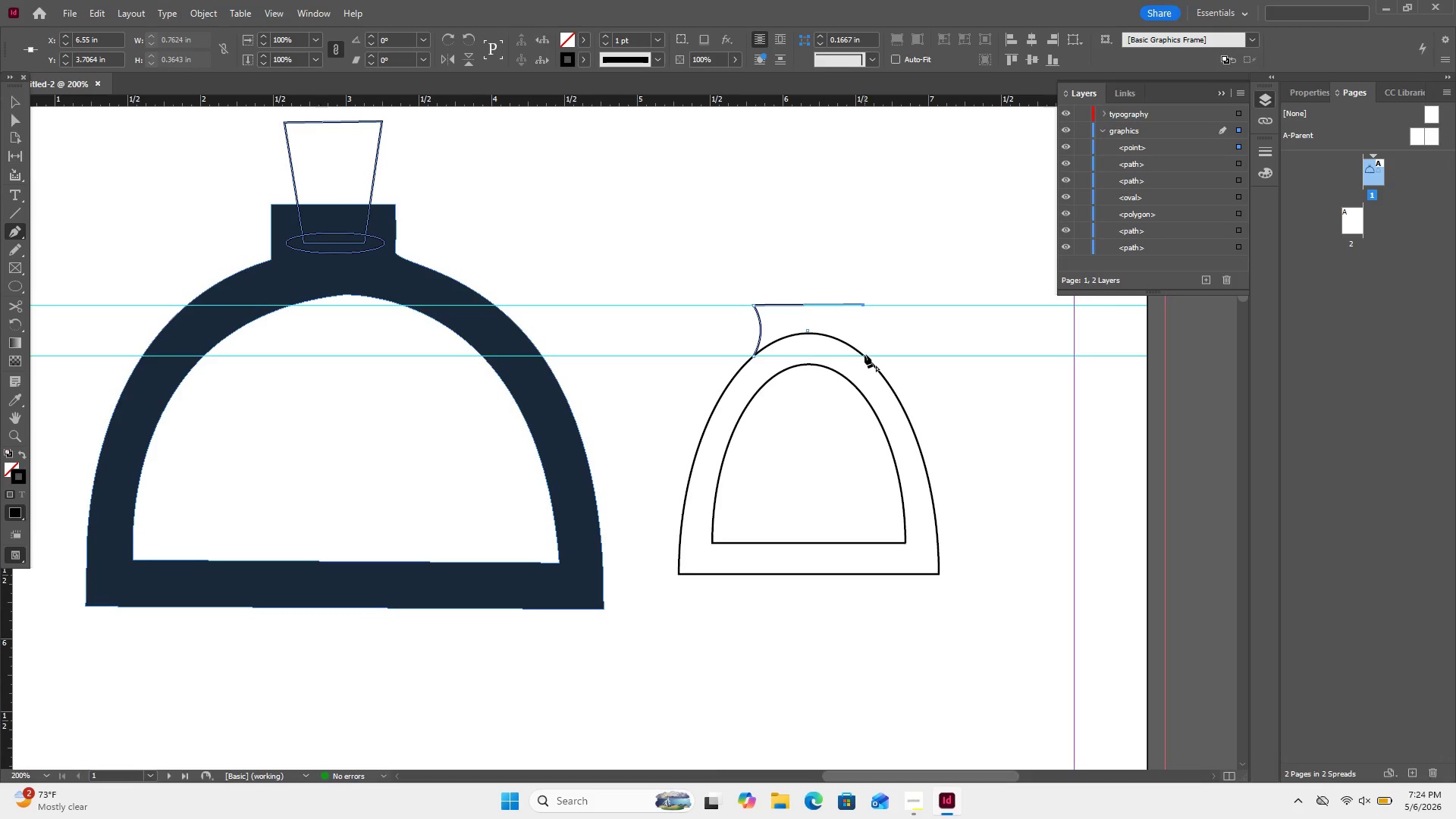 
left_click_drag(start_coordinate=[864, 355], to_coordinate=[879, 380])
 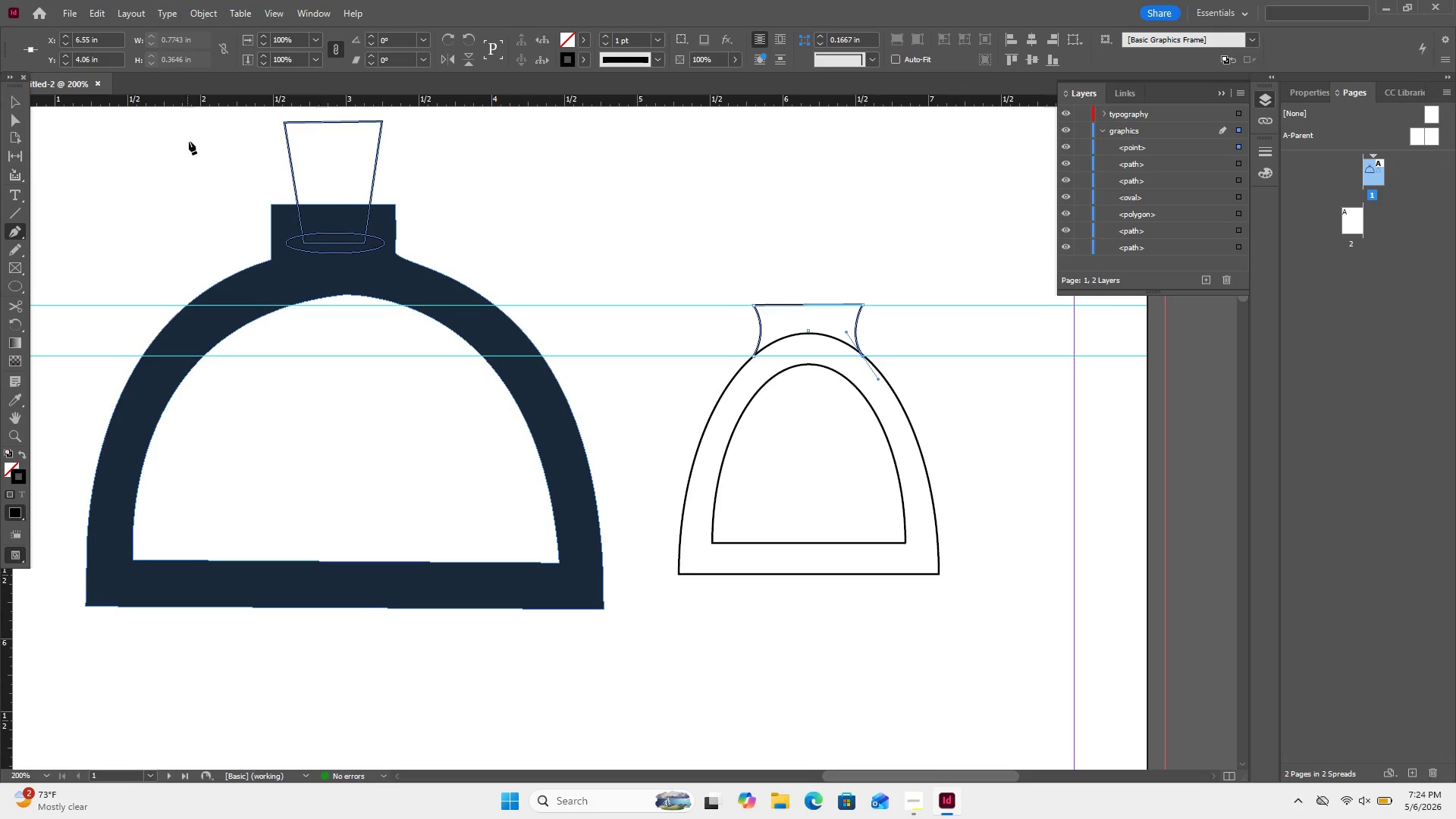 
key(Control+Z)
 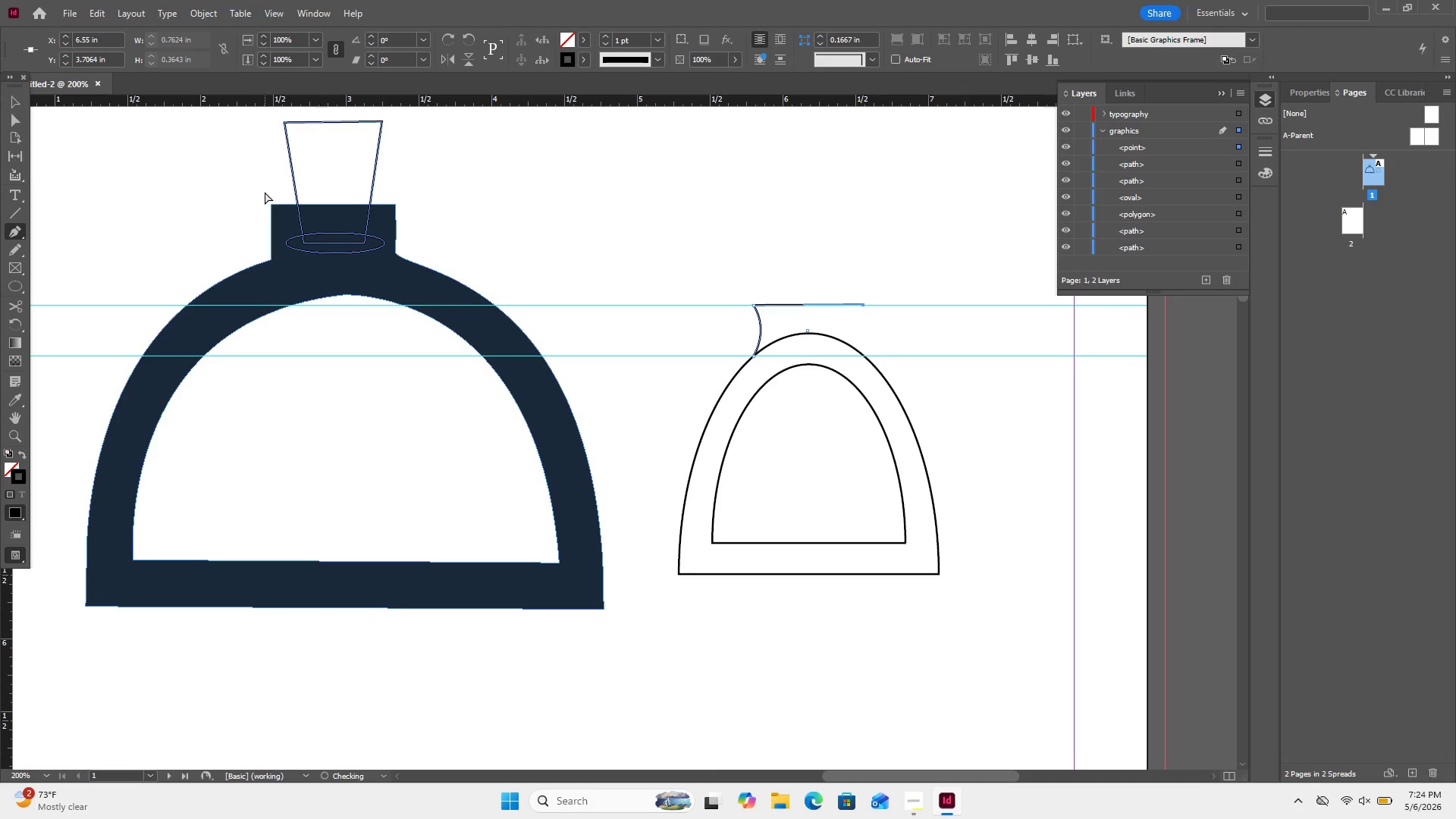 
key(Control+Z)
 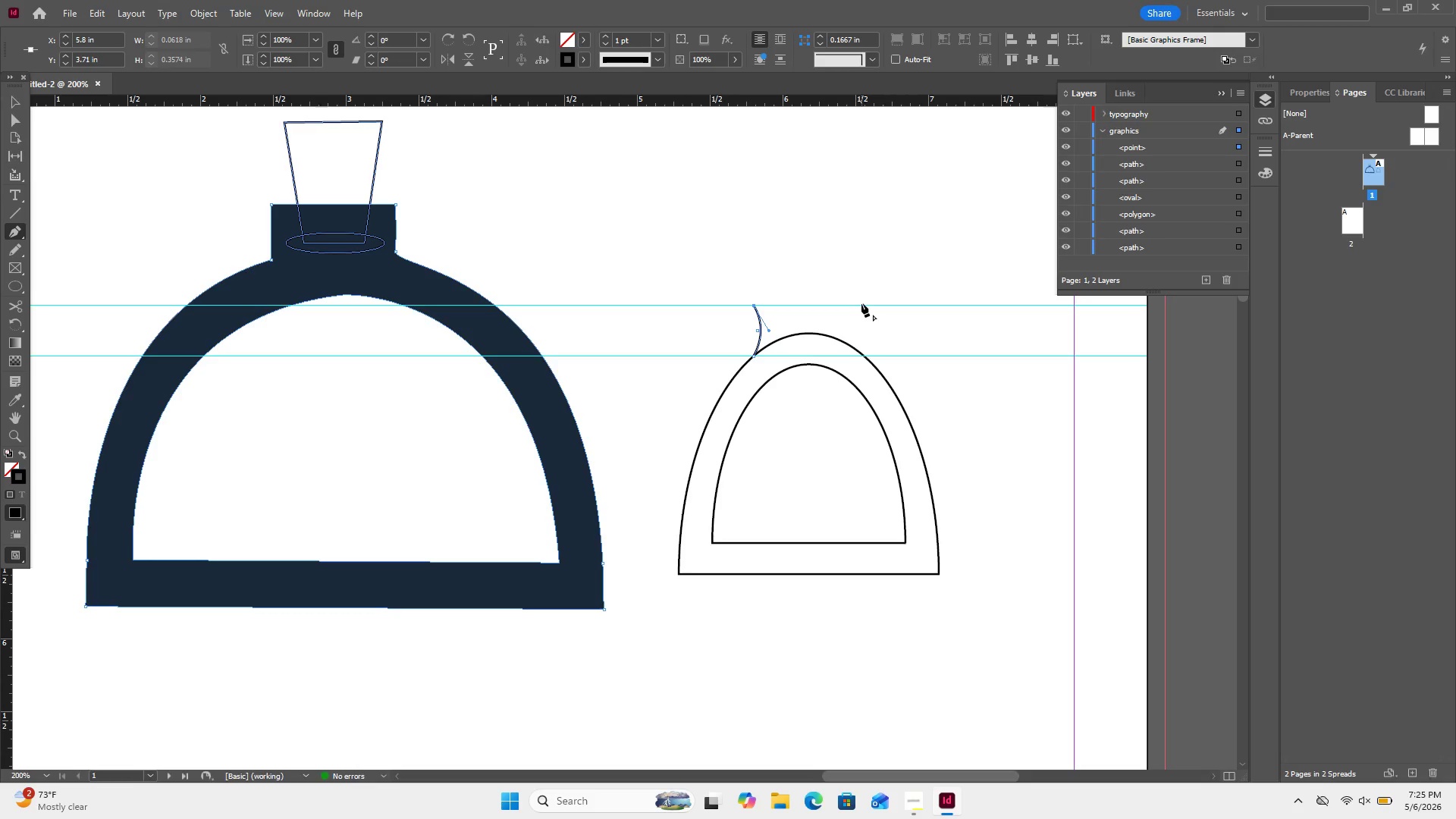 
hold_key(key=ShiftLeft, duration=0.75)
left_click([862, 304])
 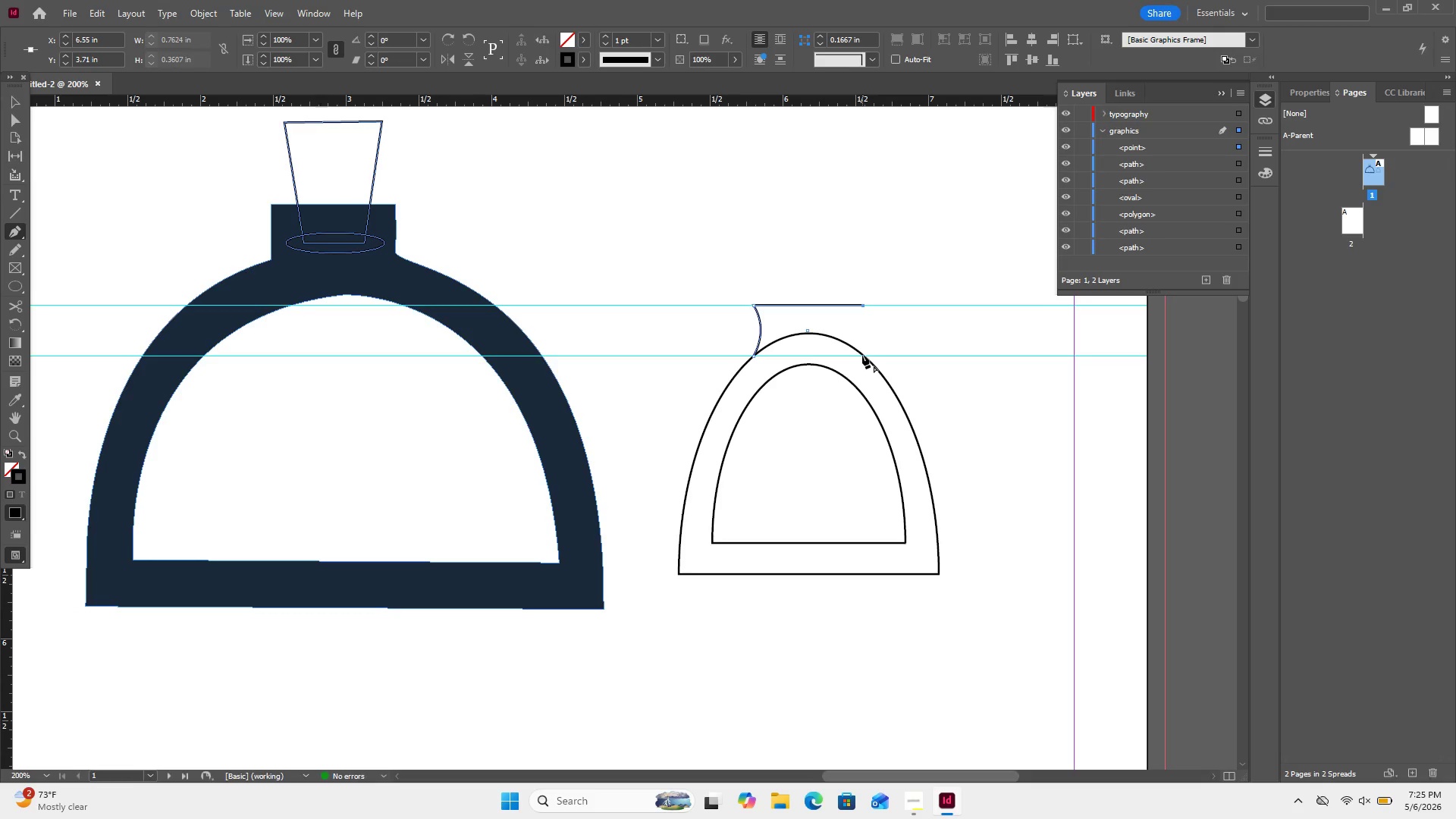 
wait(7.58)
 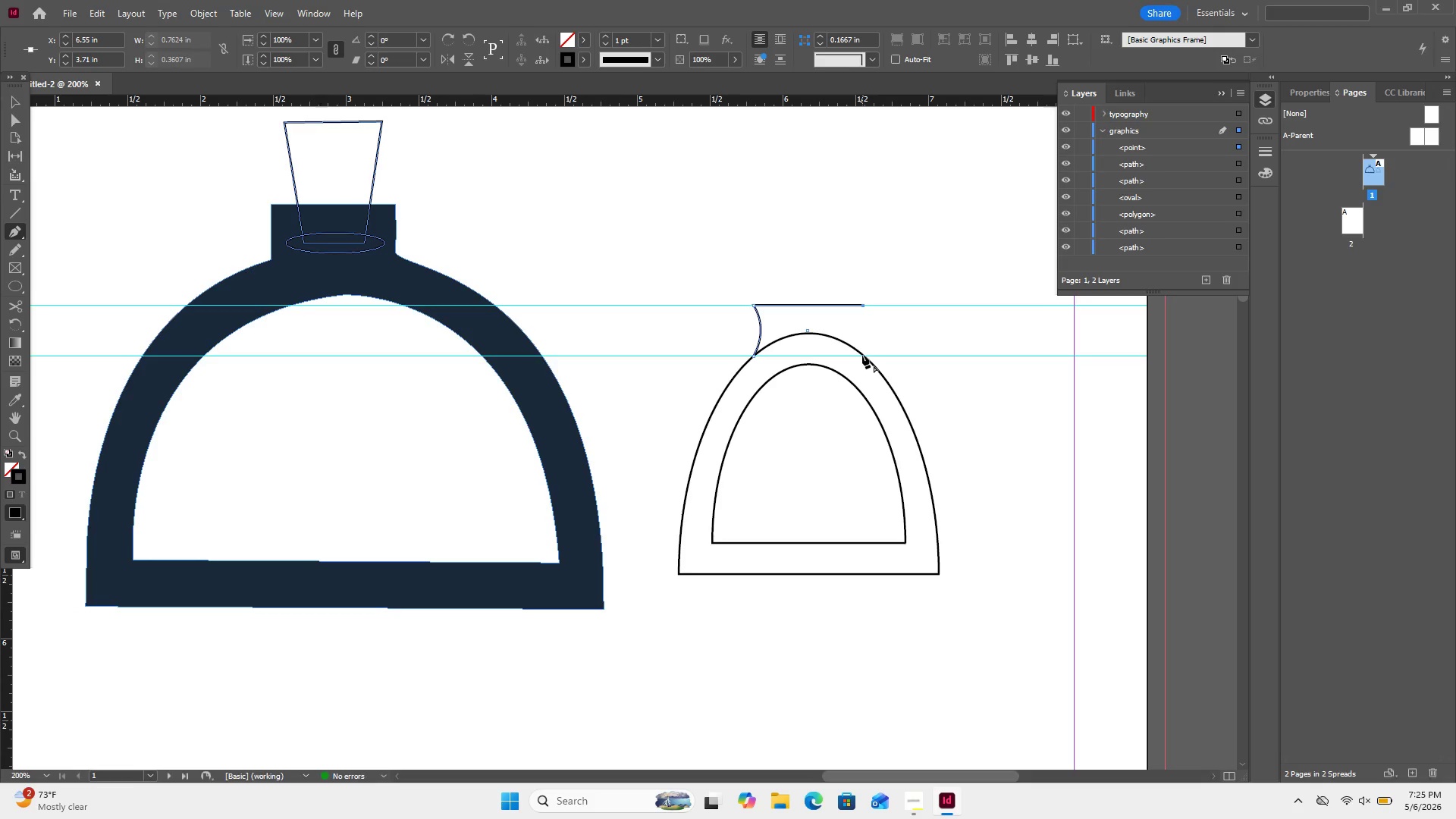 
left_click_drag(start_coordinate=[865, 355], to_coordinate=[877, 387])
 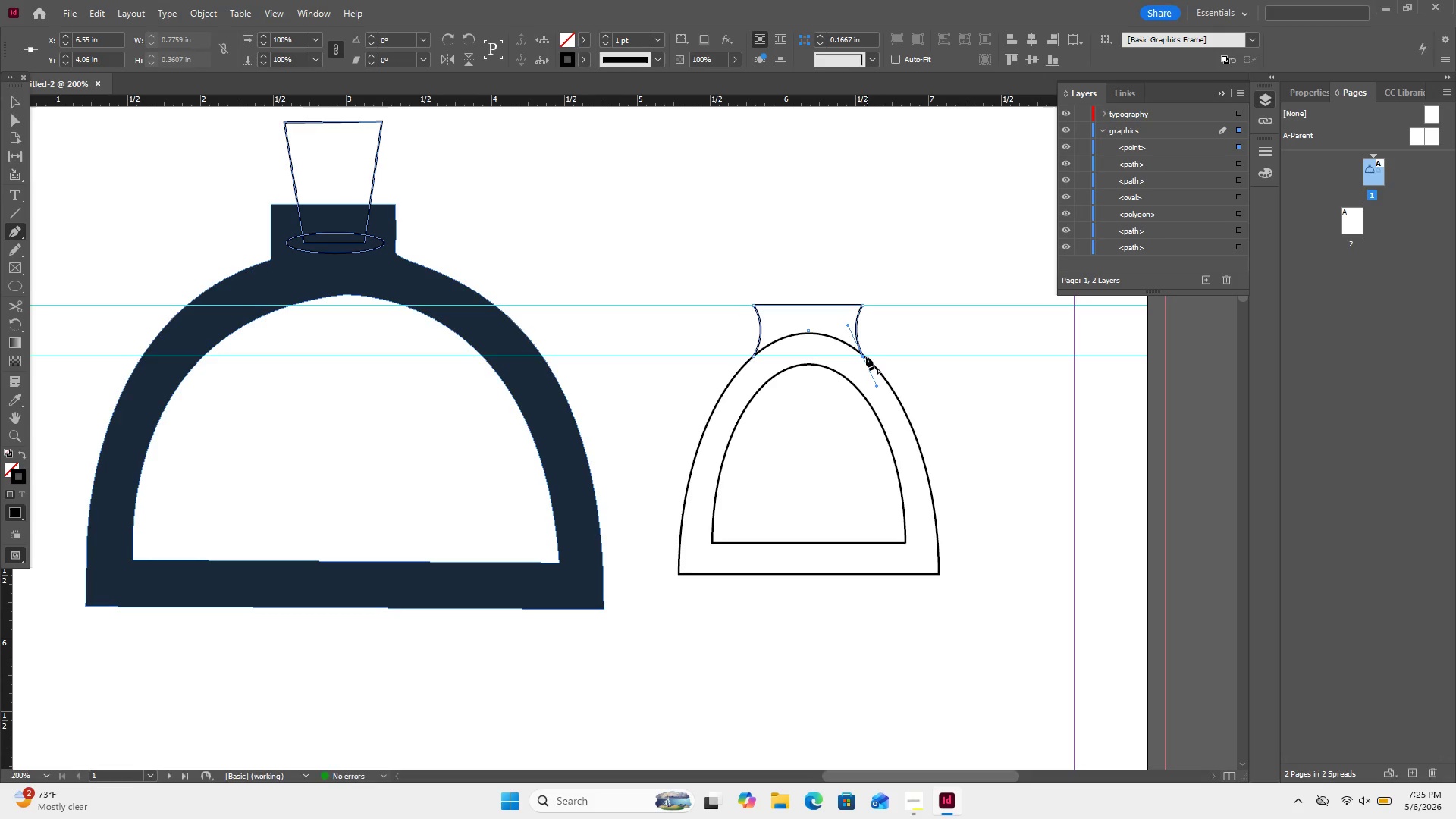 
left_click([863, 357])
 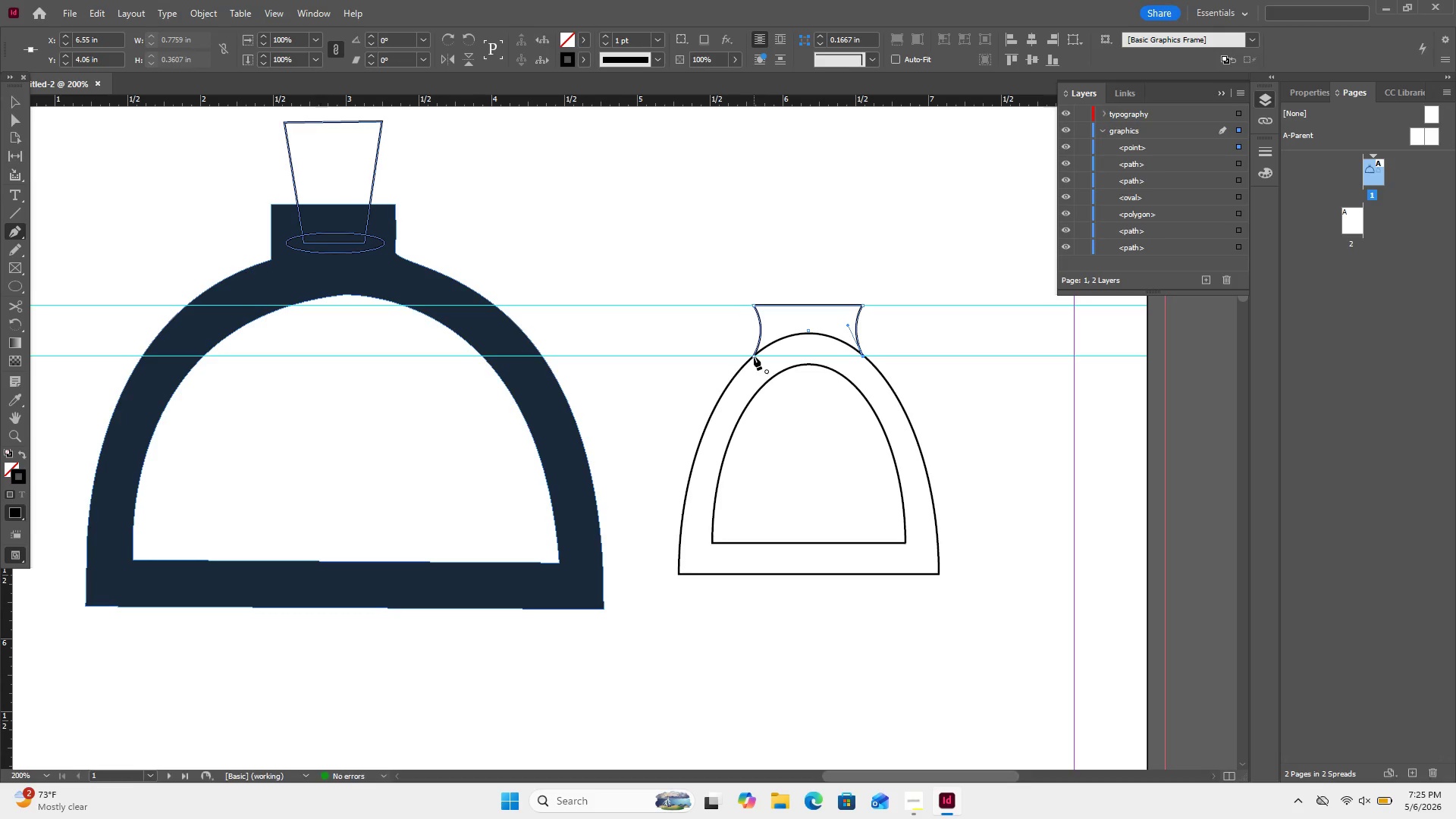 
left_click_drag(start_coordinate=[755, 356], to_coordinate=[745, 366])
 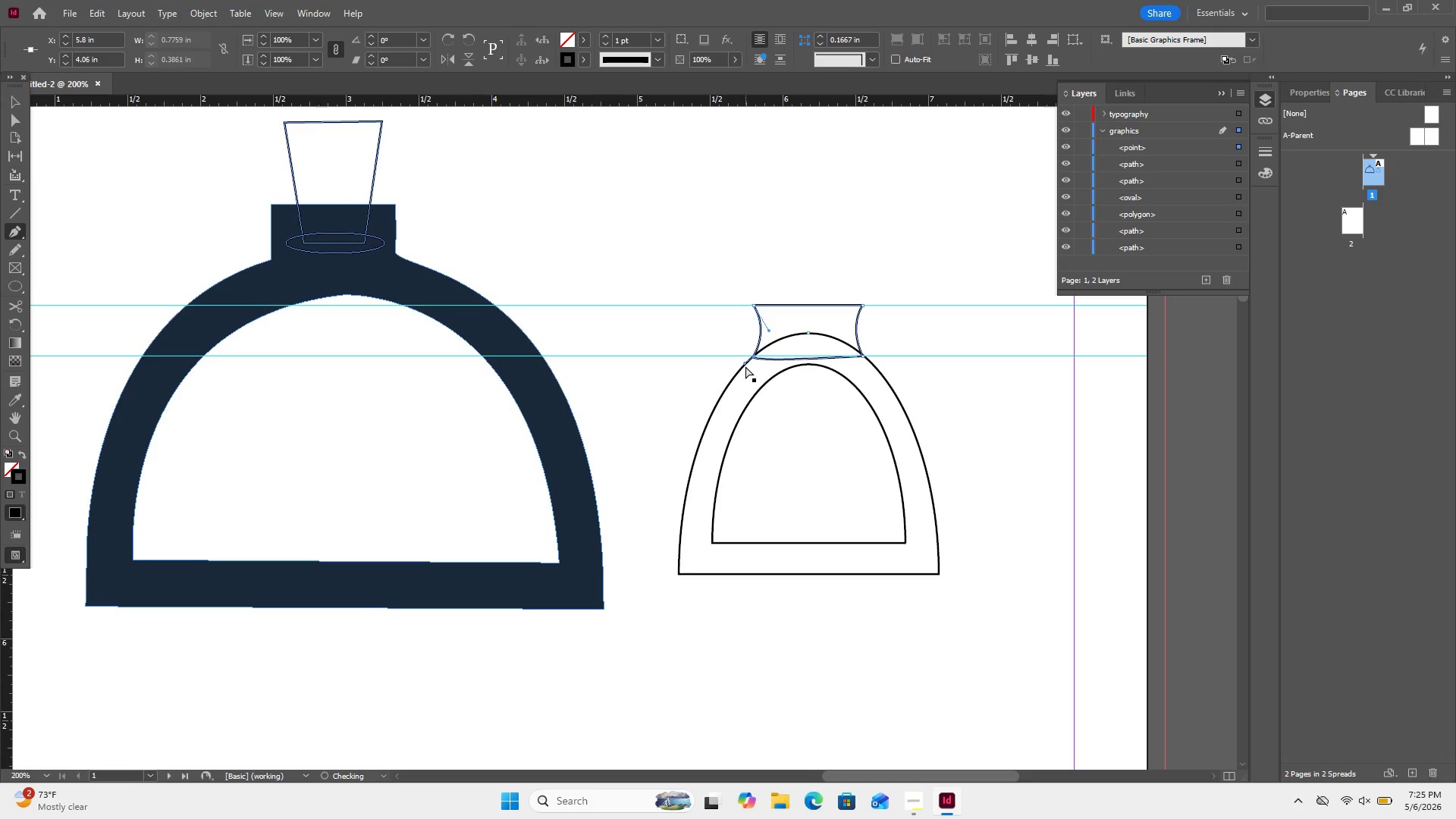 
key(Control+Z)
 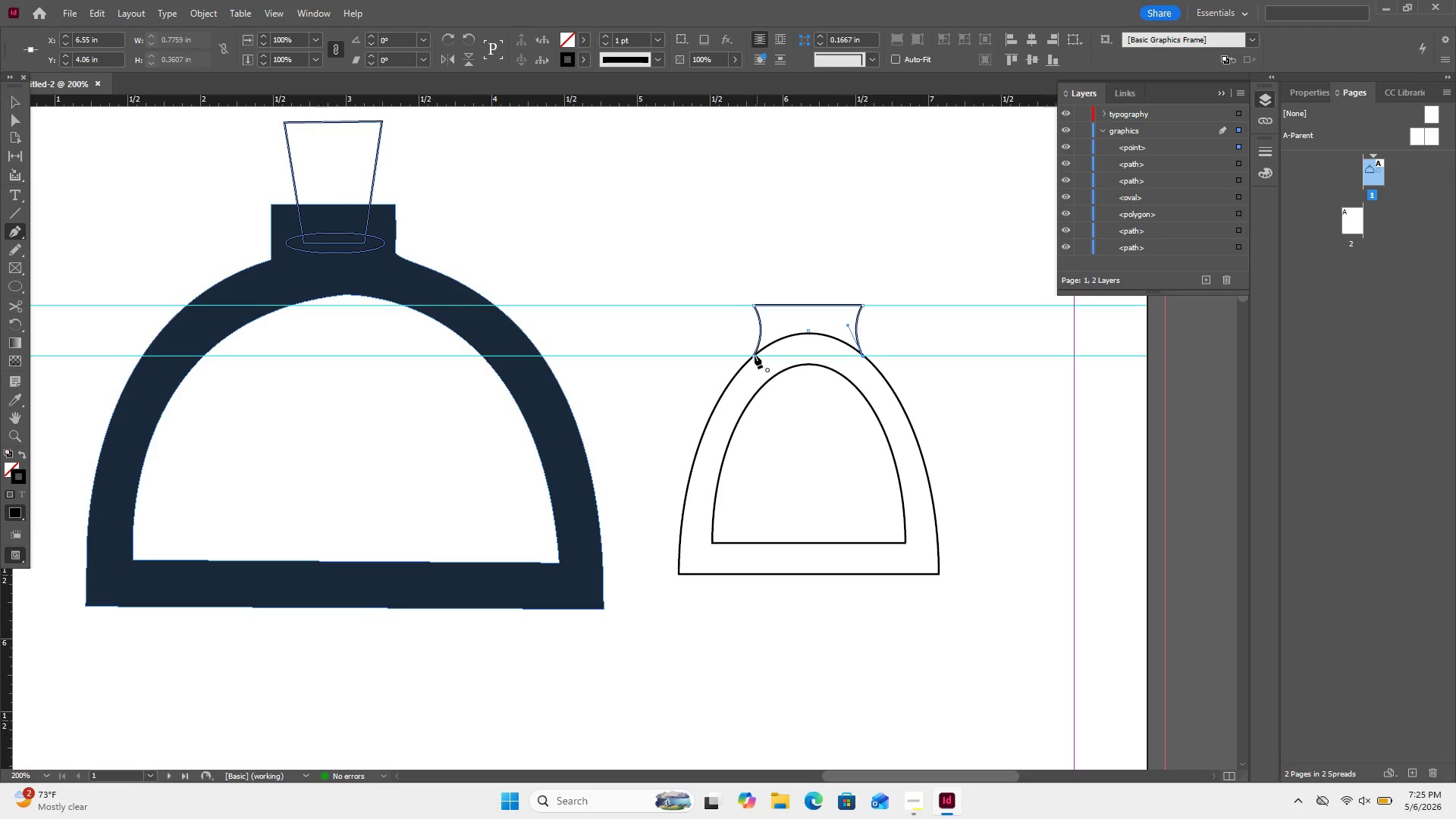 
left_click([752, 355])
 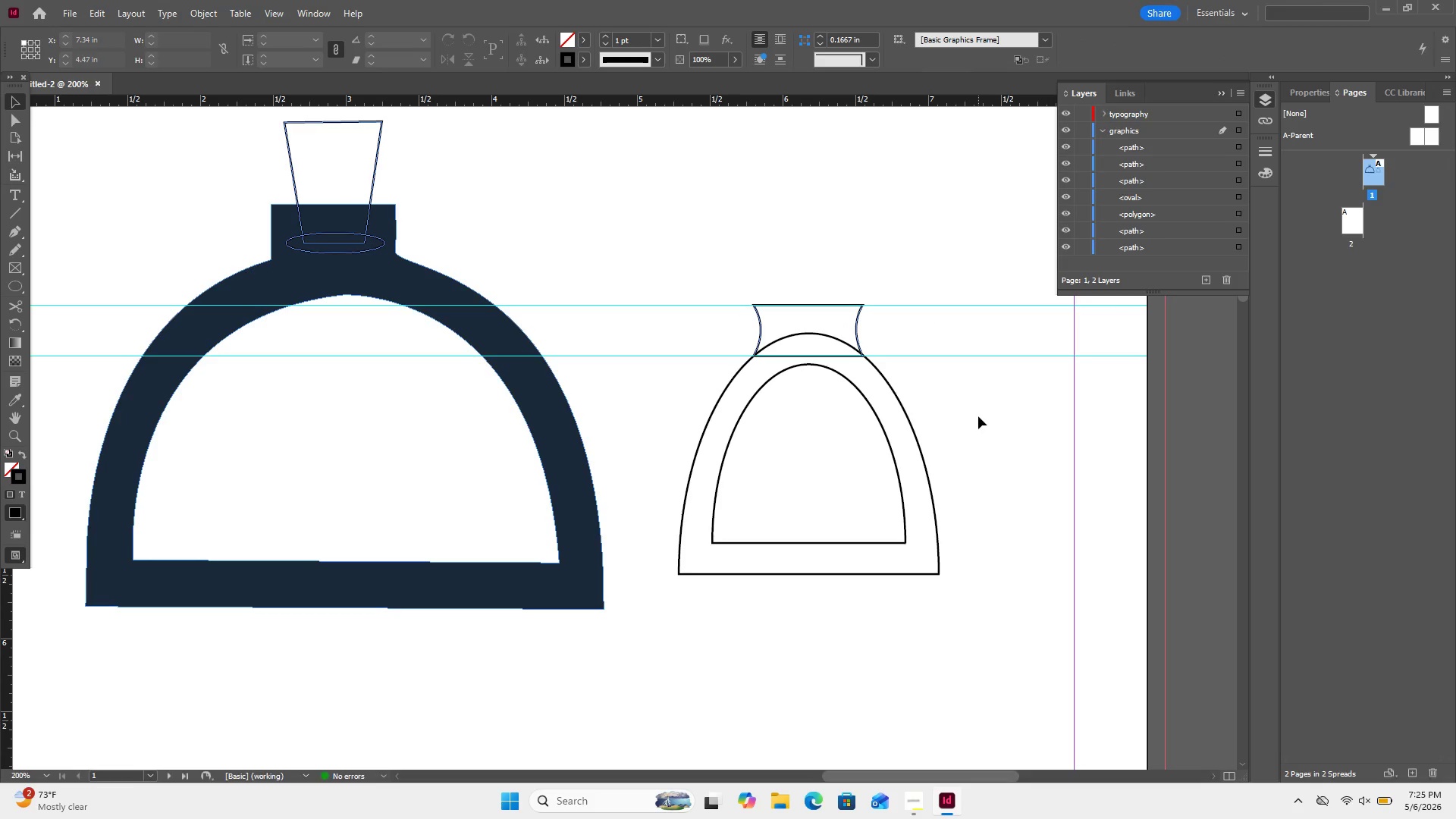 
wait(10.19)
 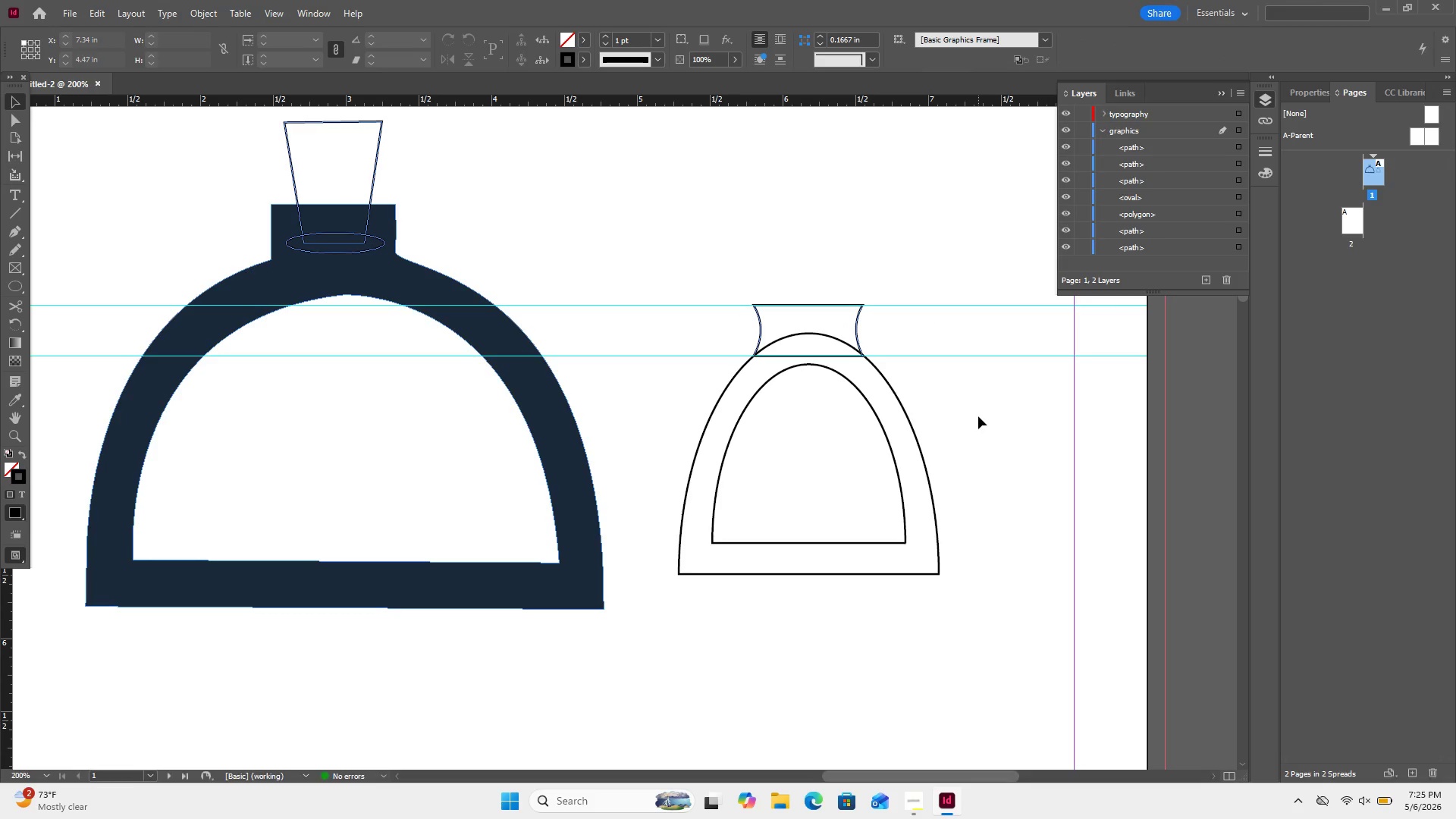 
left_click_drag(start_coordinate=[971, 247], to_coordinate=[1003, 413])
 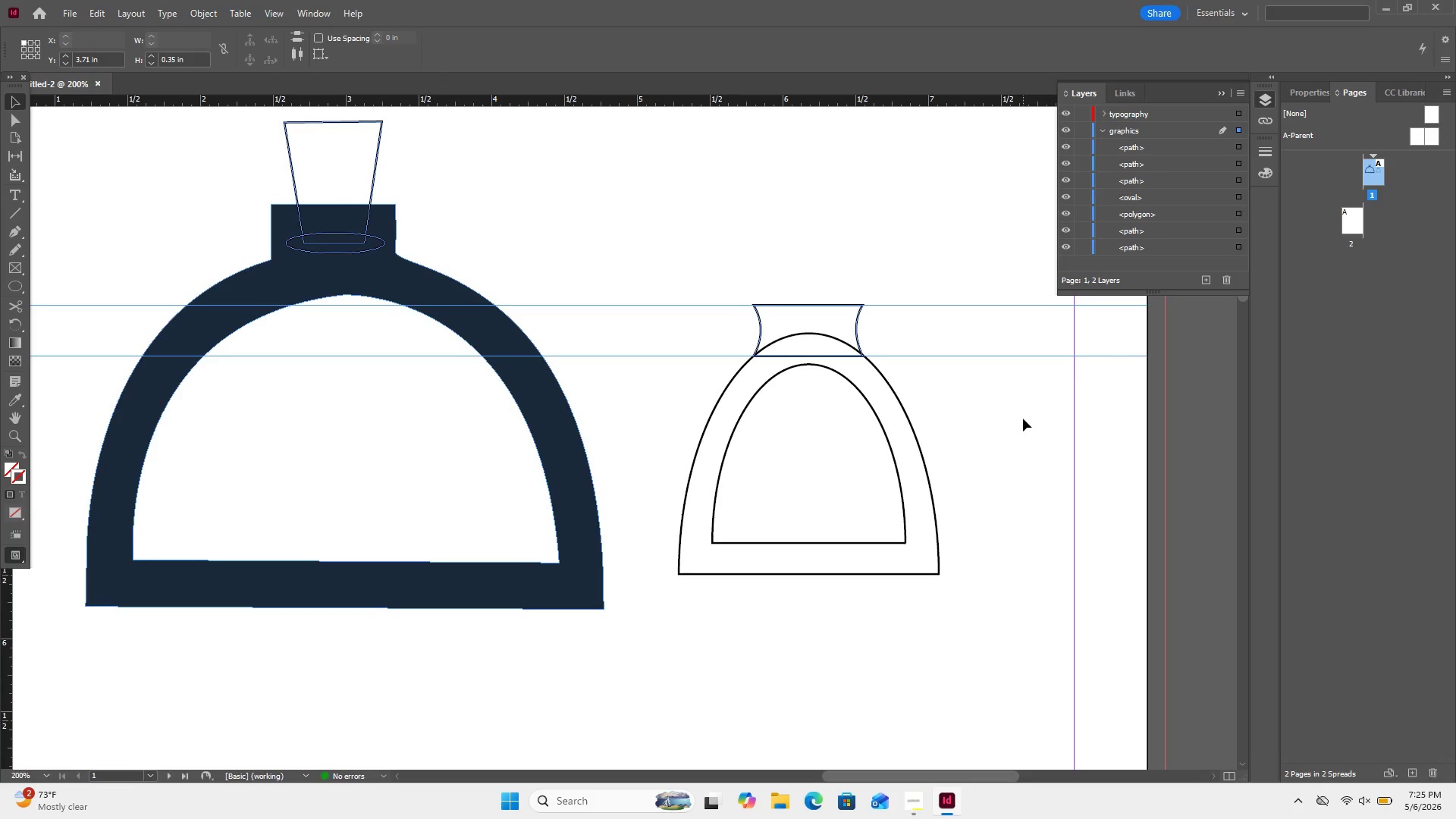 
key(Delete)
 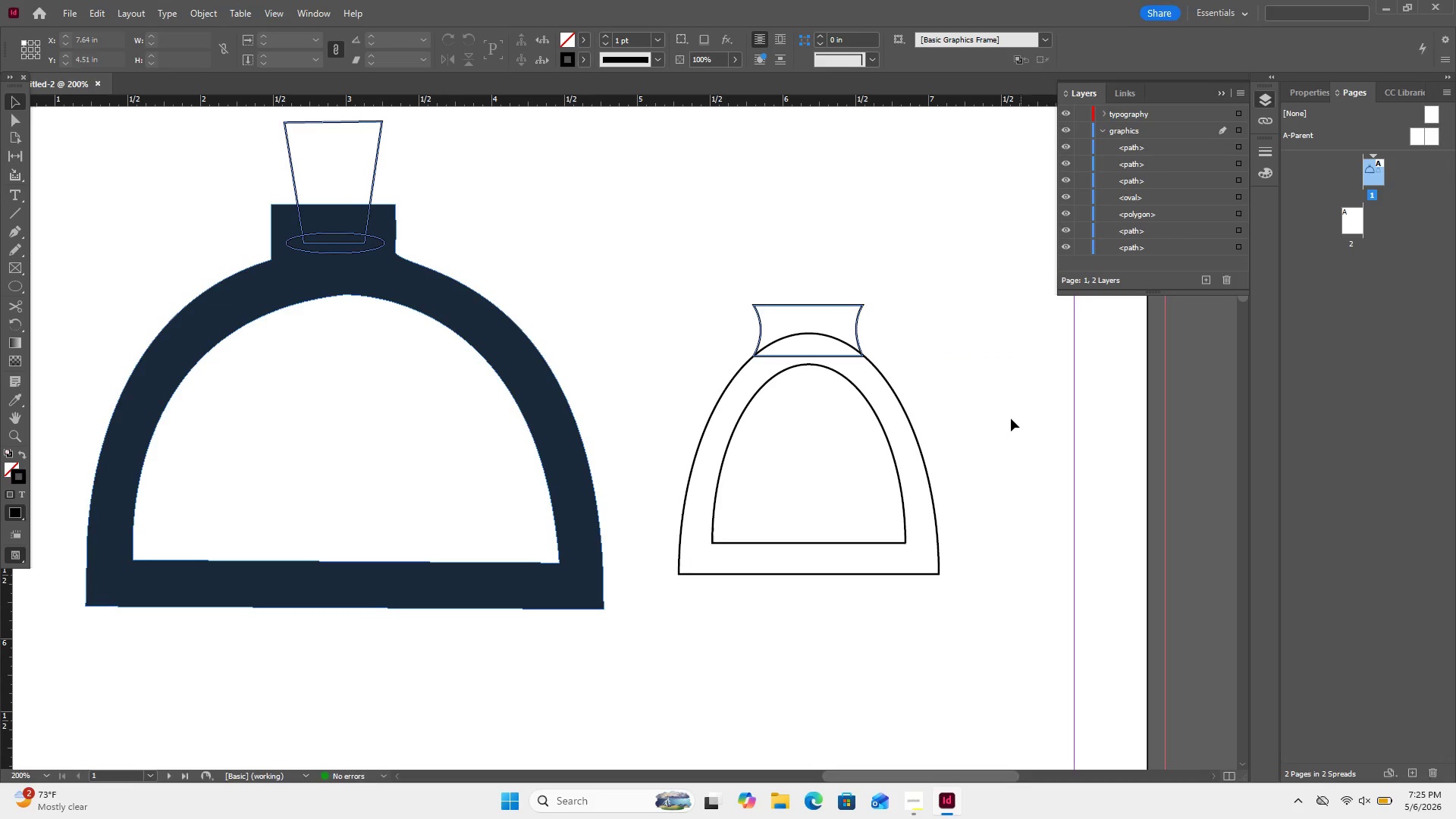 
left_click([1006, 417])
 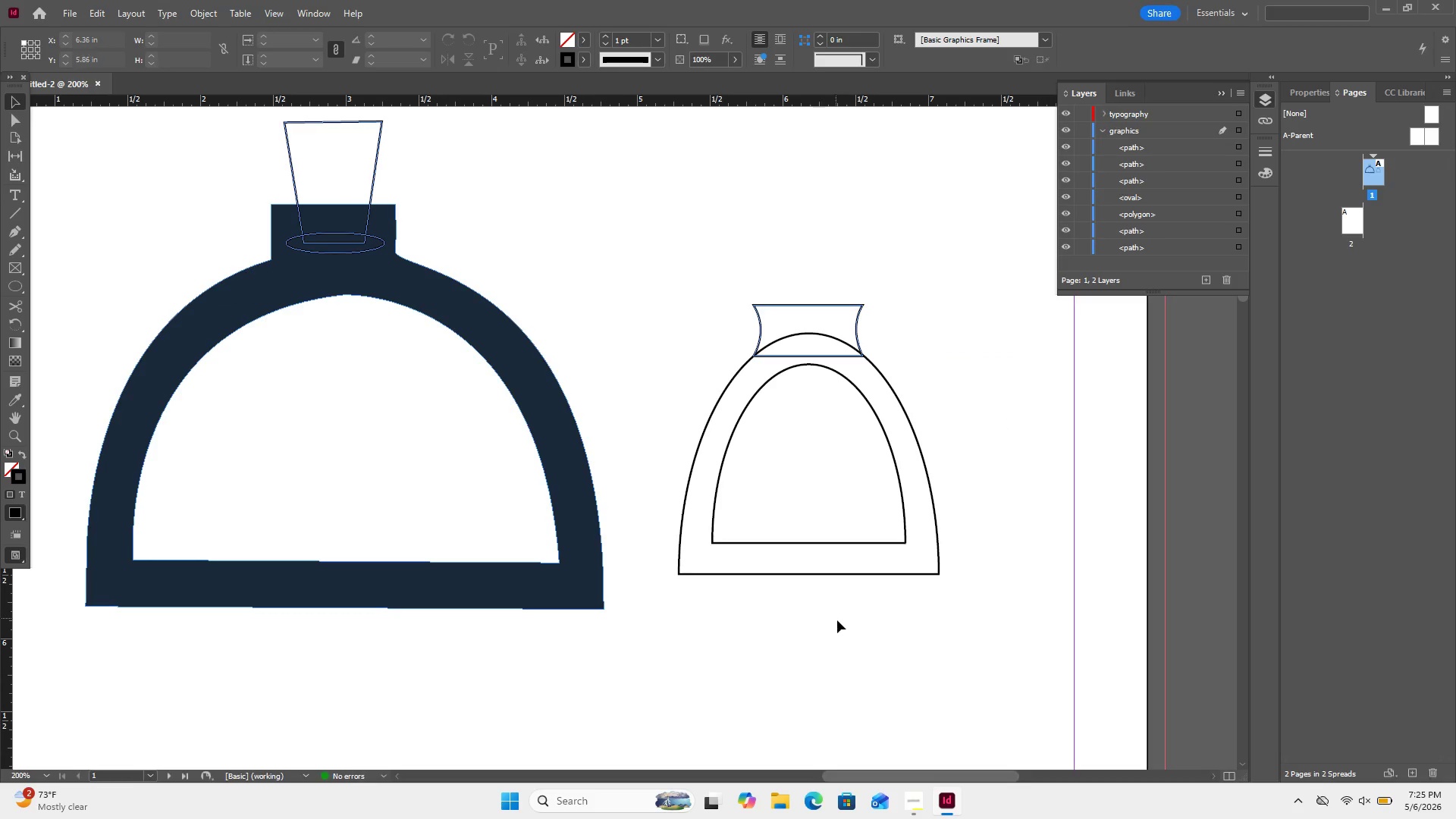 
left_click_drag(start_coordinate=[837, 574], to_coordinate=[770, 344])
 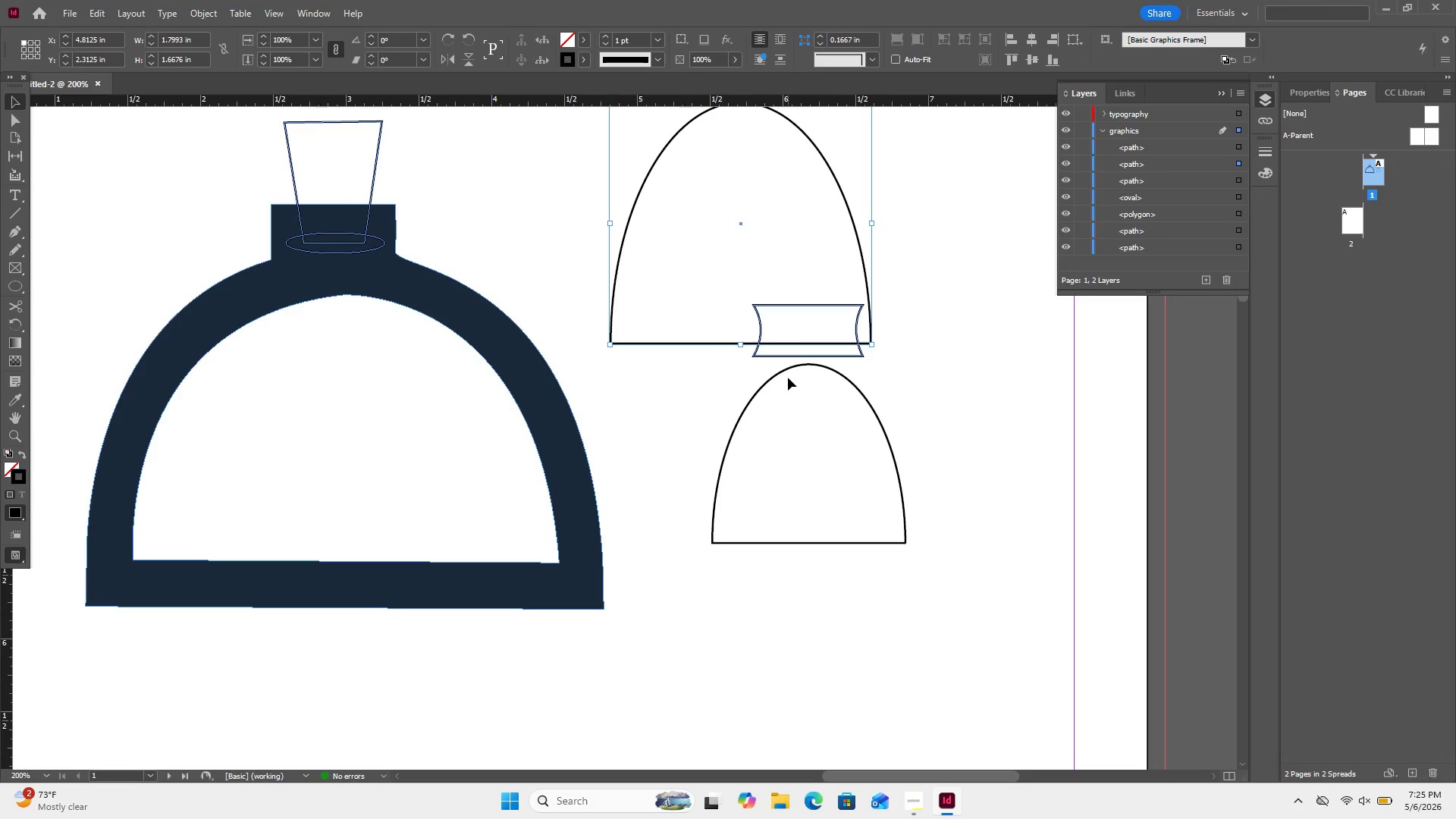 
key(Control+Z)
 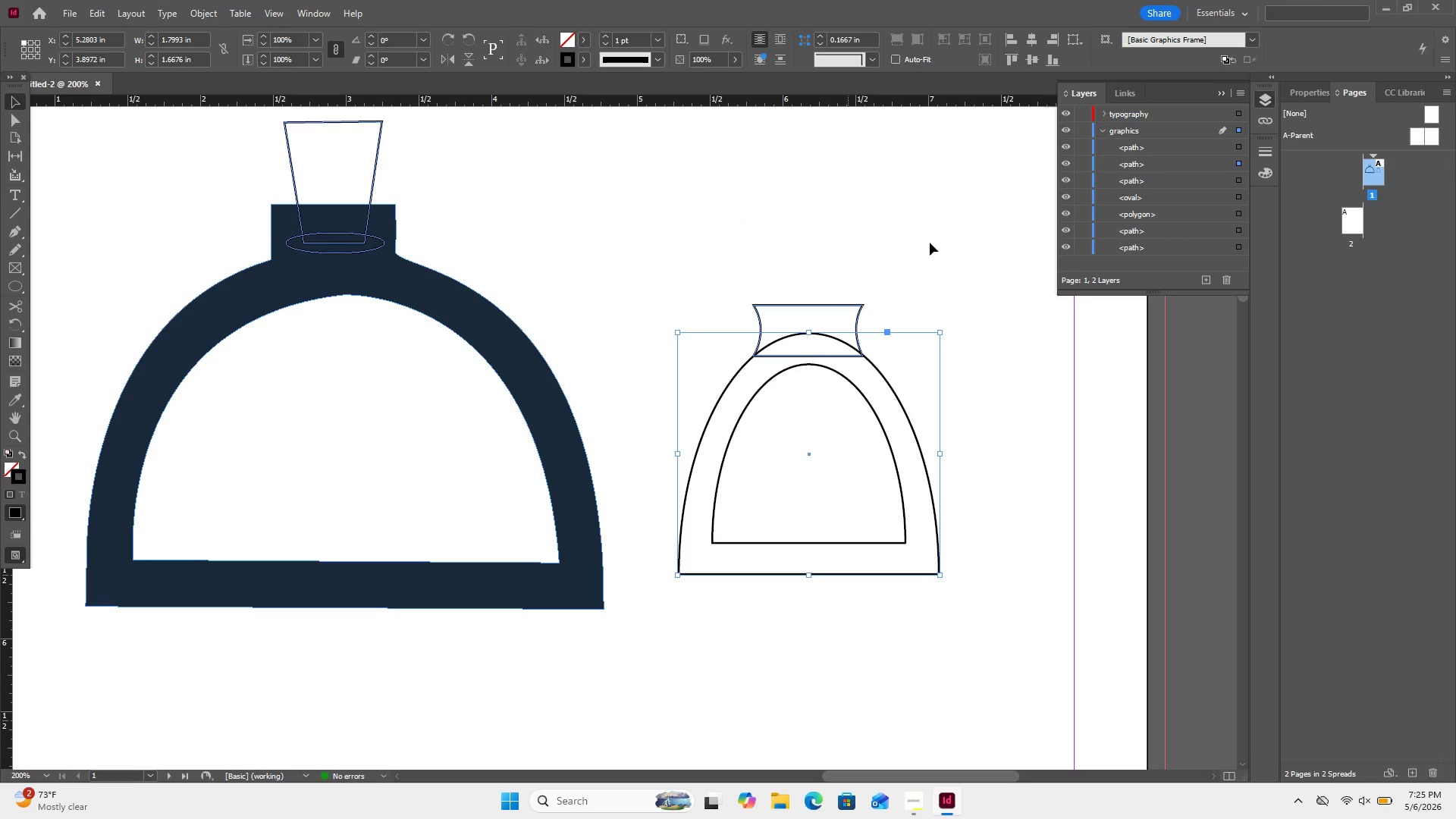 
left_click([962, 209])
 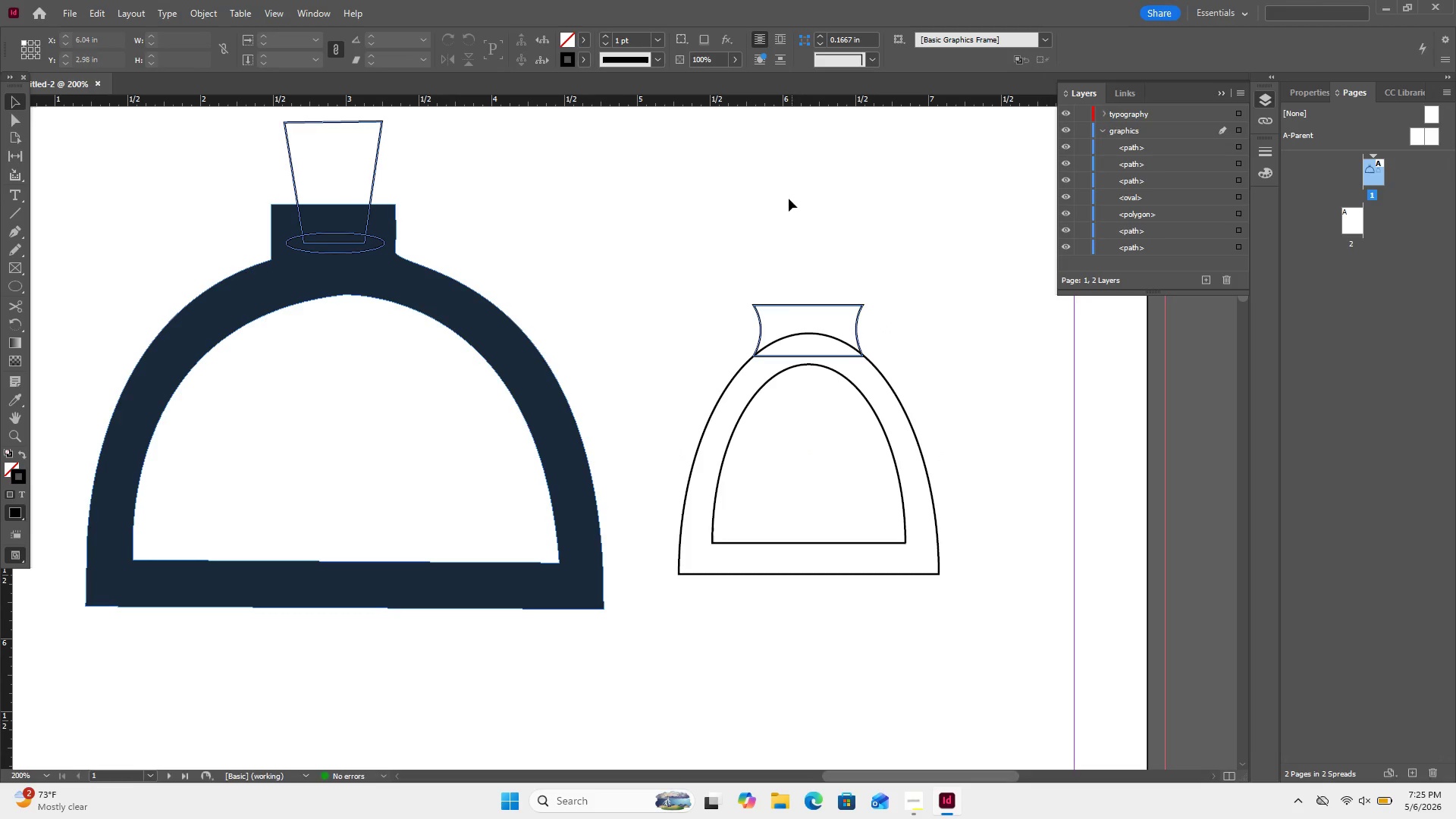 
left_click_drag(start_coordinate=[789, 199], to_coordinate=[923, 647])
 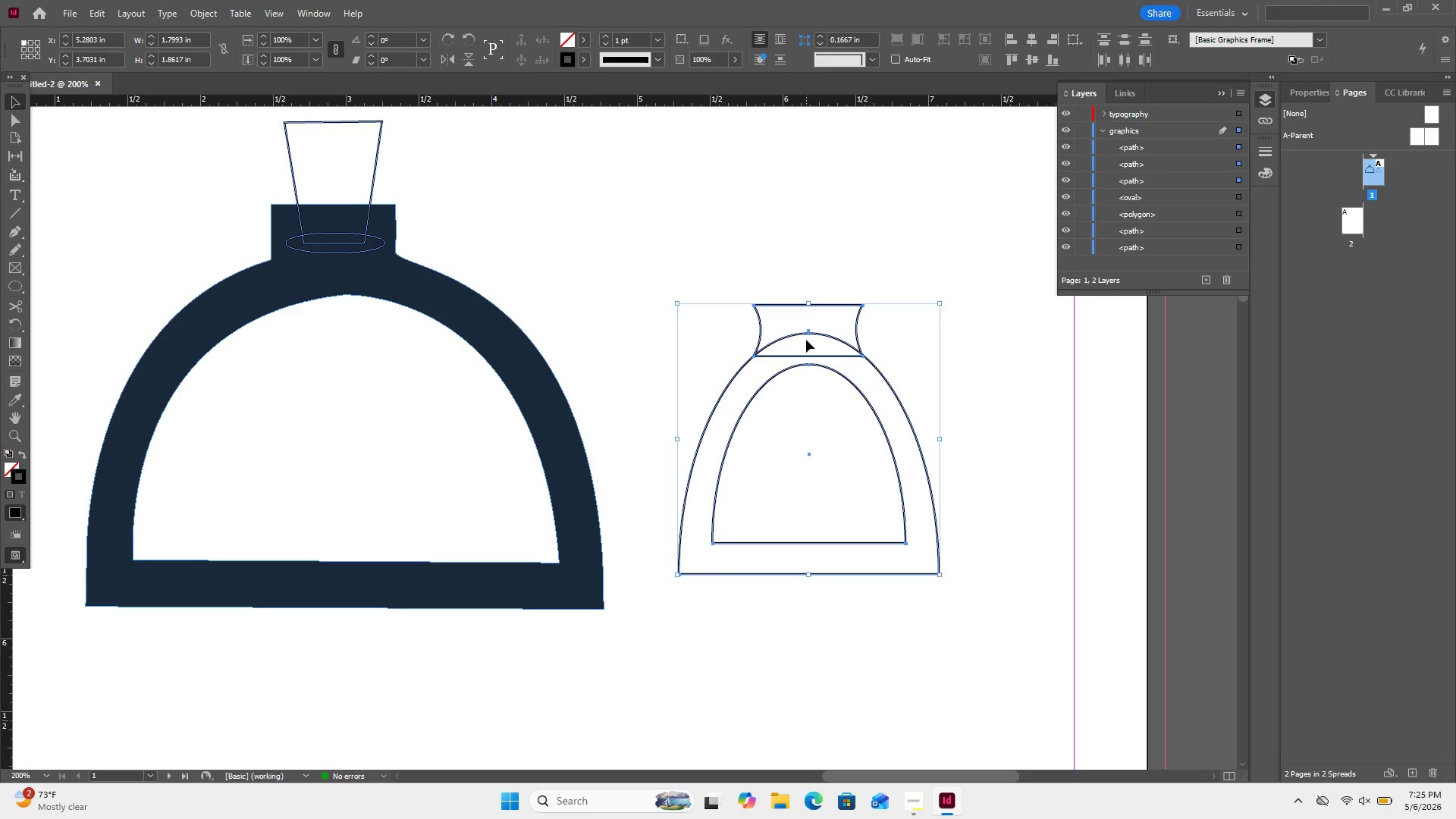 
left_click([799, 254])
 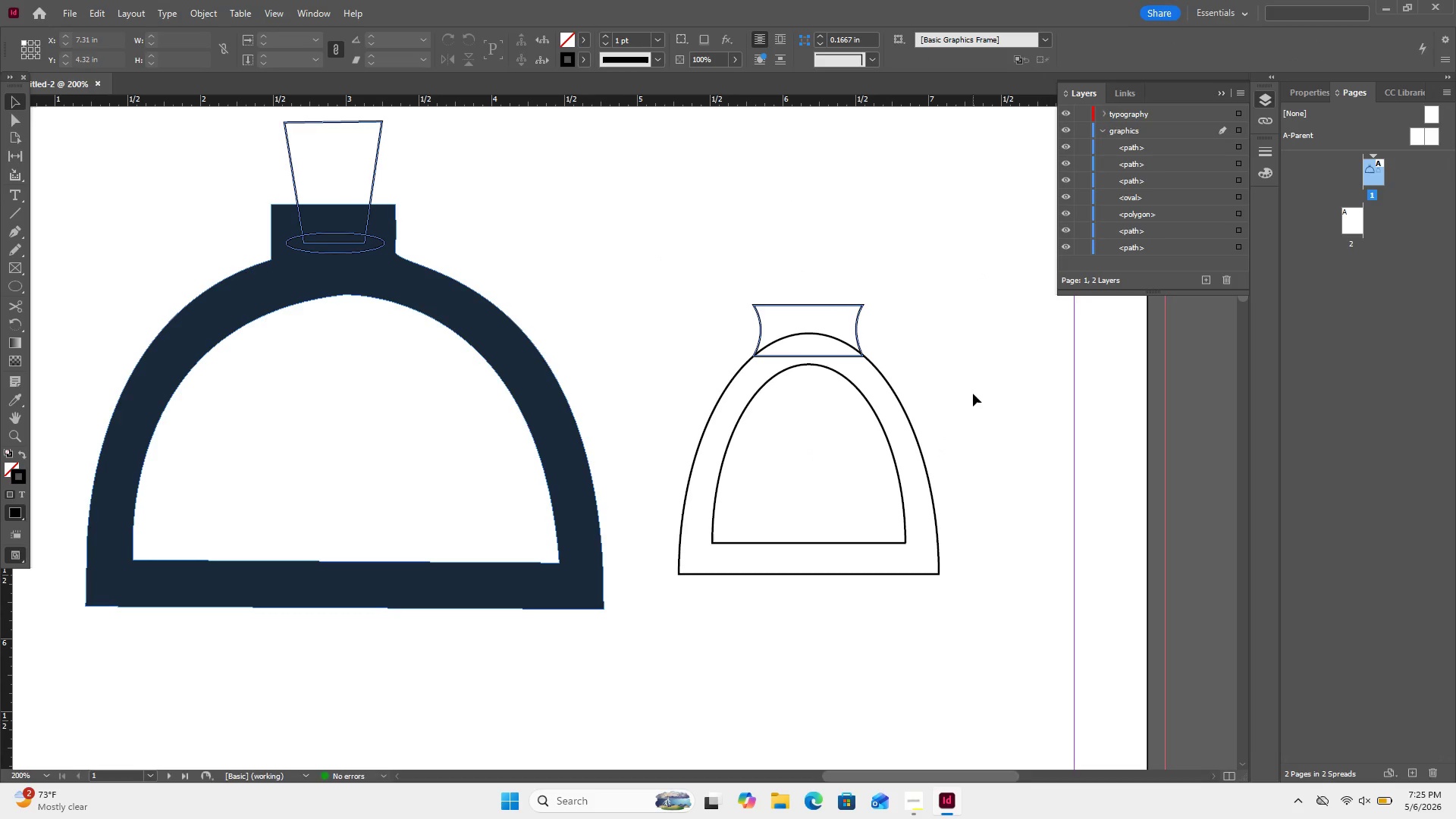 
wait(8.89)
 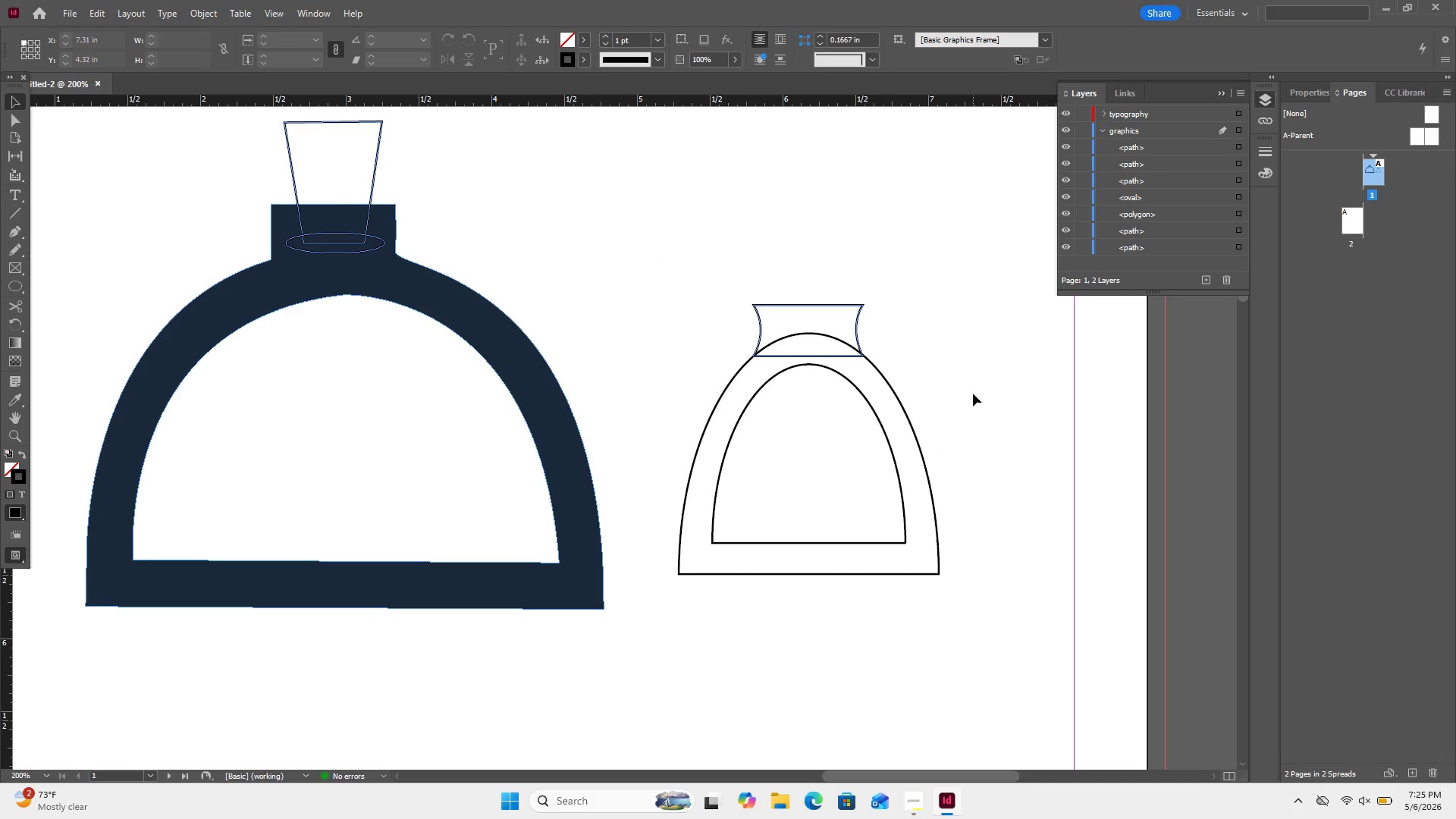 
left_click([823, 356])
 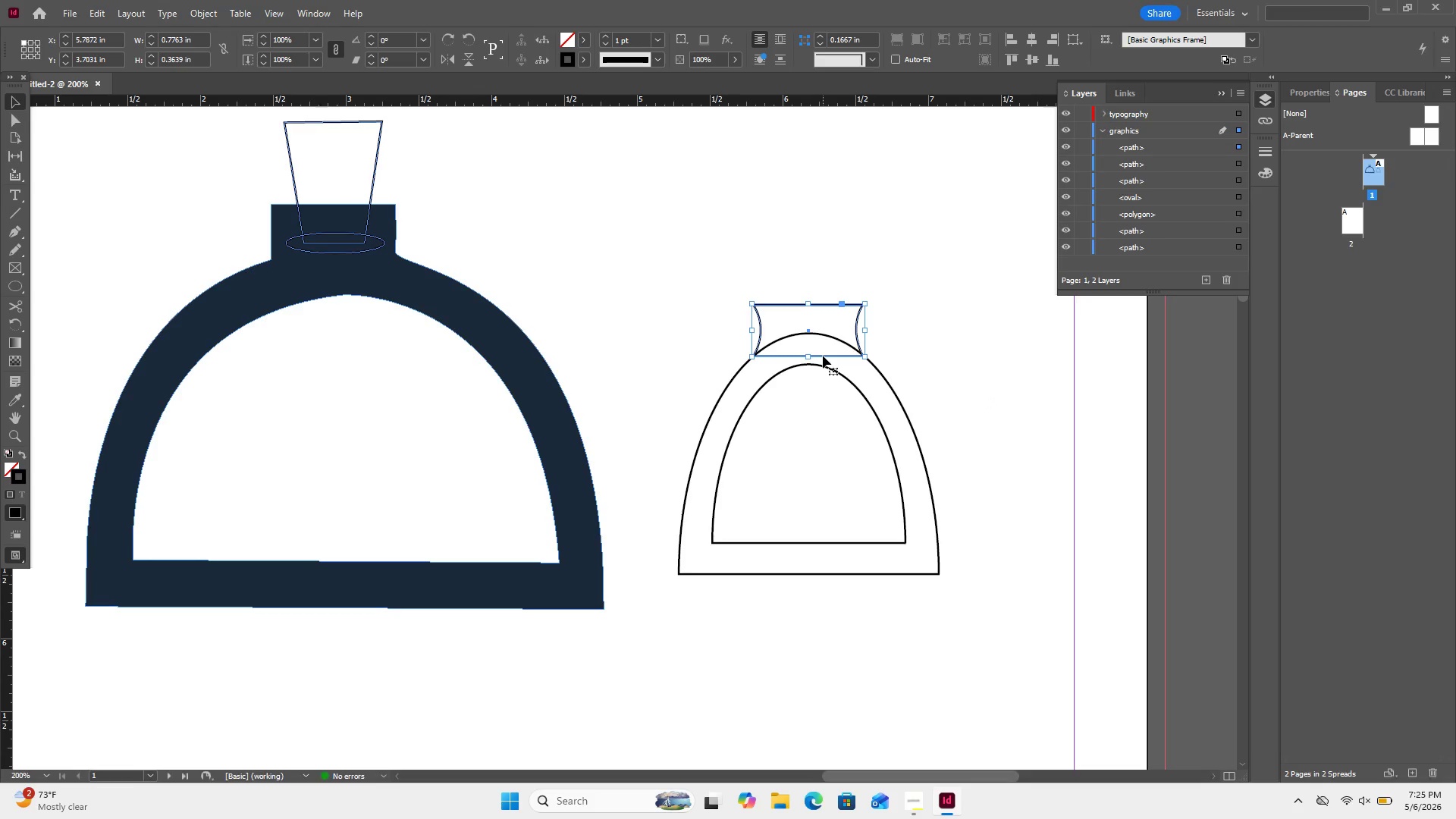 
left_click_drag(start_coordinate=[823, 356], to_coordinate=[823, 363])
 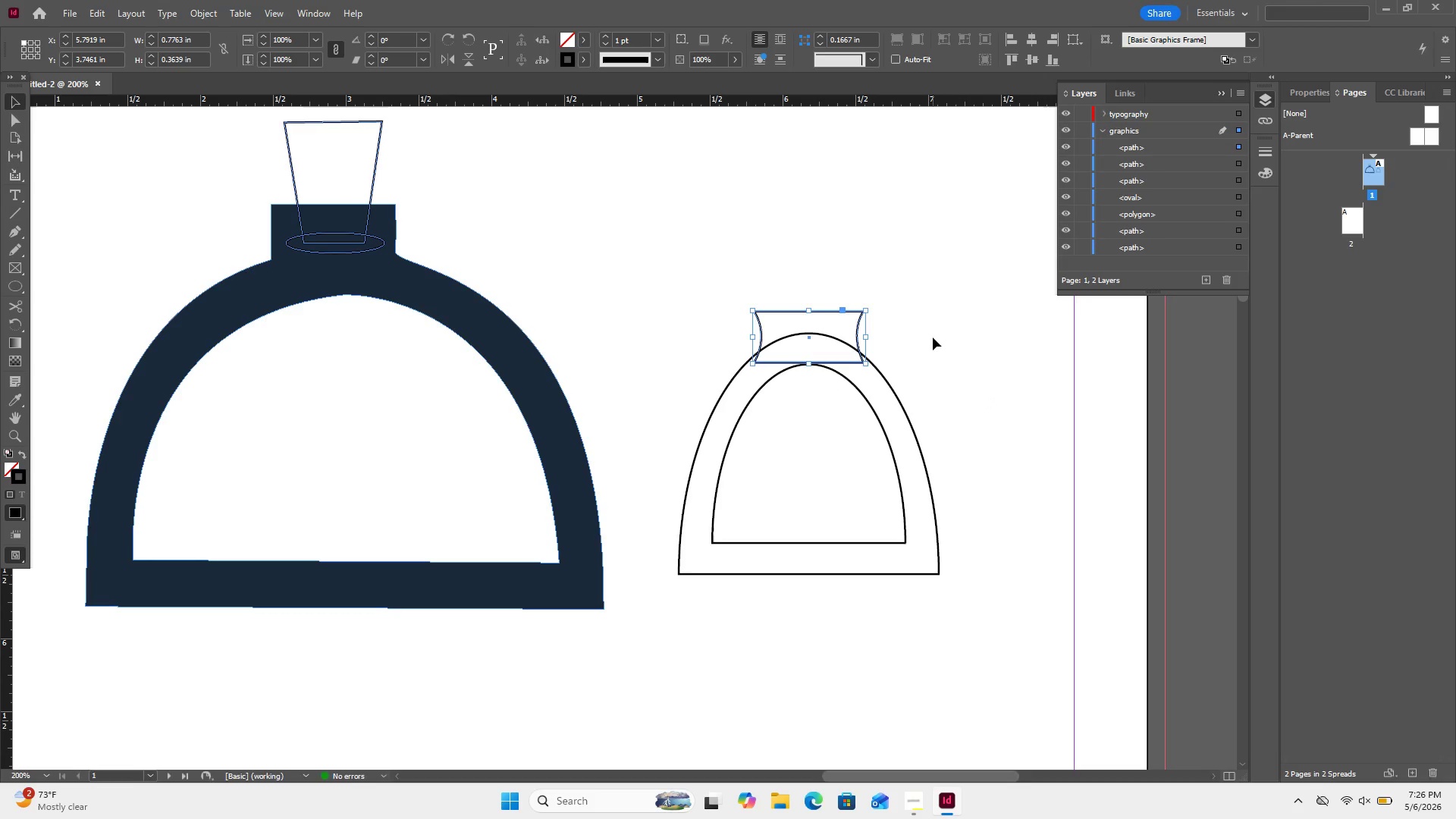 
left_click([933, 337])
 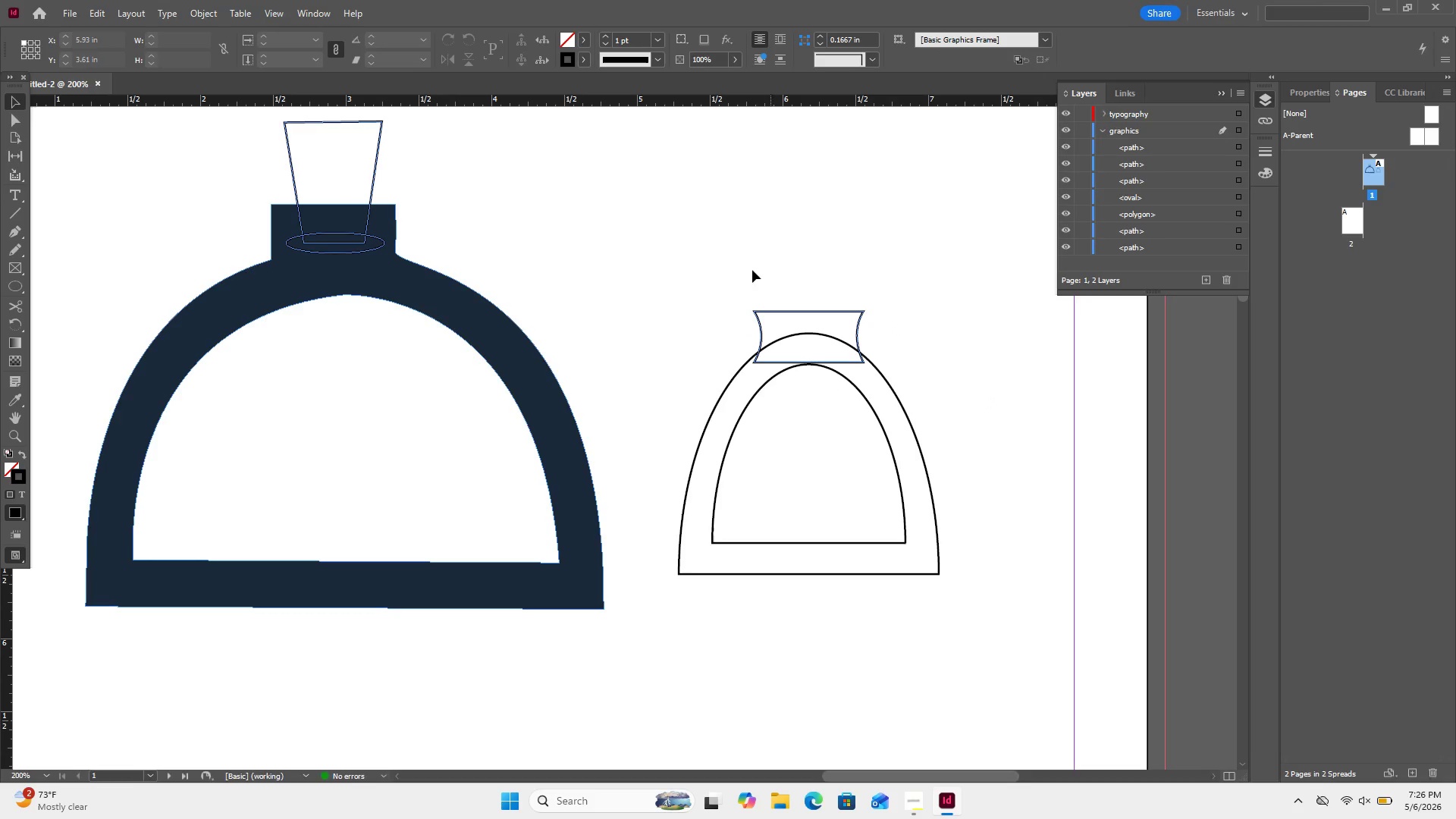 
left_click_drag(start_coordinate=[744, 256], to_coordinate=[889, 353])
 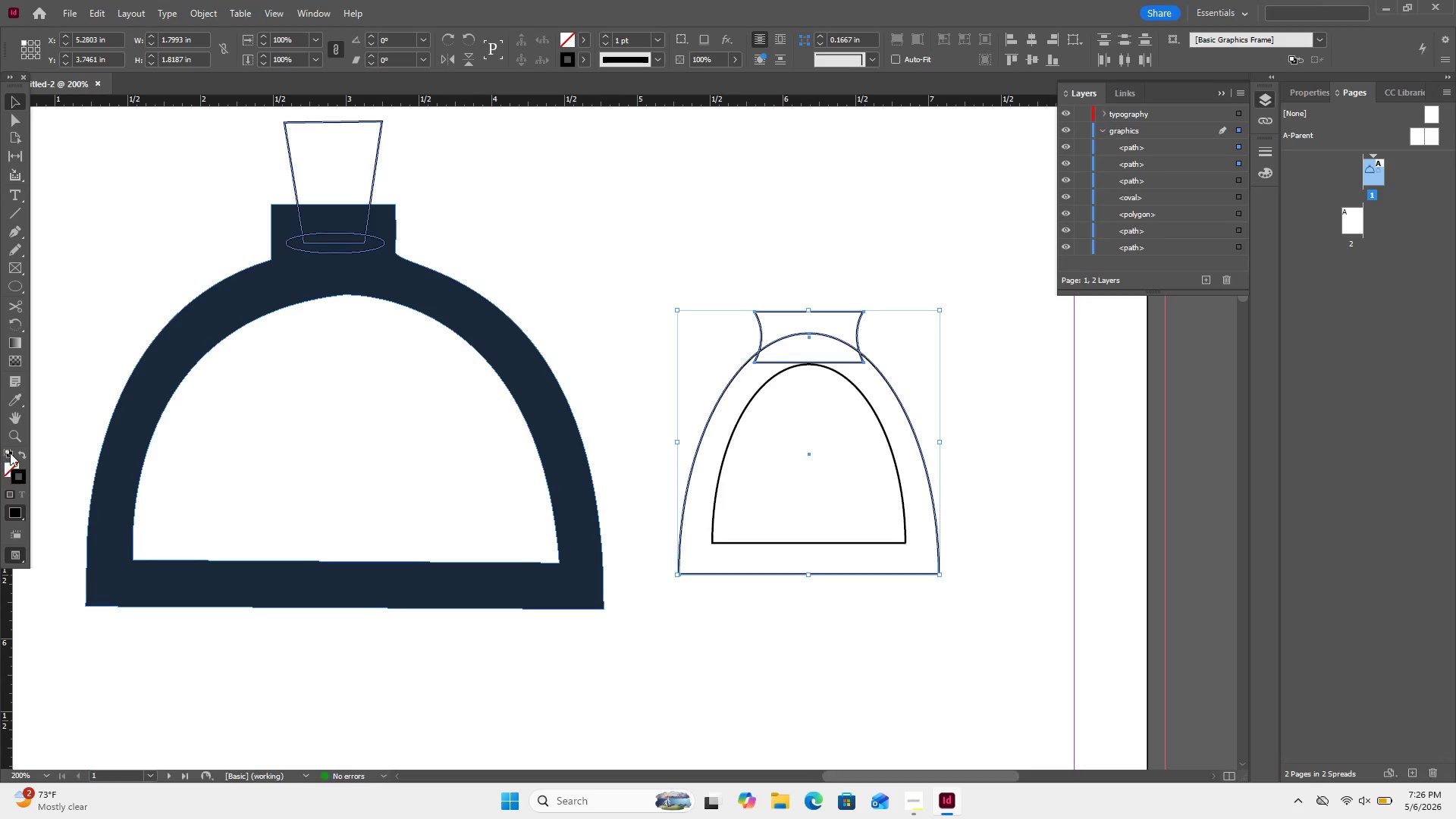 
left_click([17, 453])
 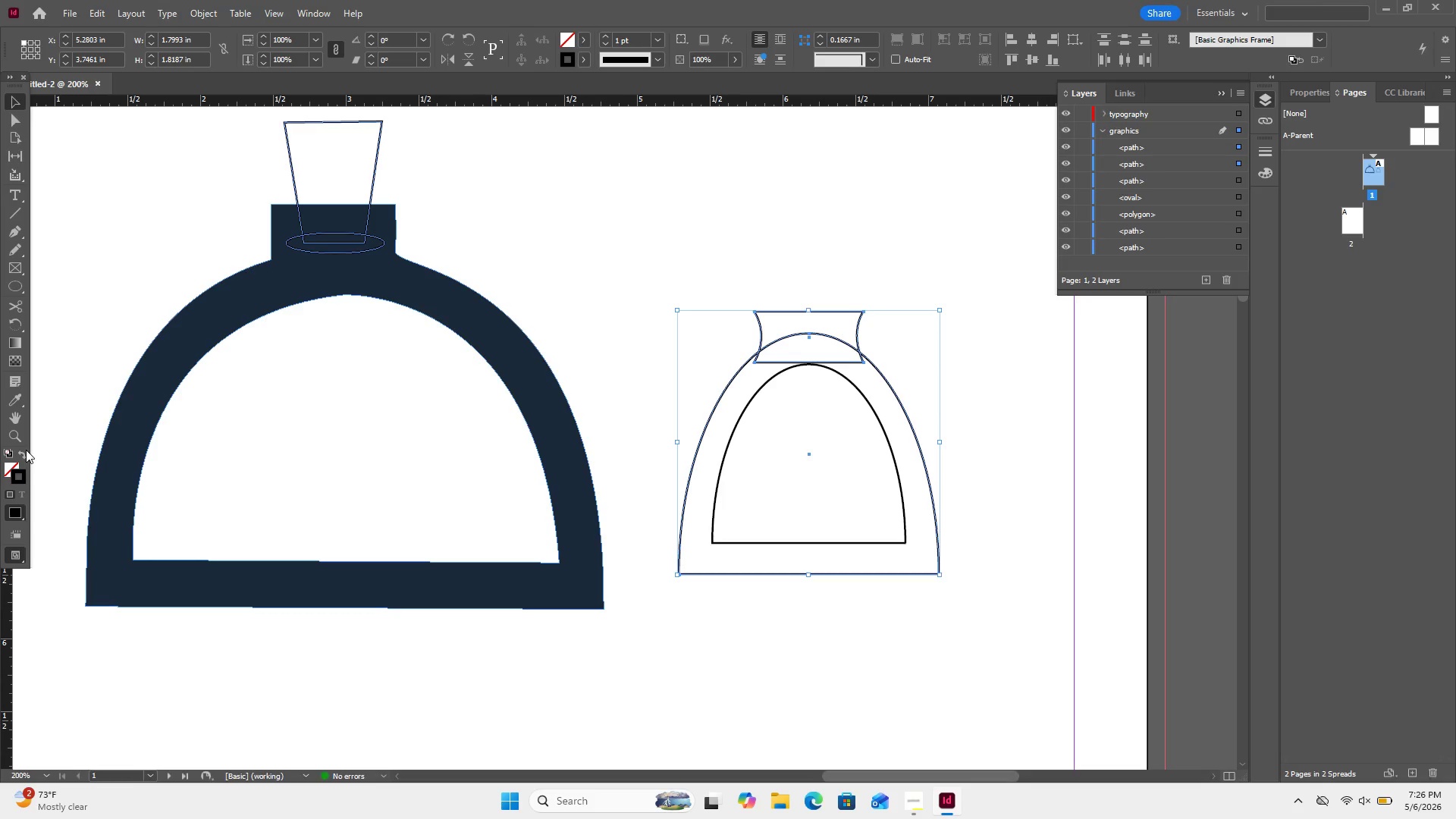 
left_click([26, 450])
 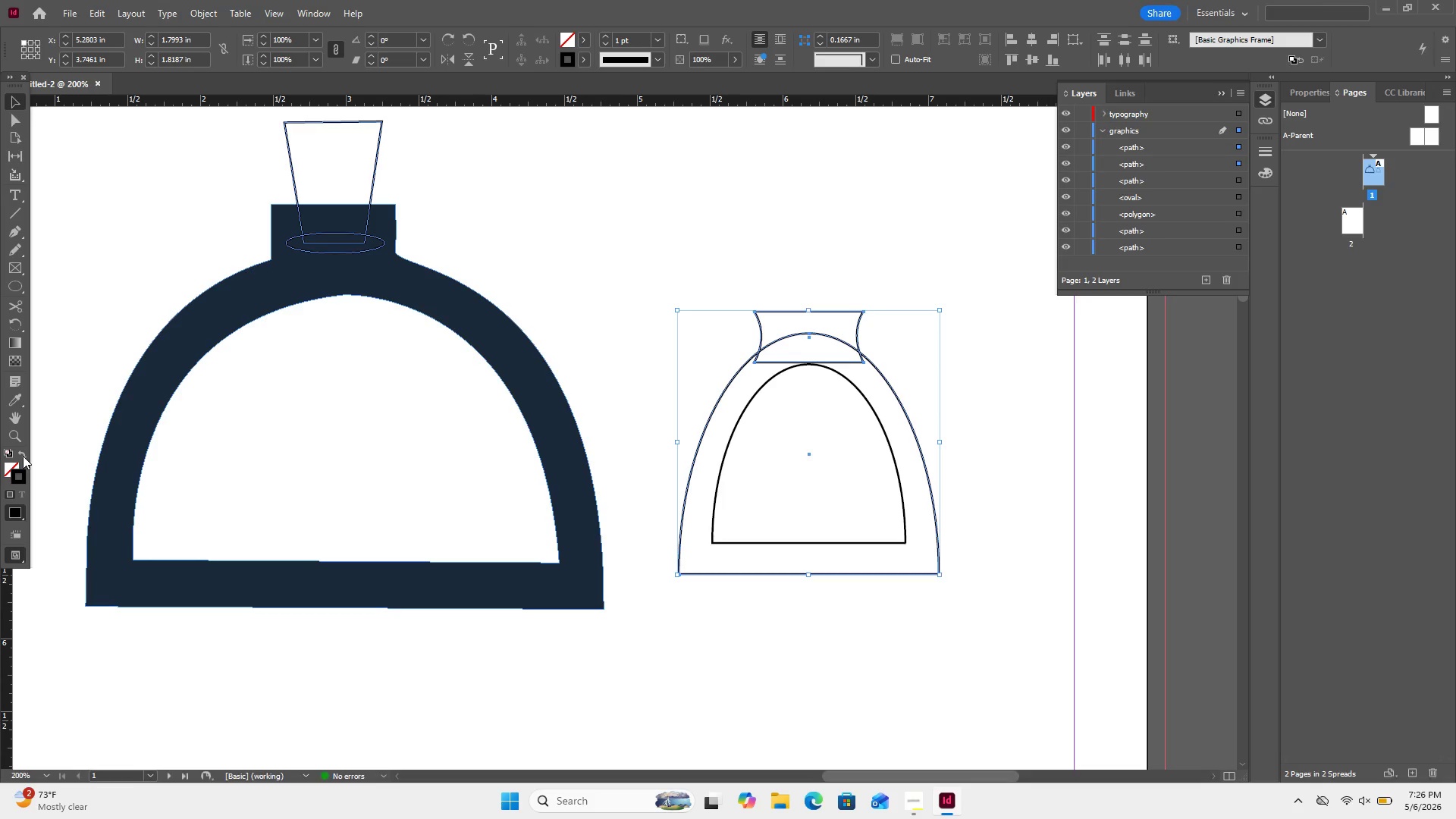 
left_click([23, 456])
 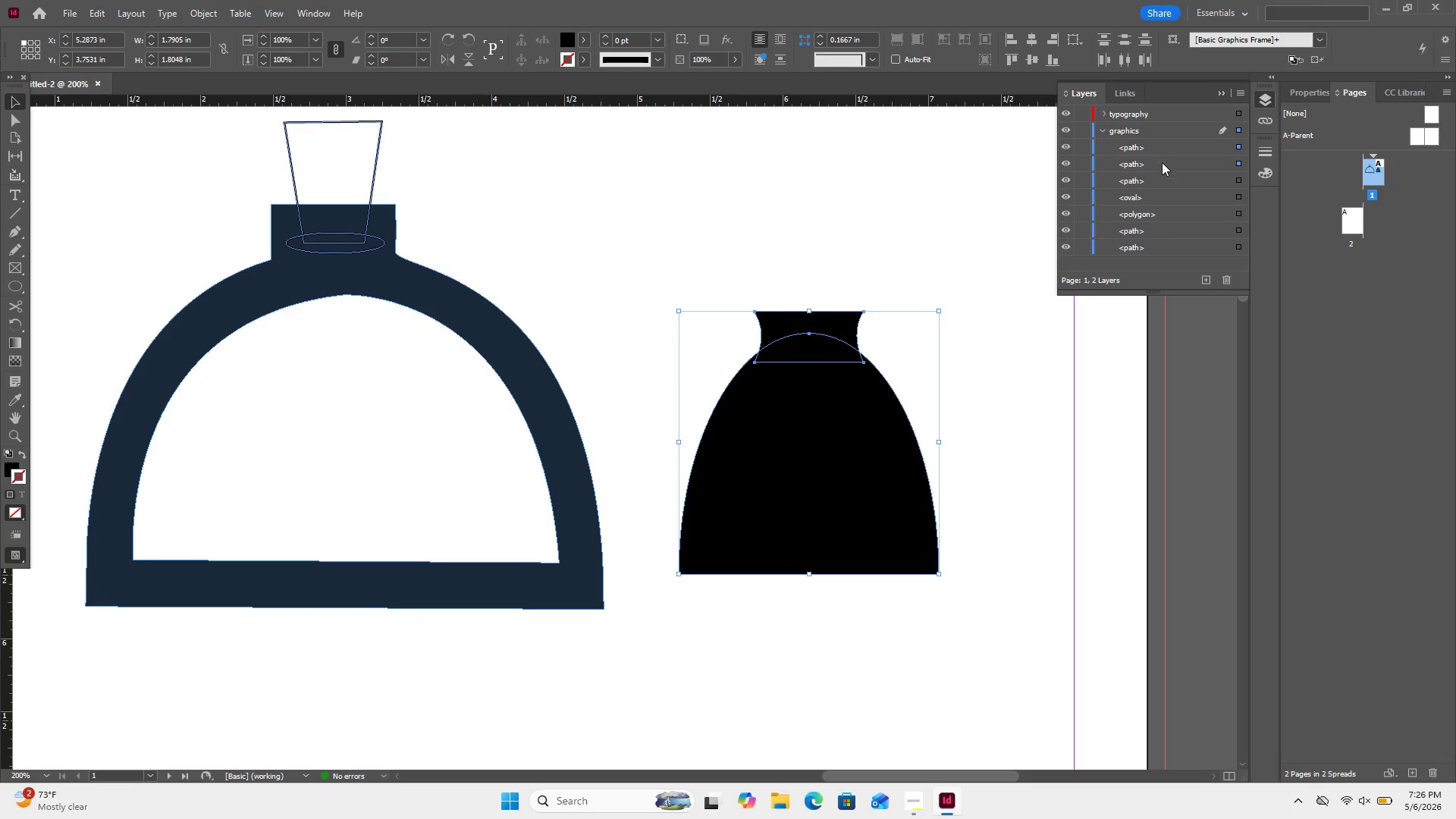 
left_click([1161, 180])
 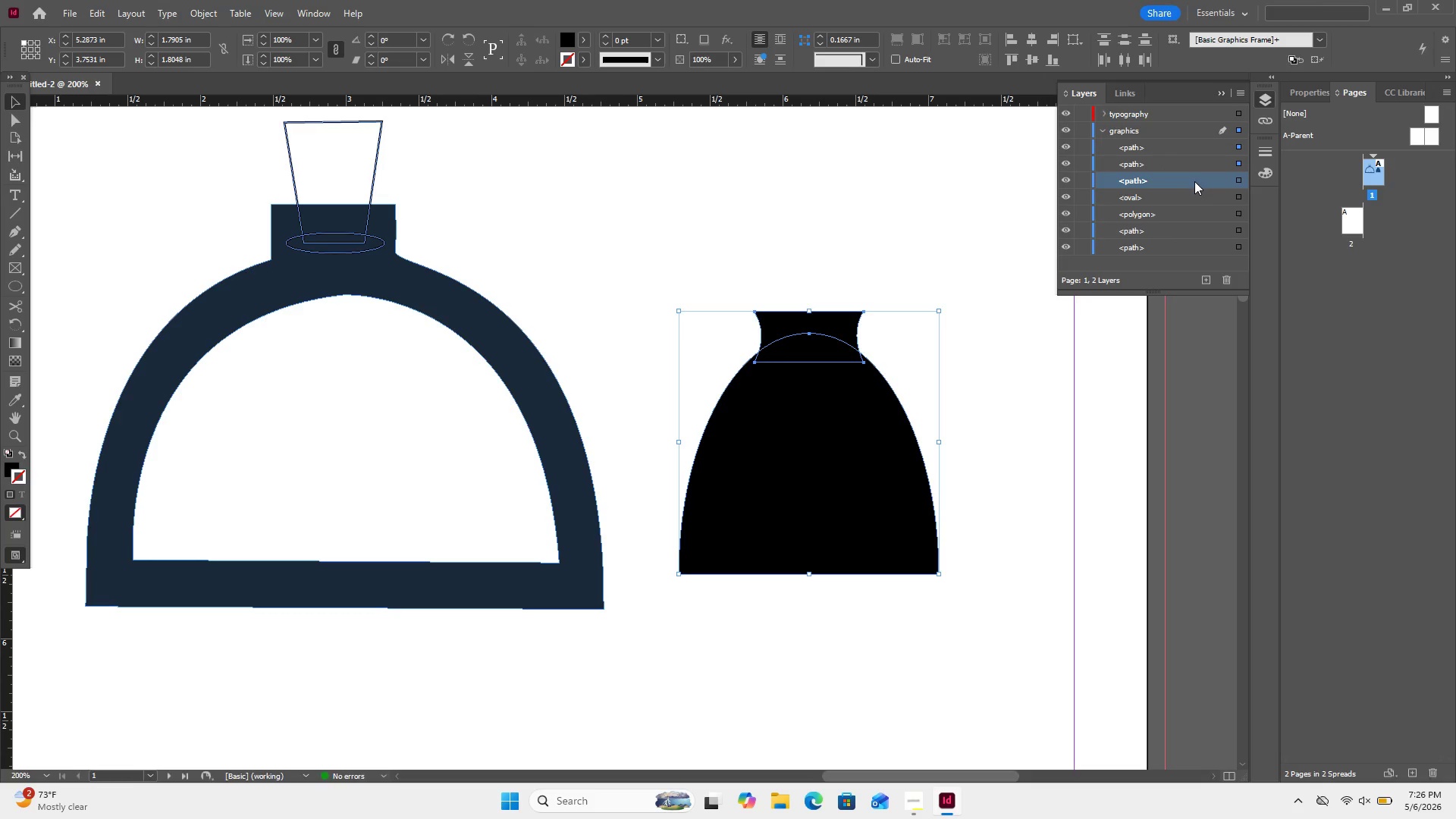 
left_click_drag(start_coordinate=[1194, 181], to_coordinate=[1192, 145])
 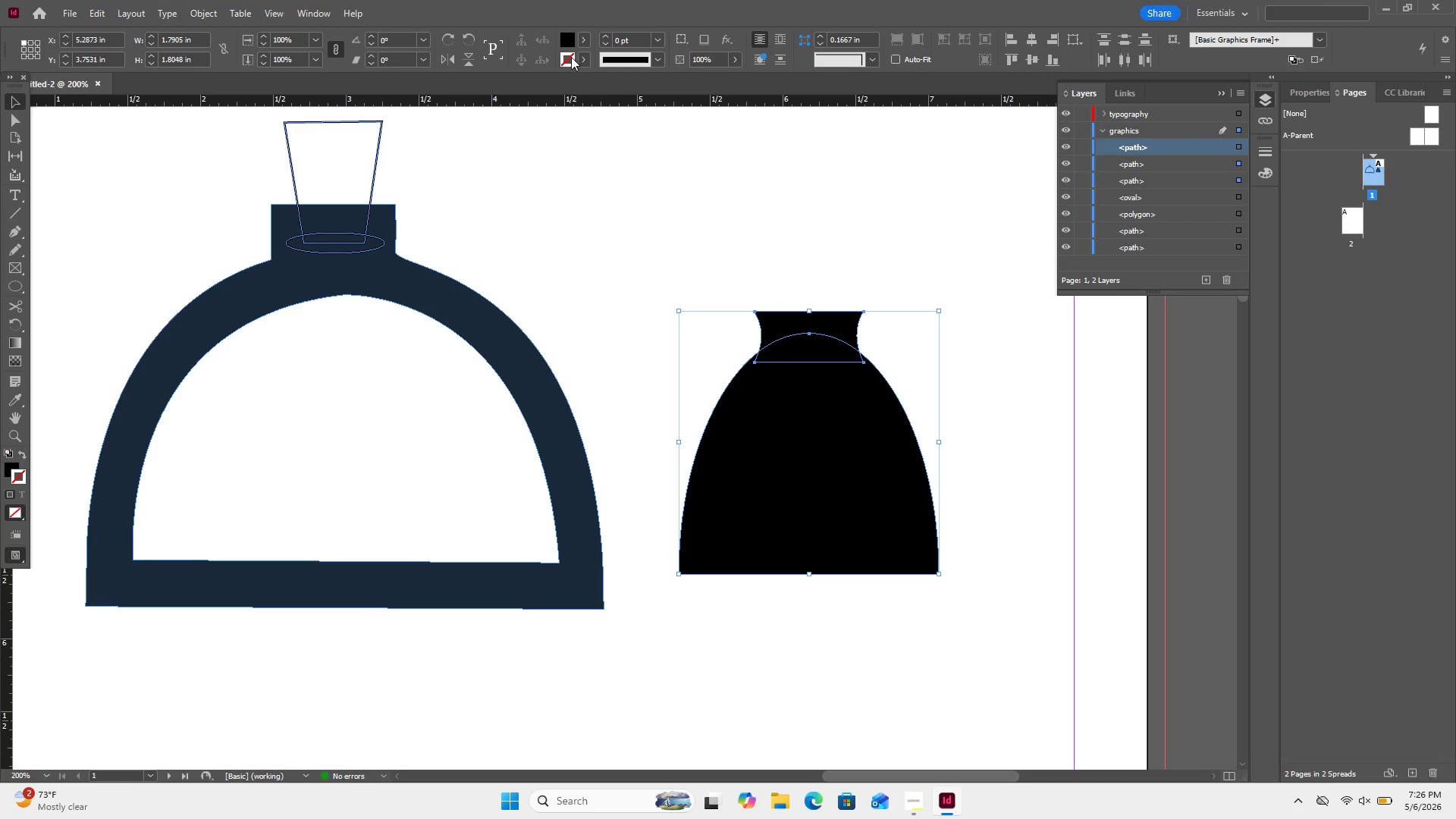 
left_click([585, 58])
 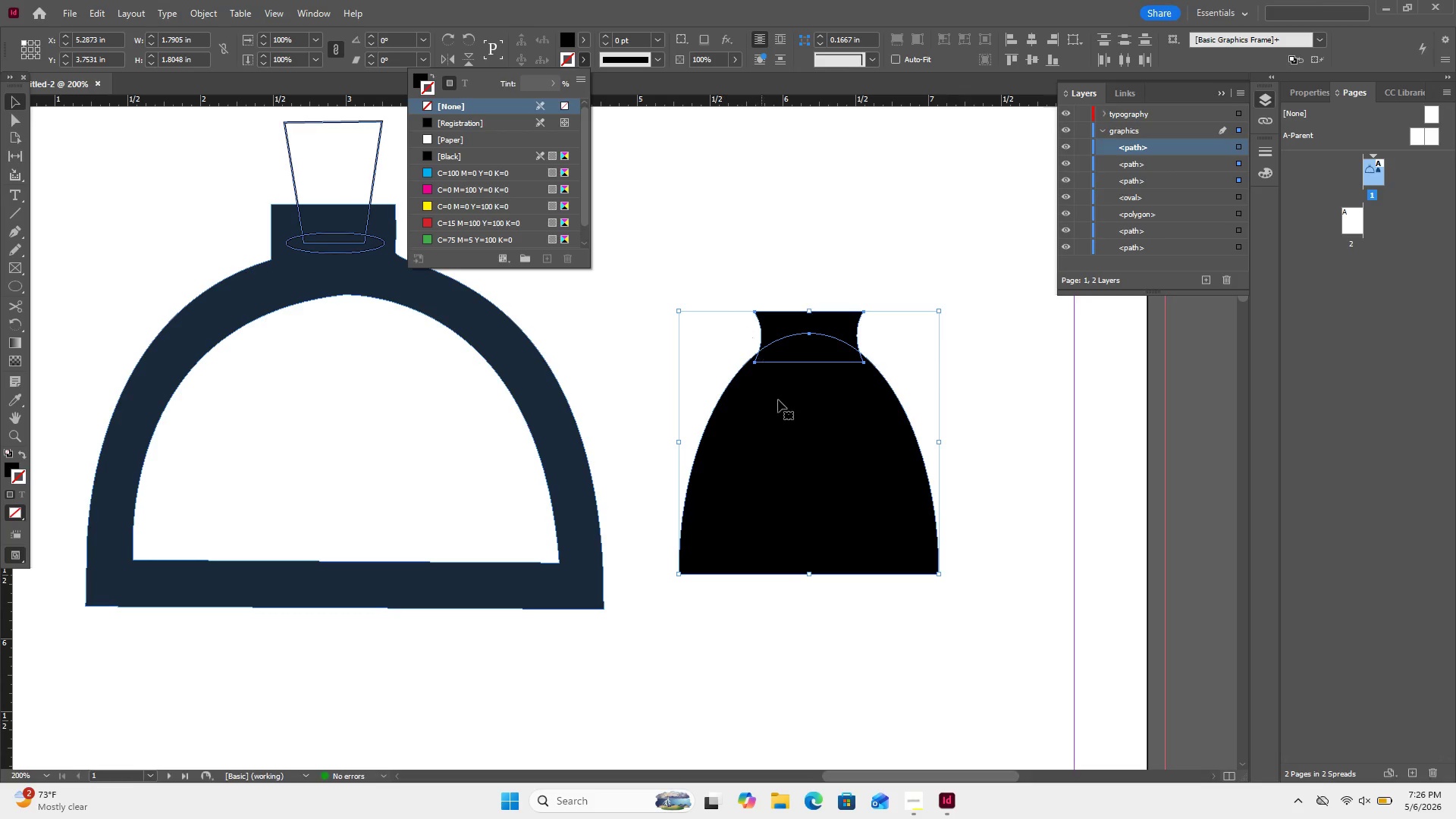 
left_click([750, 439])
 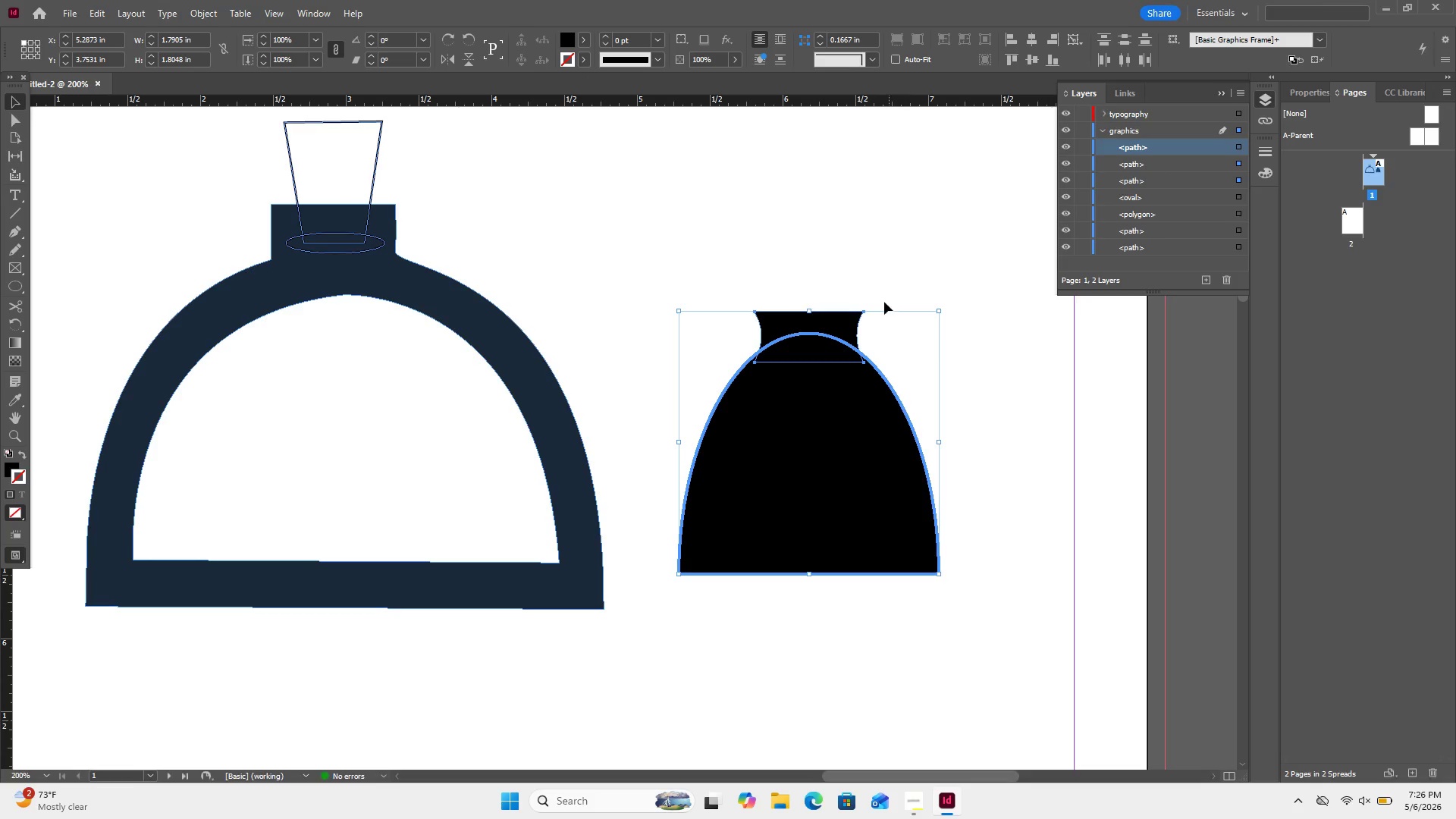 
left_click([685, 246])
 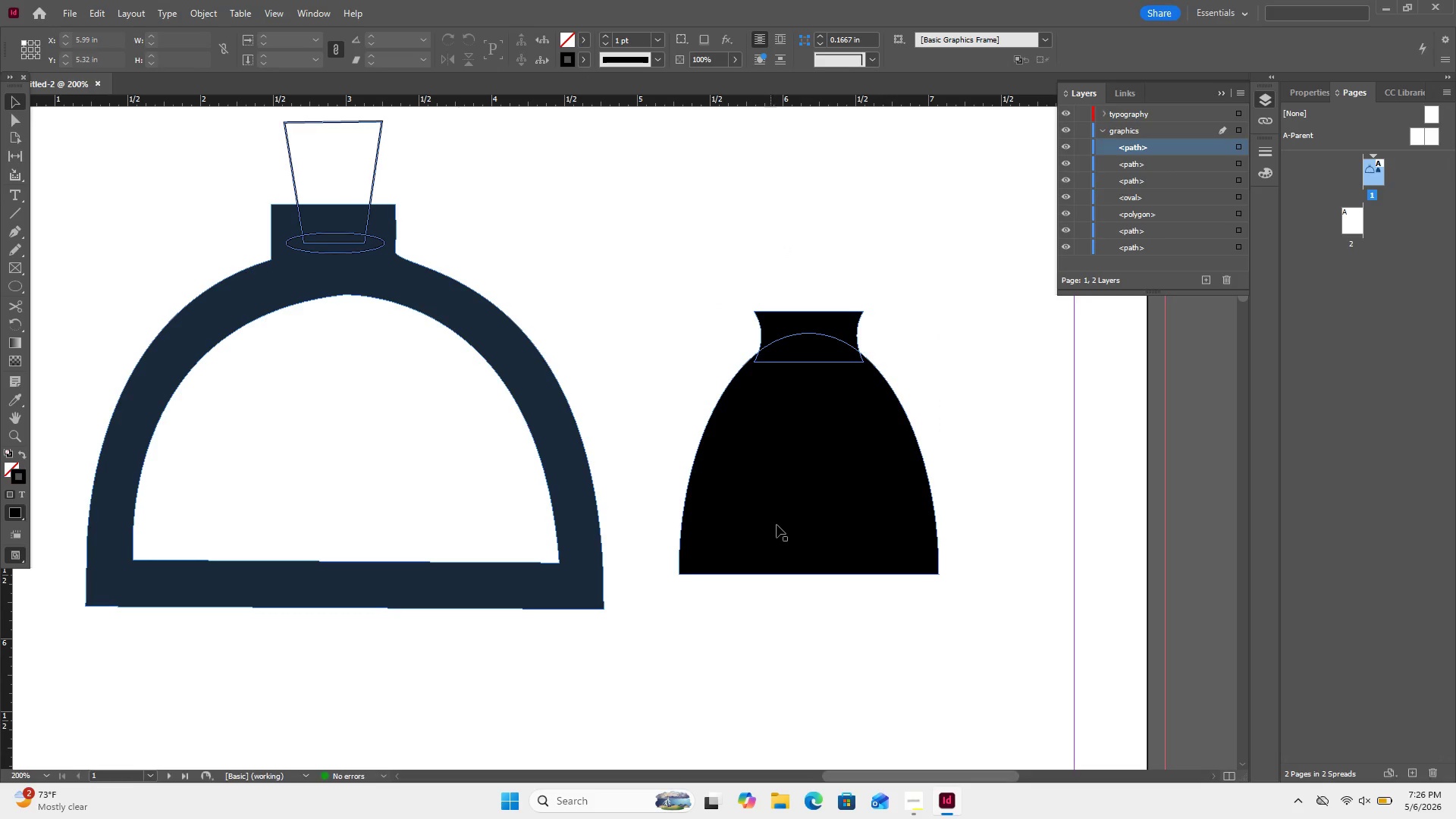 
left_click([855, 463])
 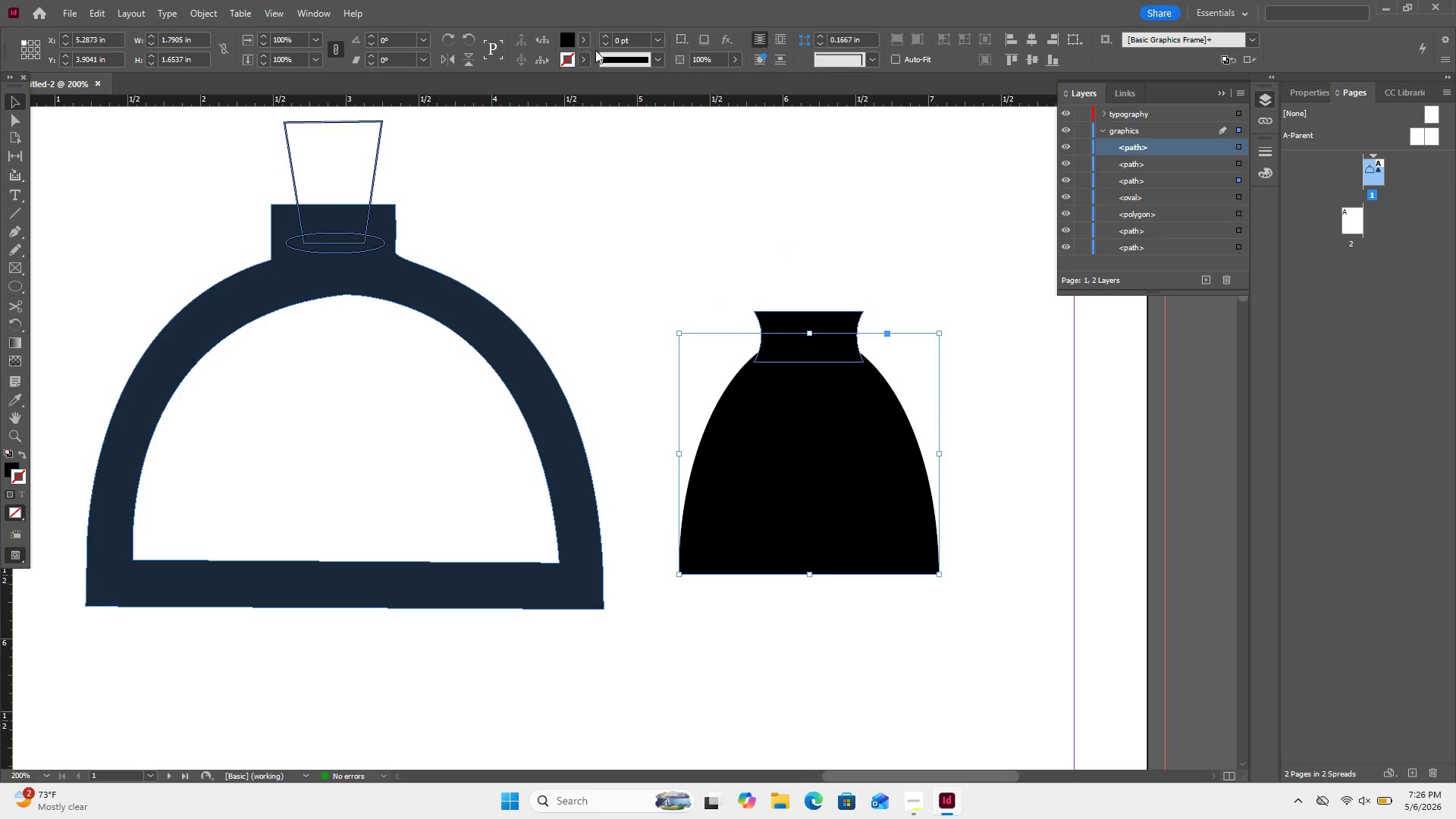 
left_click([585, 59])
 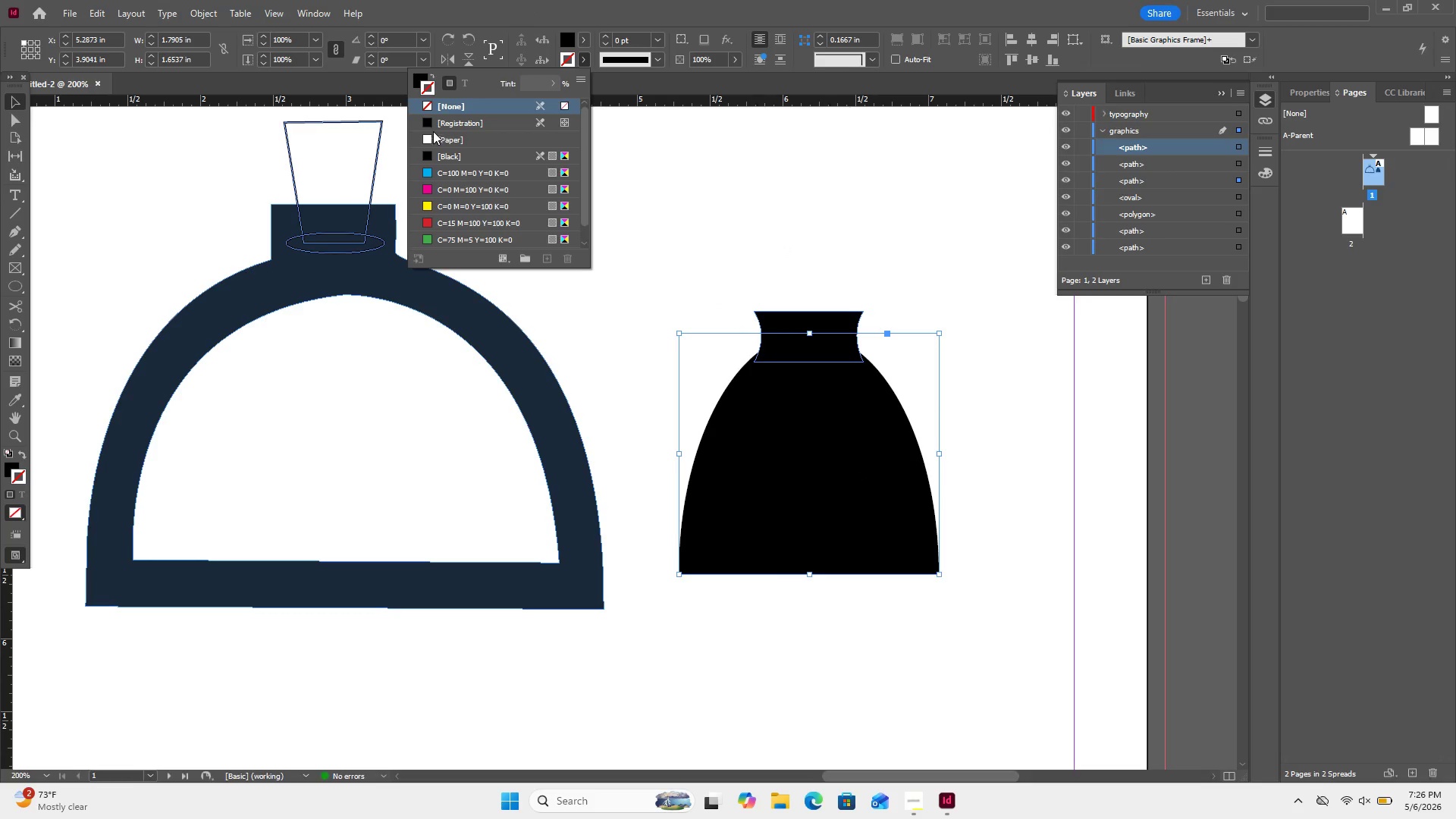 
left_click([433, 131])
 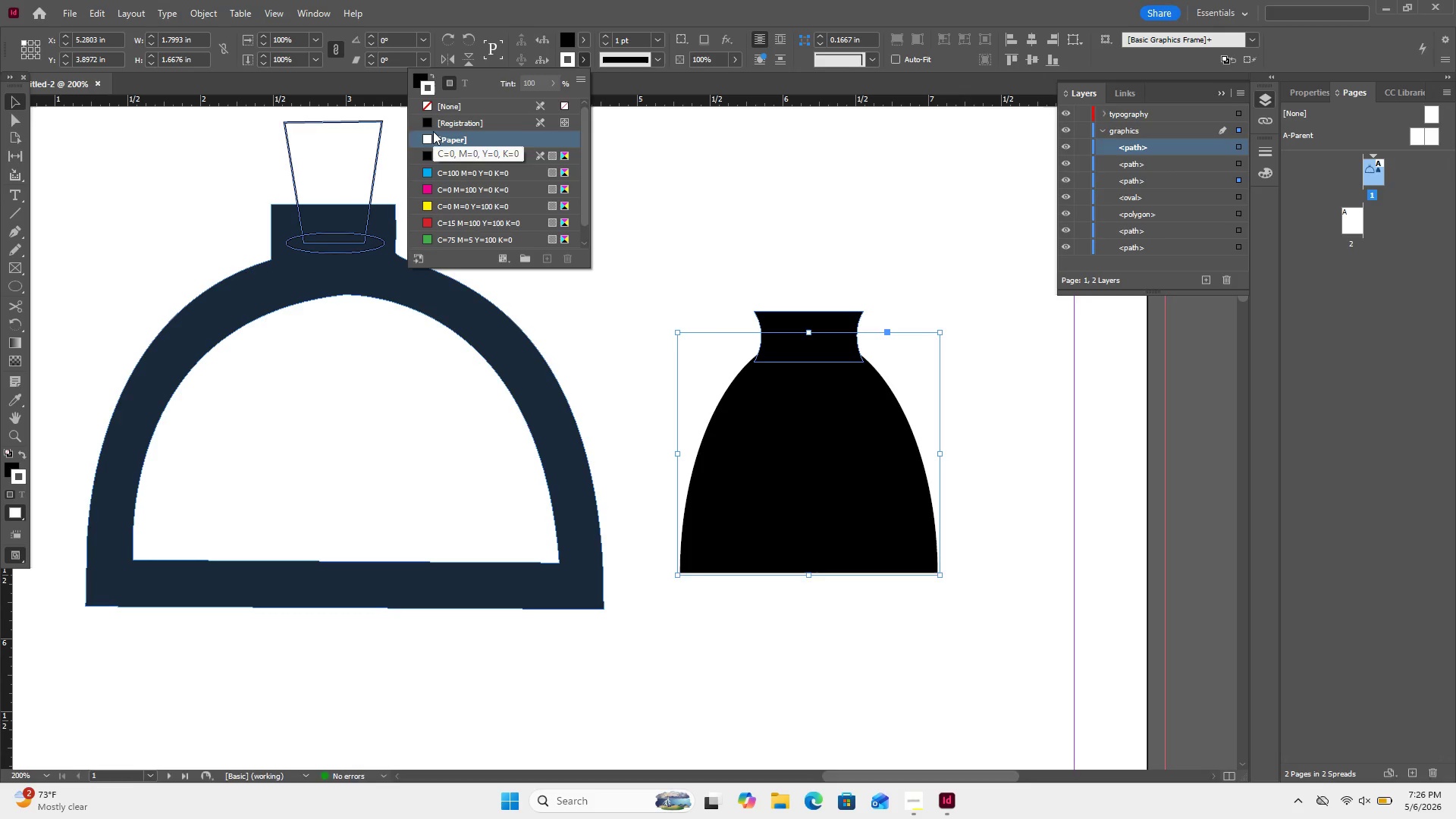 
left_click([433, 131])
 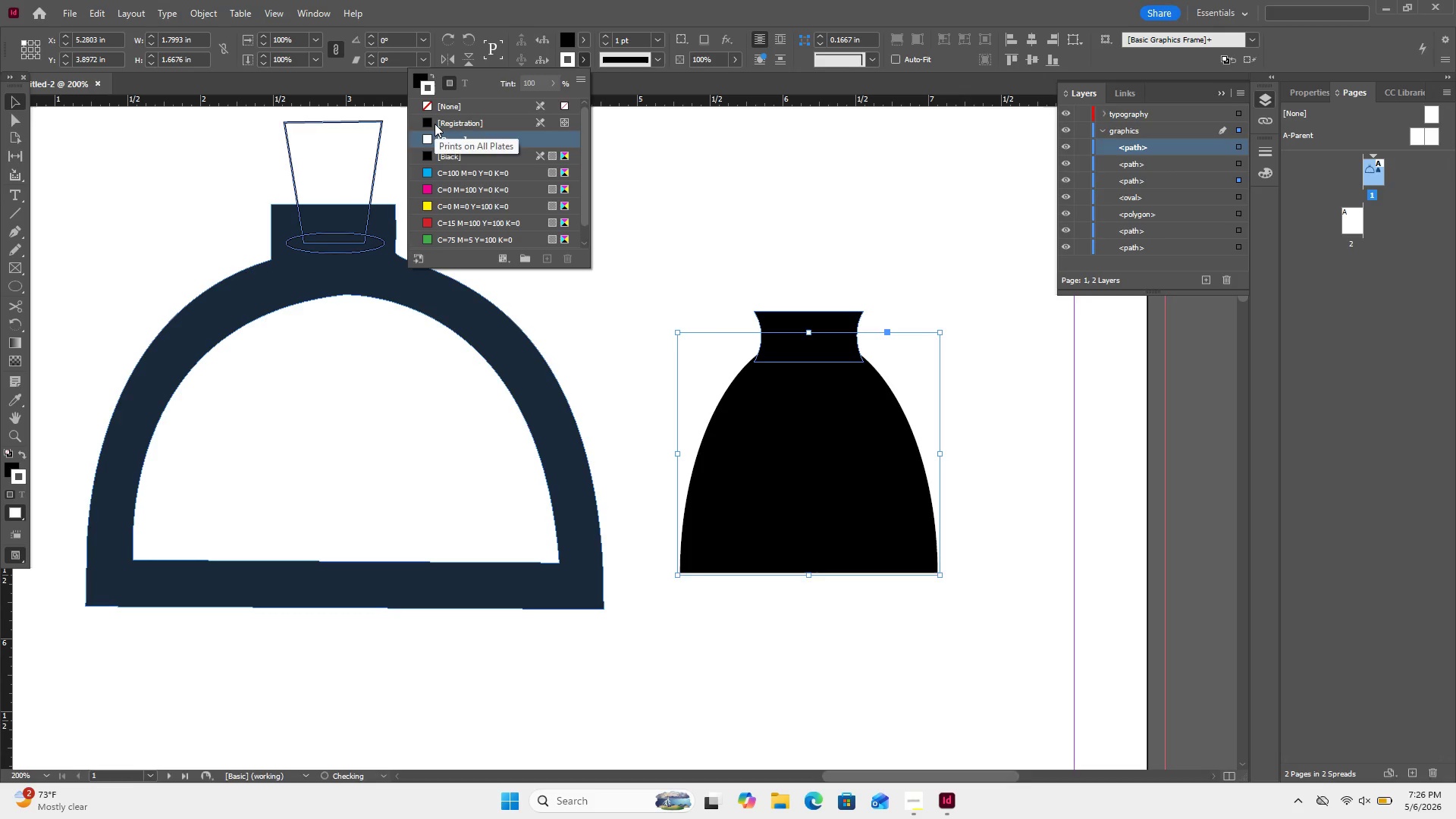 
left_click([435, 123])
 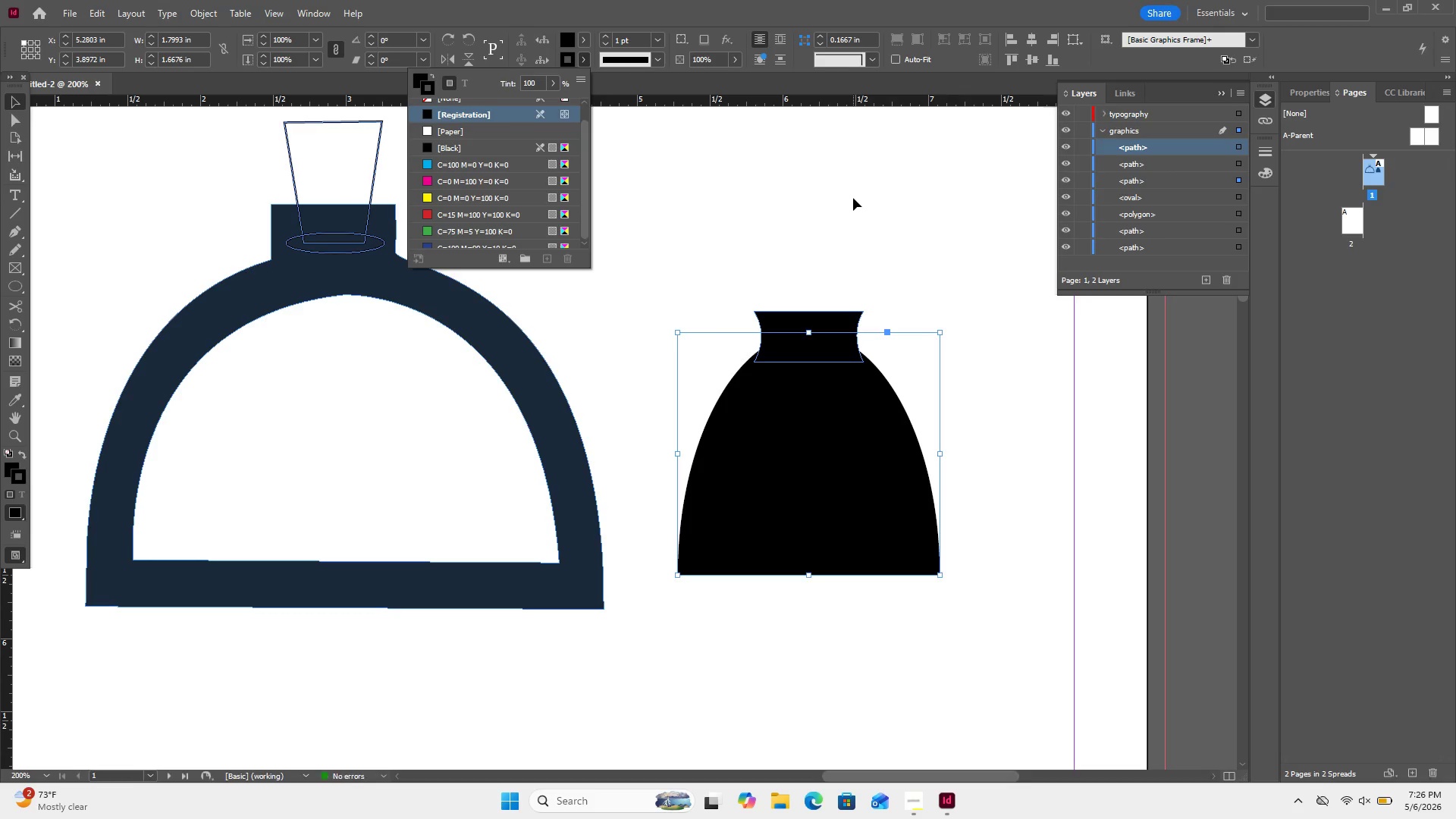 
left_click([853, 198])
 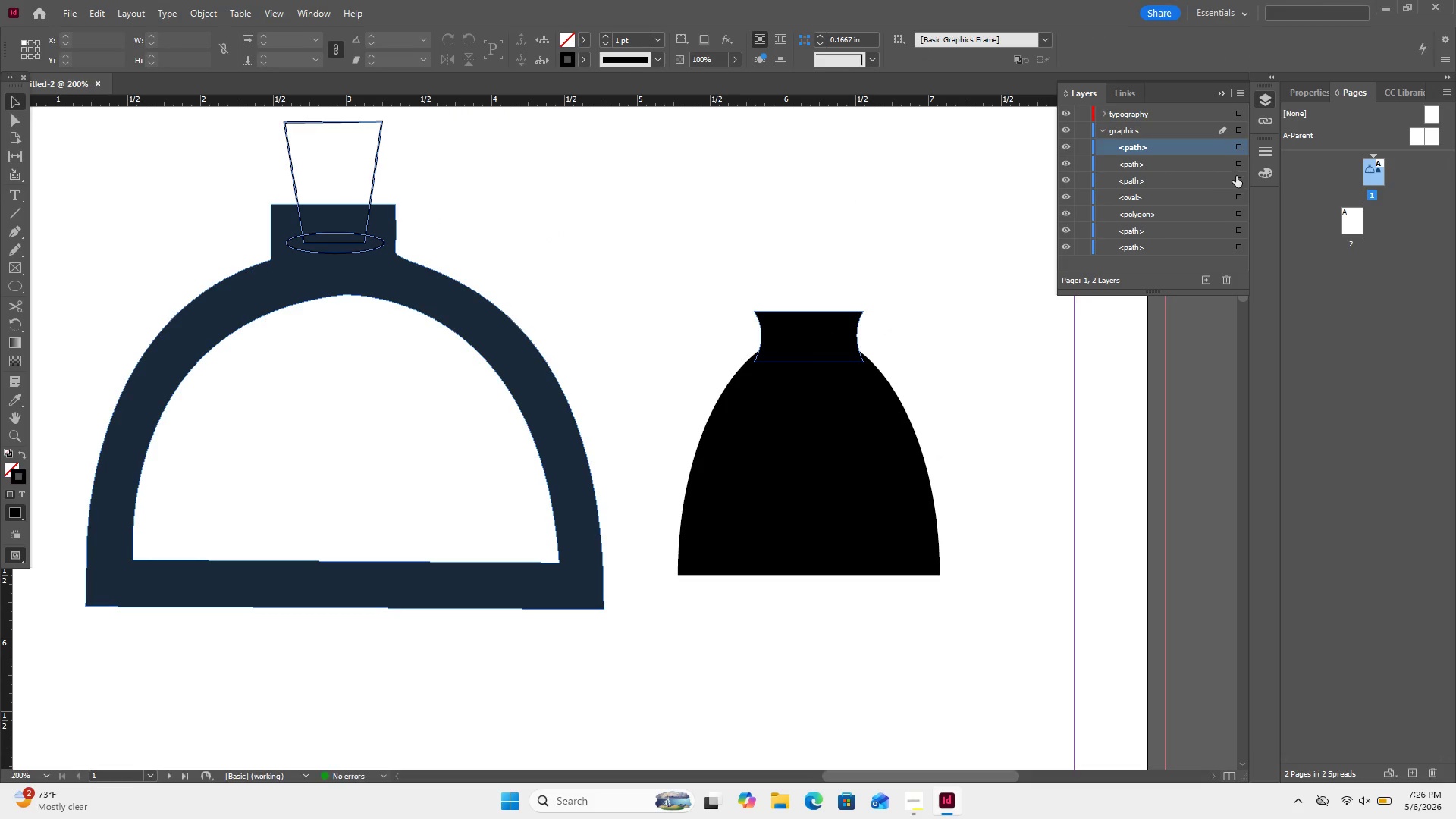 
left_click([1237, 177])
 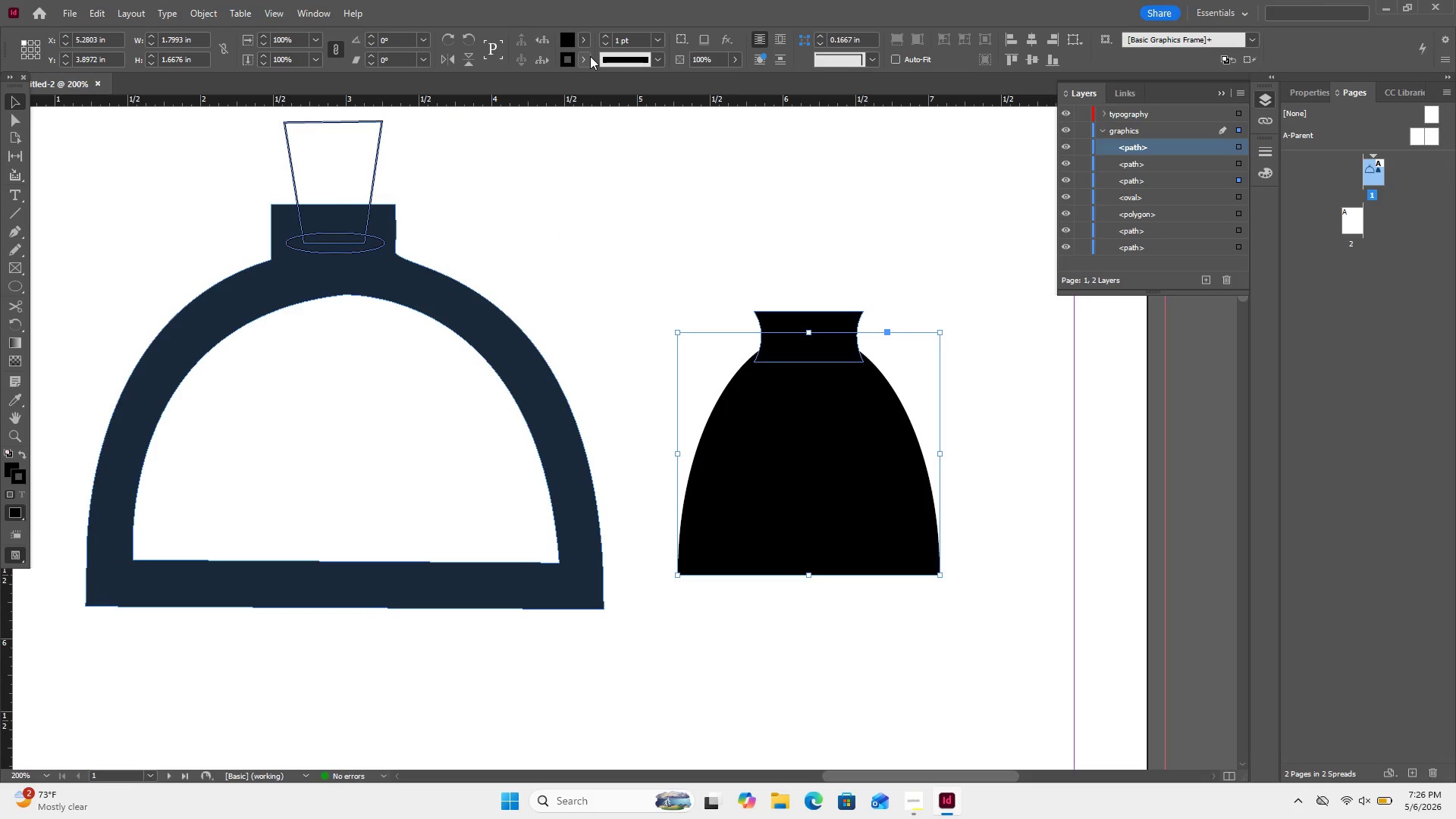 
left_click([588, 58])
 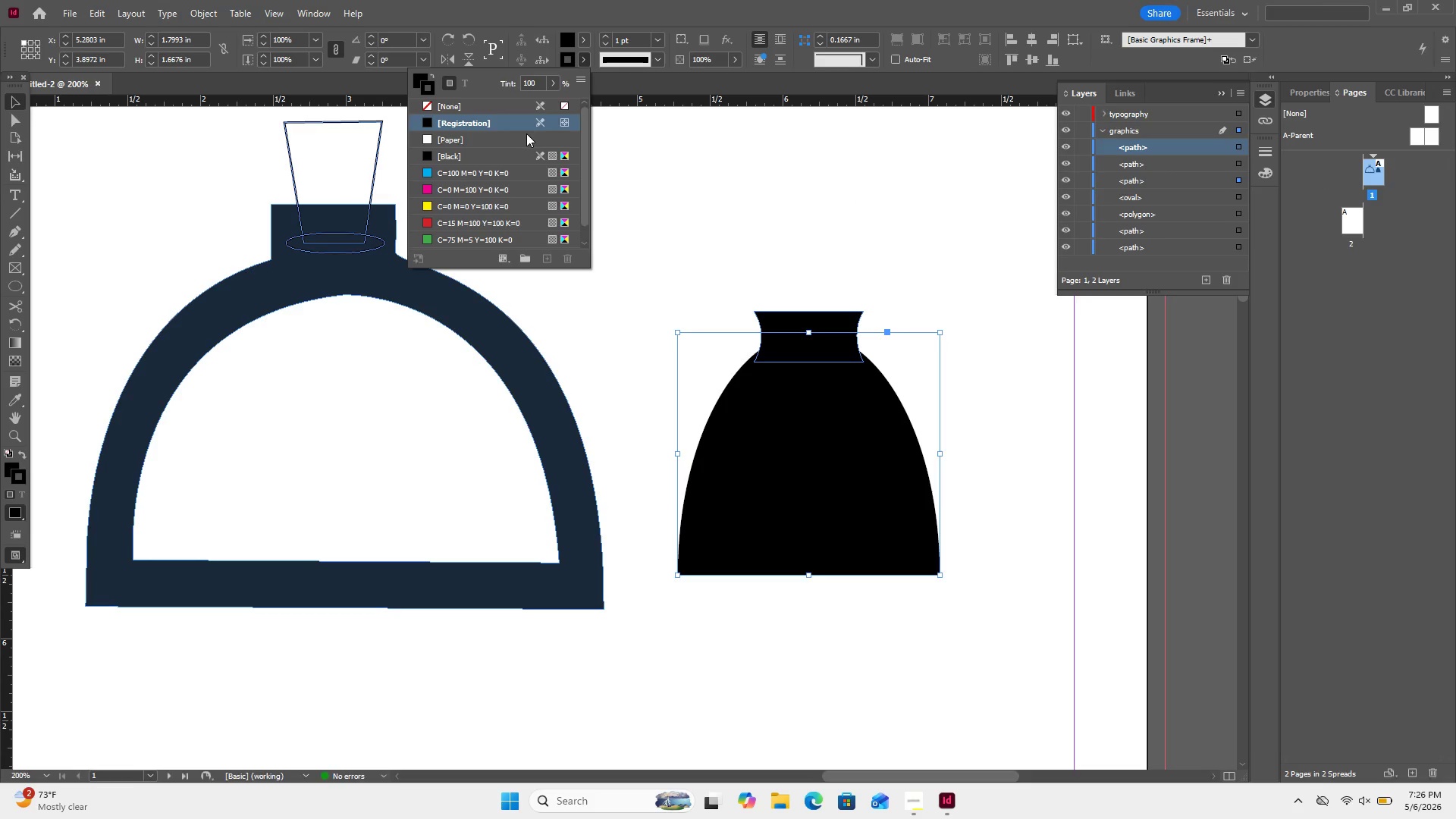 
left_click([524, 135])
 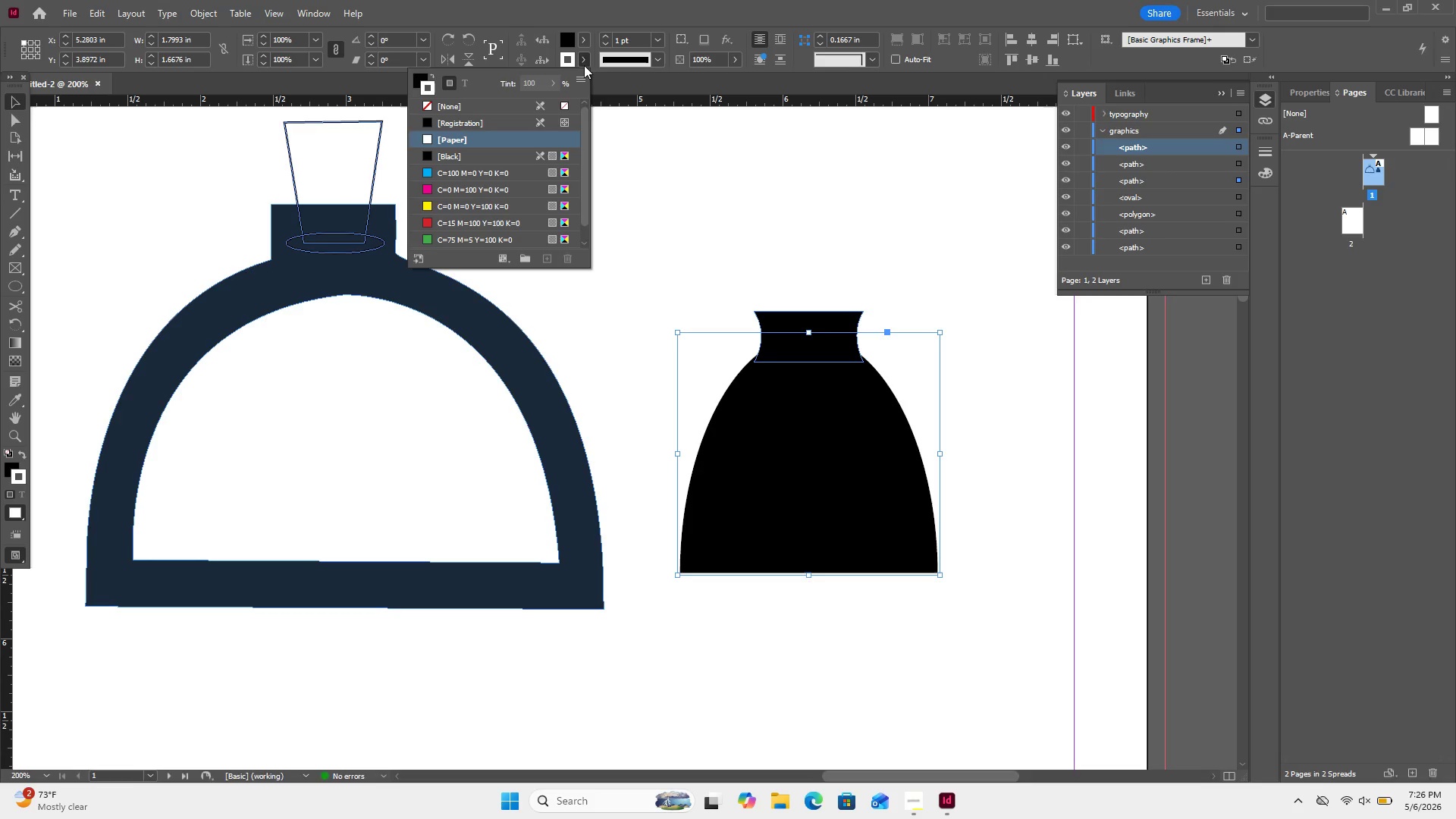 
left_click([588, 44])
 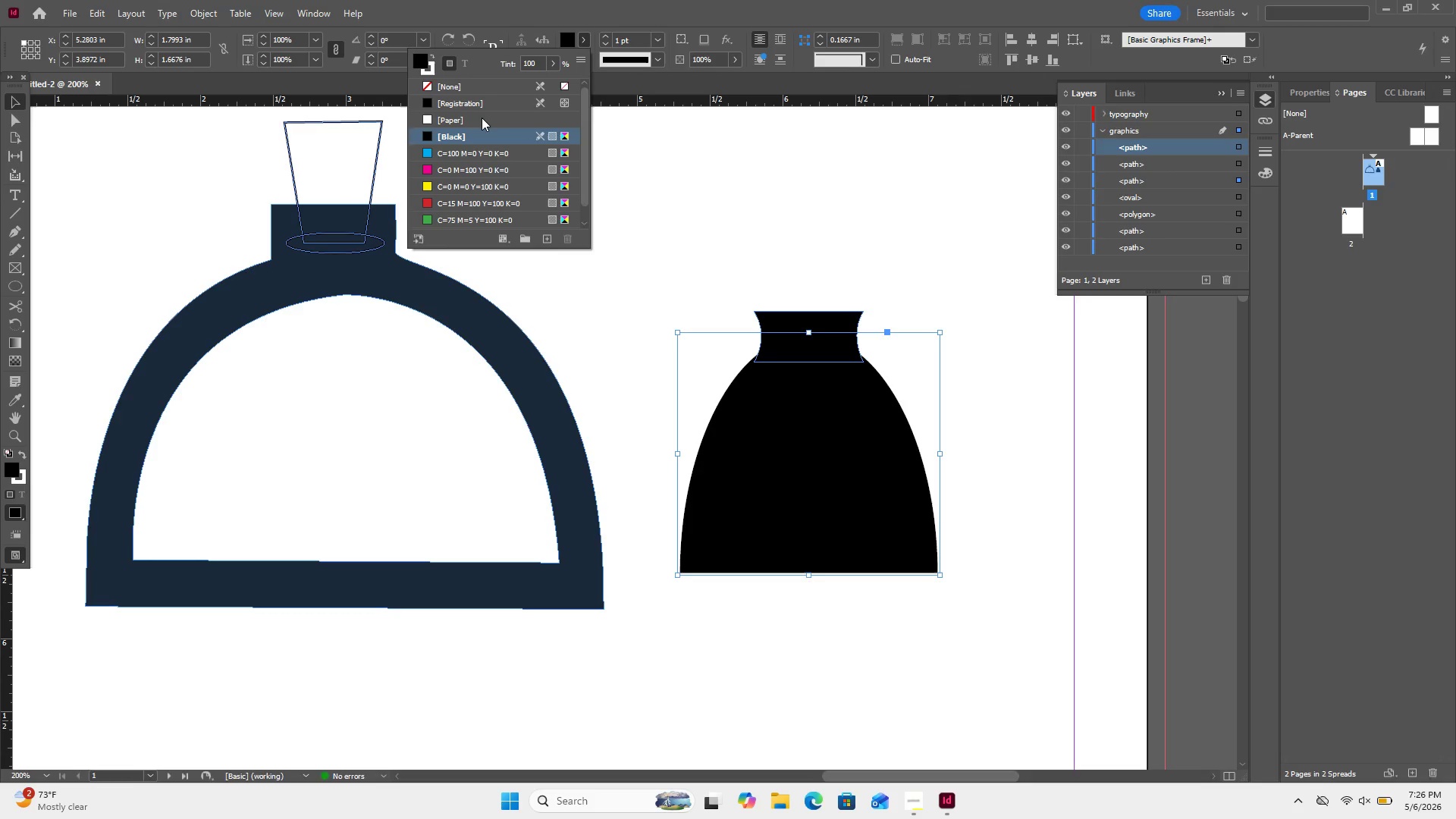 
left_click([482, 118])
 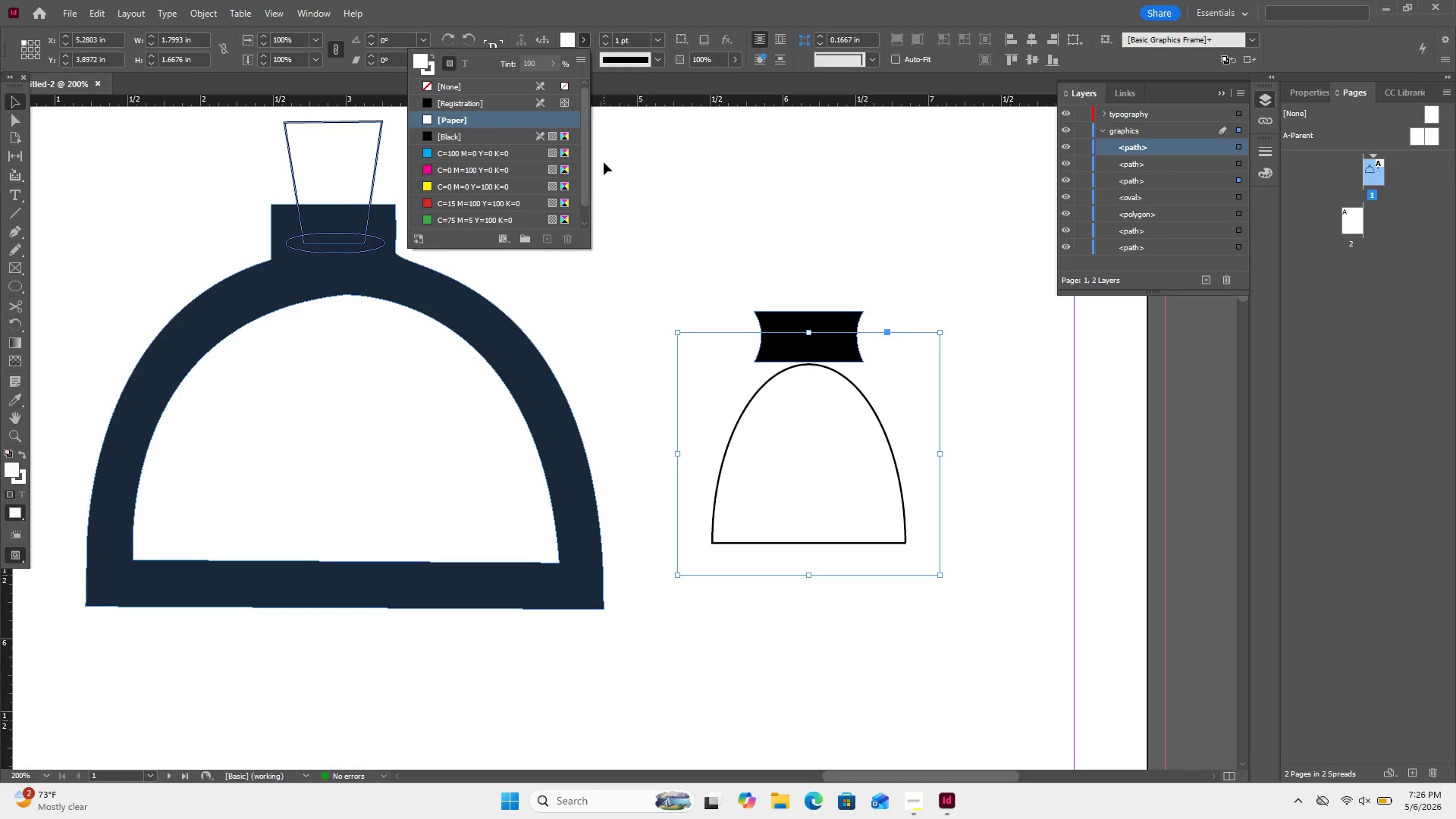 
left_click([604, 162])
 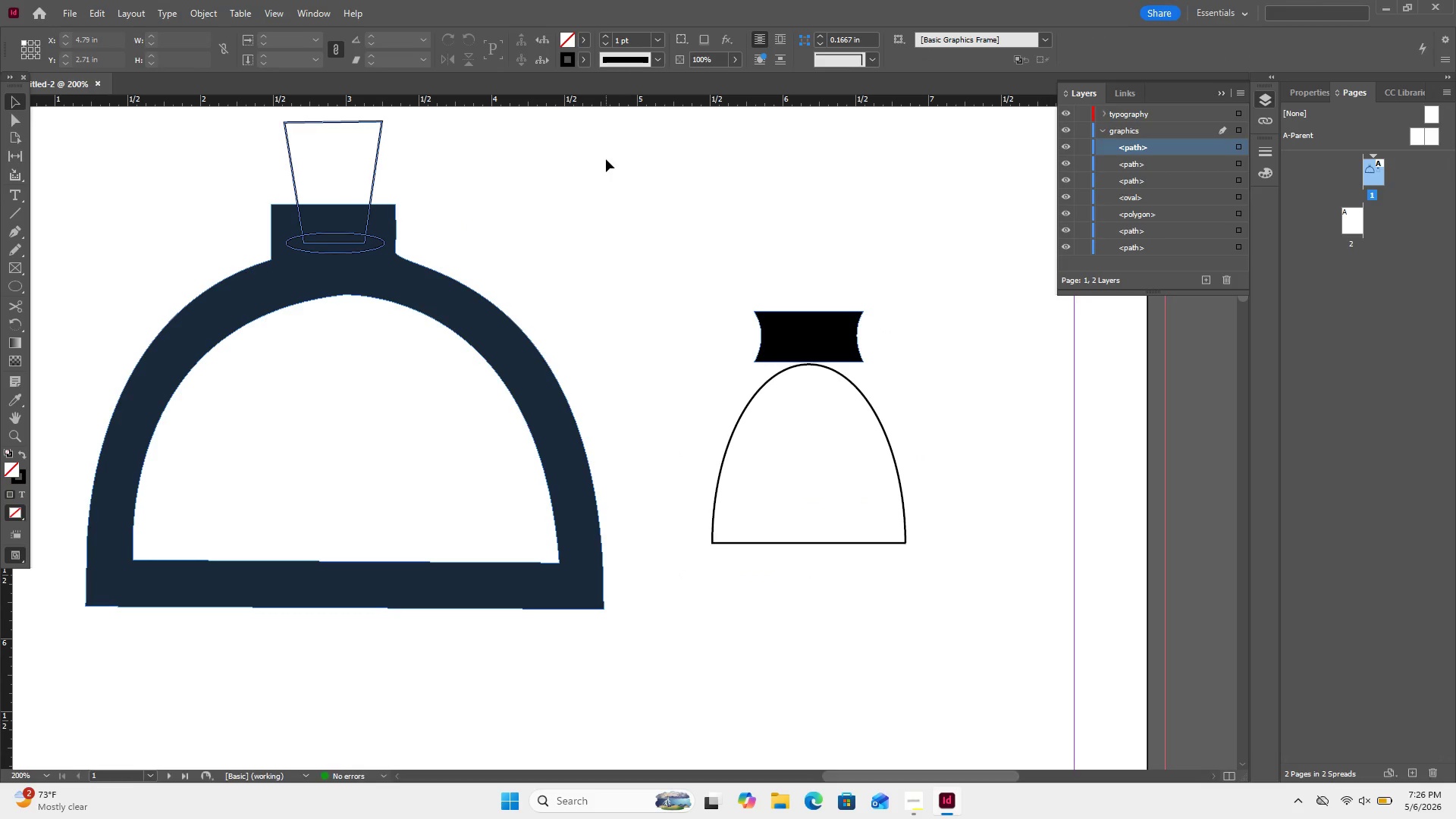 
key(Control+Z)
 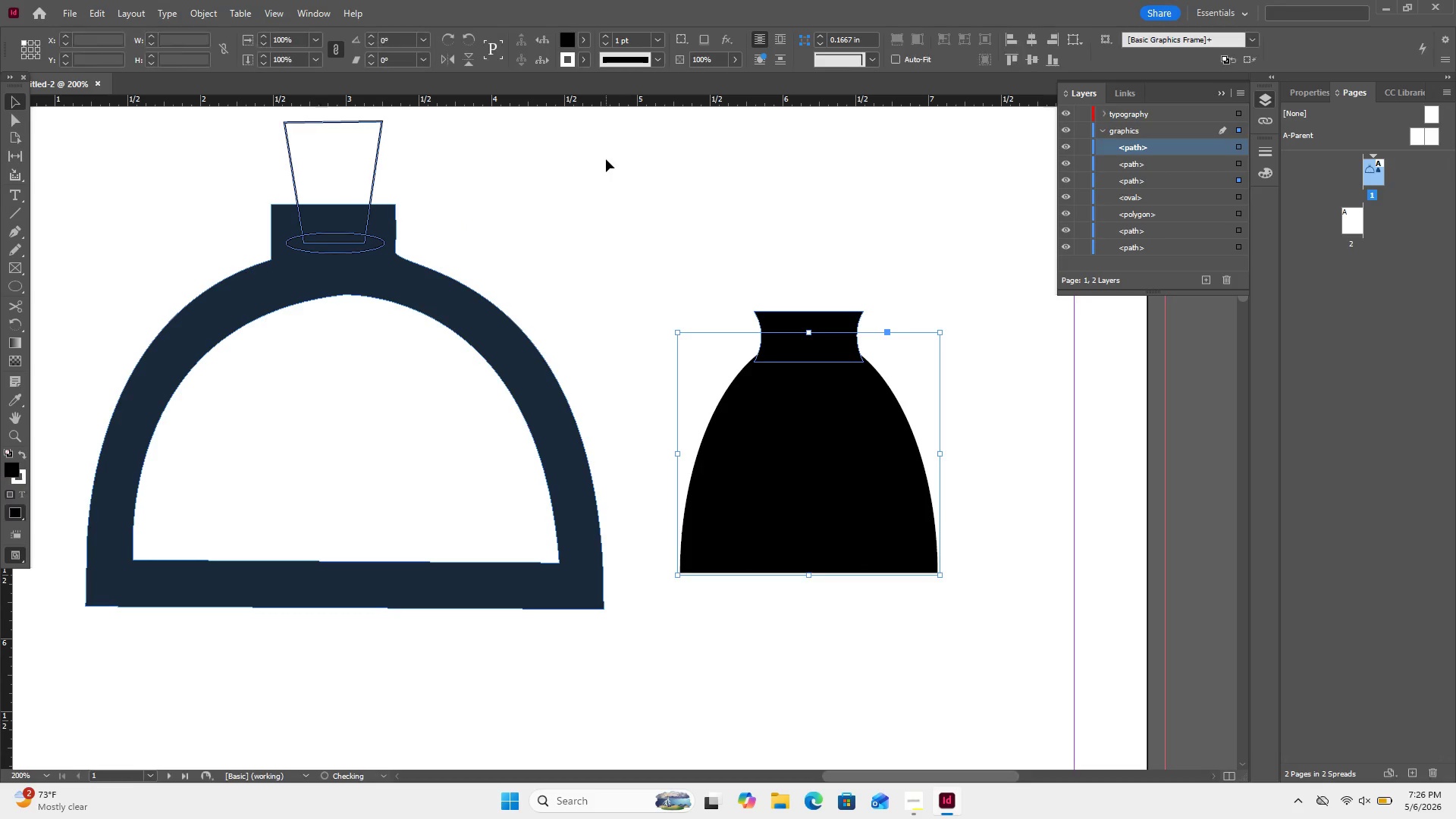 
key(Control+Z)
 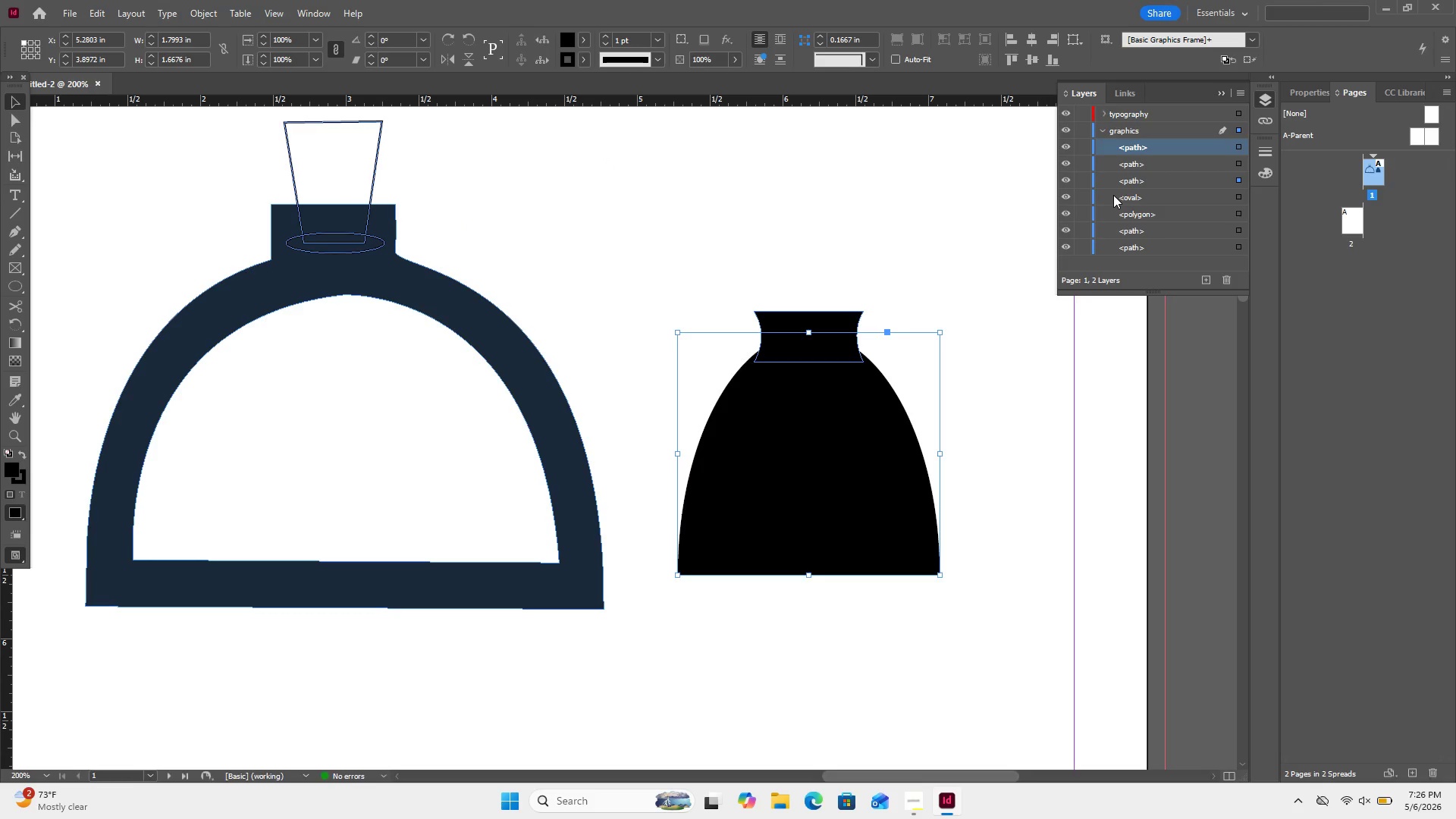 
left_click([1102, 180])
 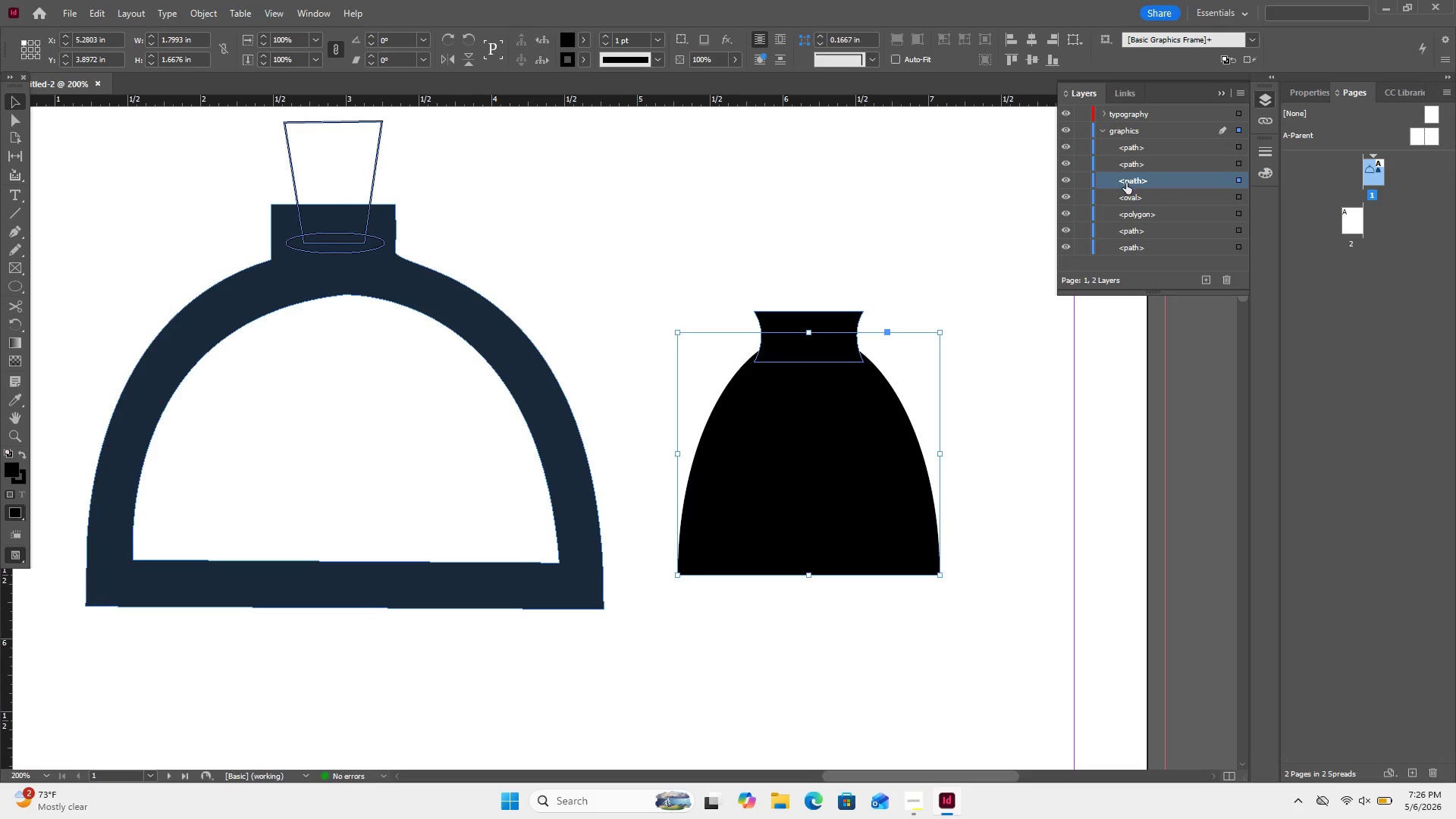 
left_click_drag(start_coordinate=[1099, 192], to_coordinate=[1084, 196])
 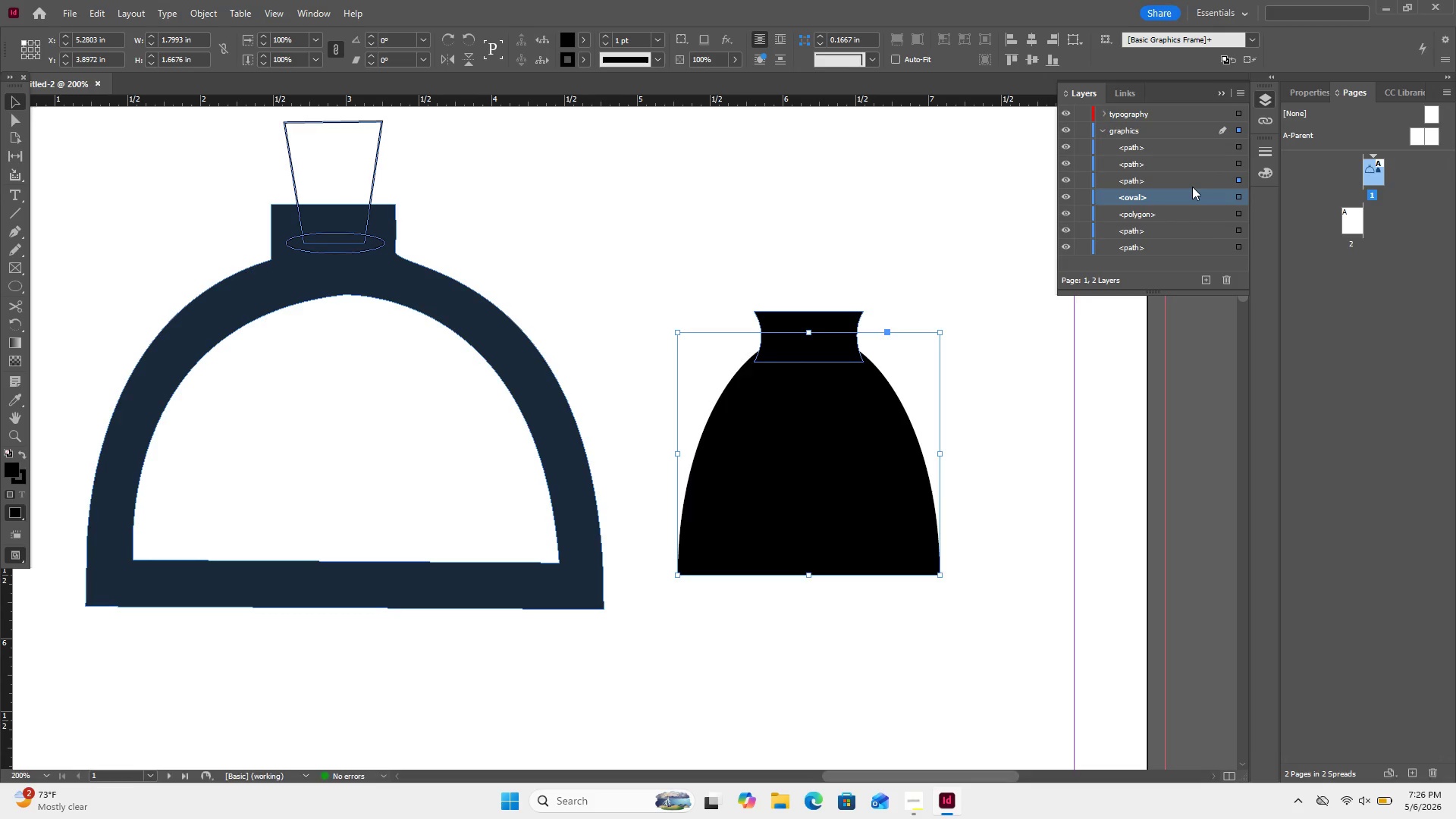 
left_click([1194, 175])
 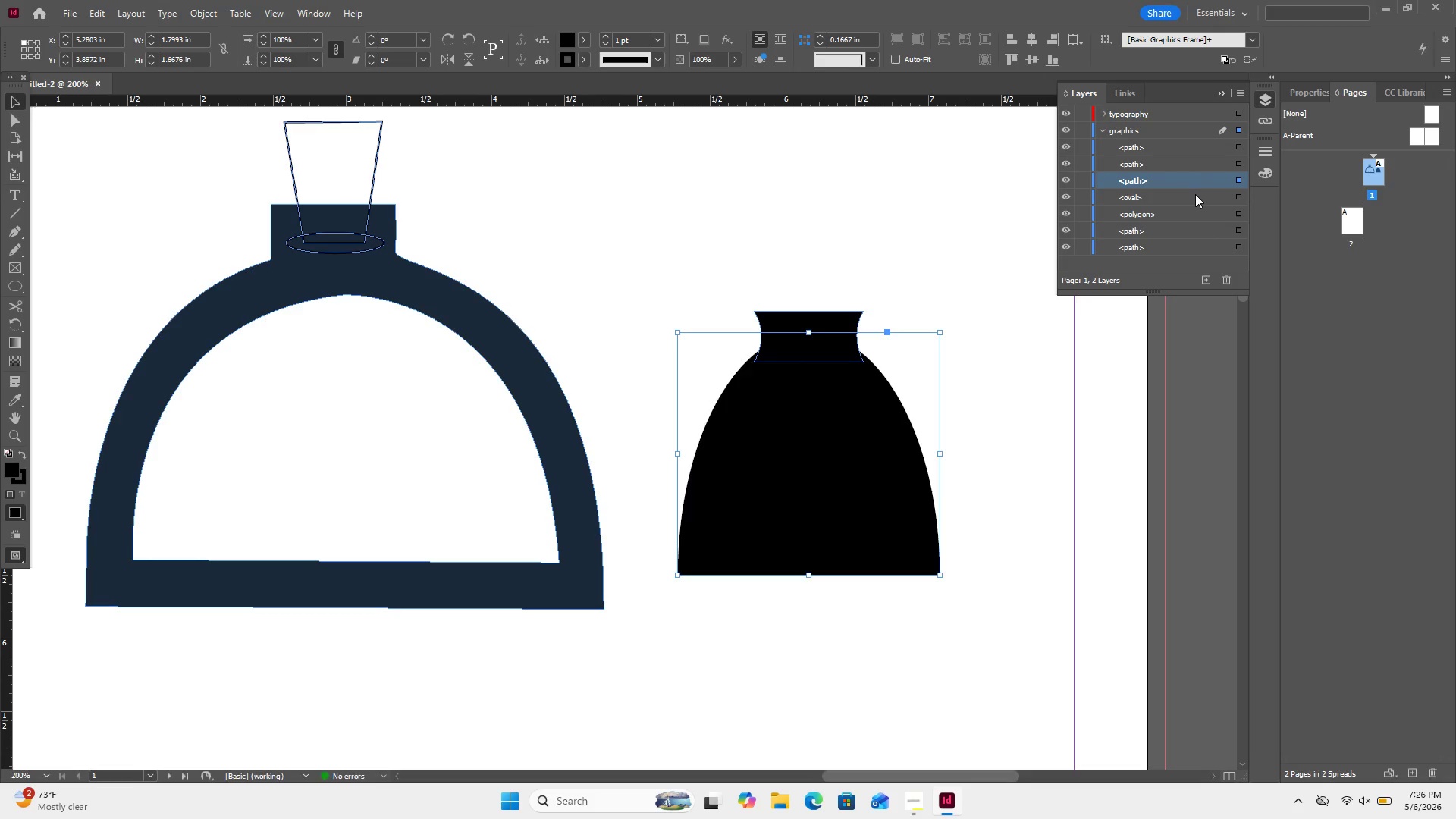 
left_click([1195, 195])
 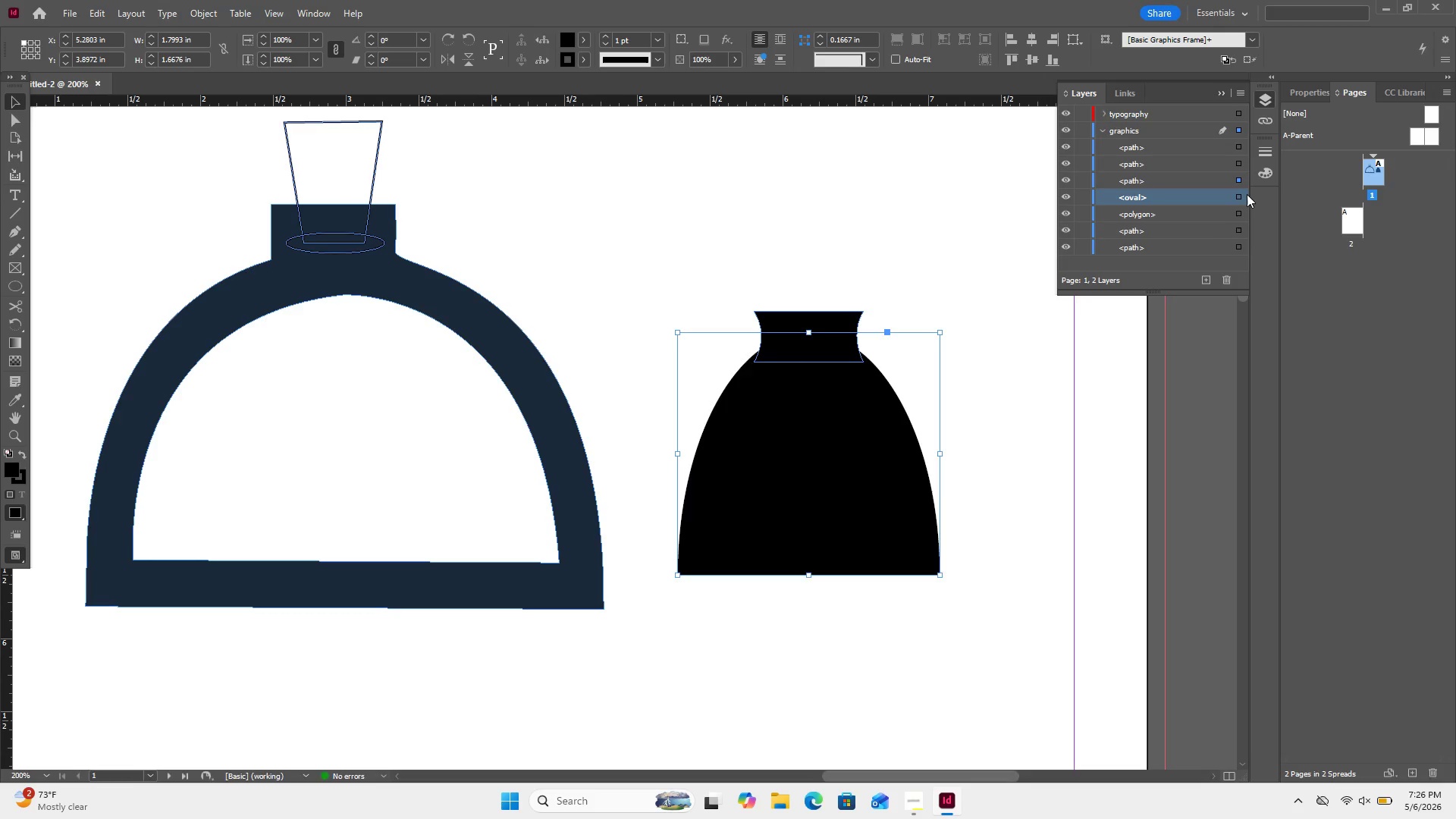 
left_click([1241, 196])
 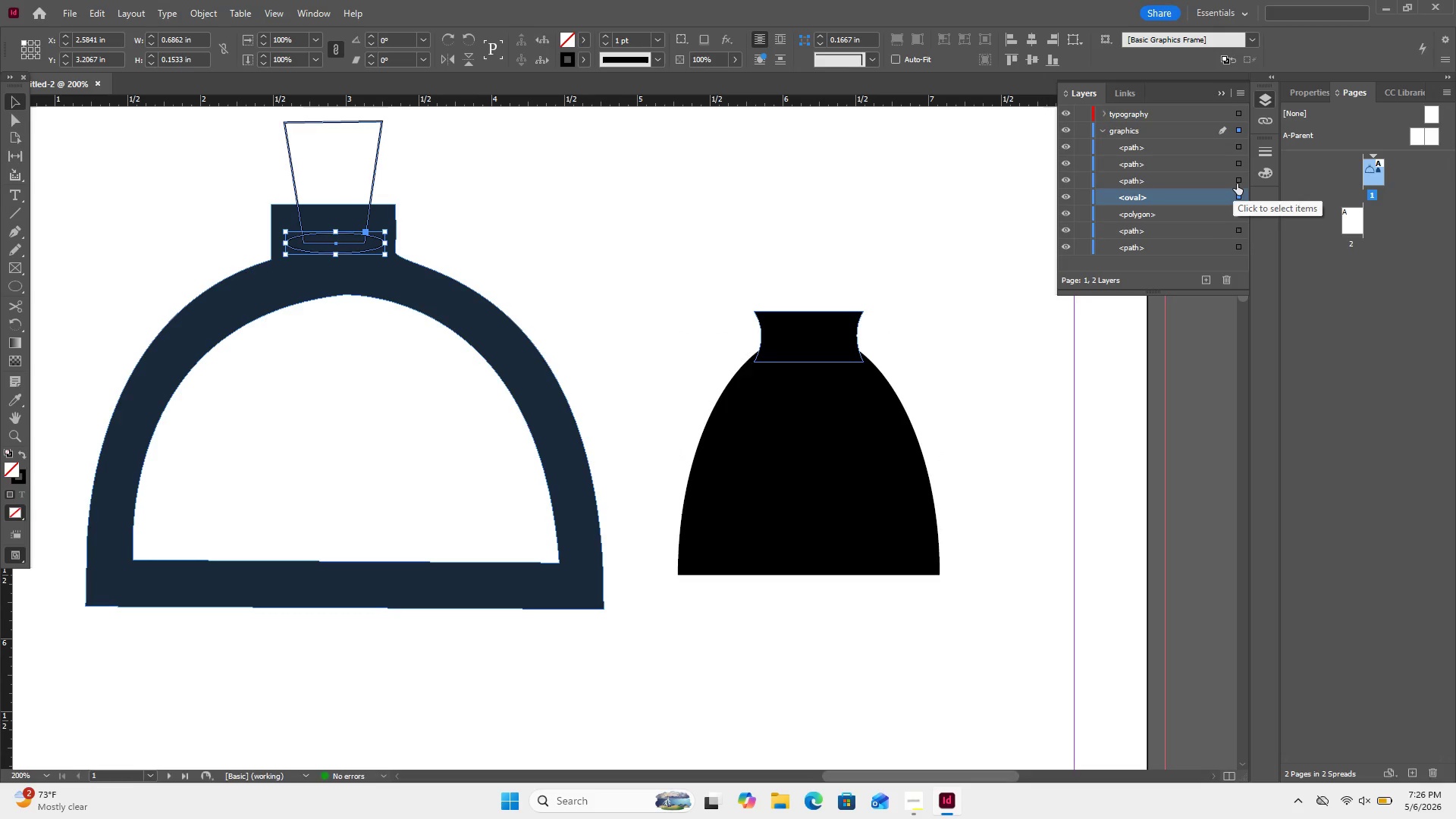 
left_click([1237, 184])
 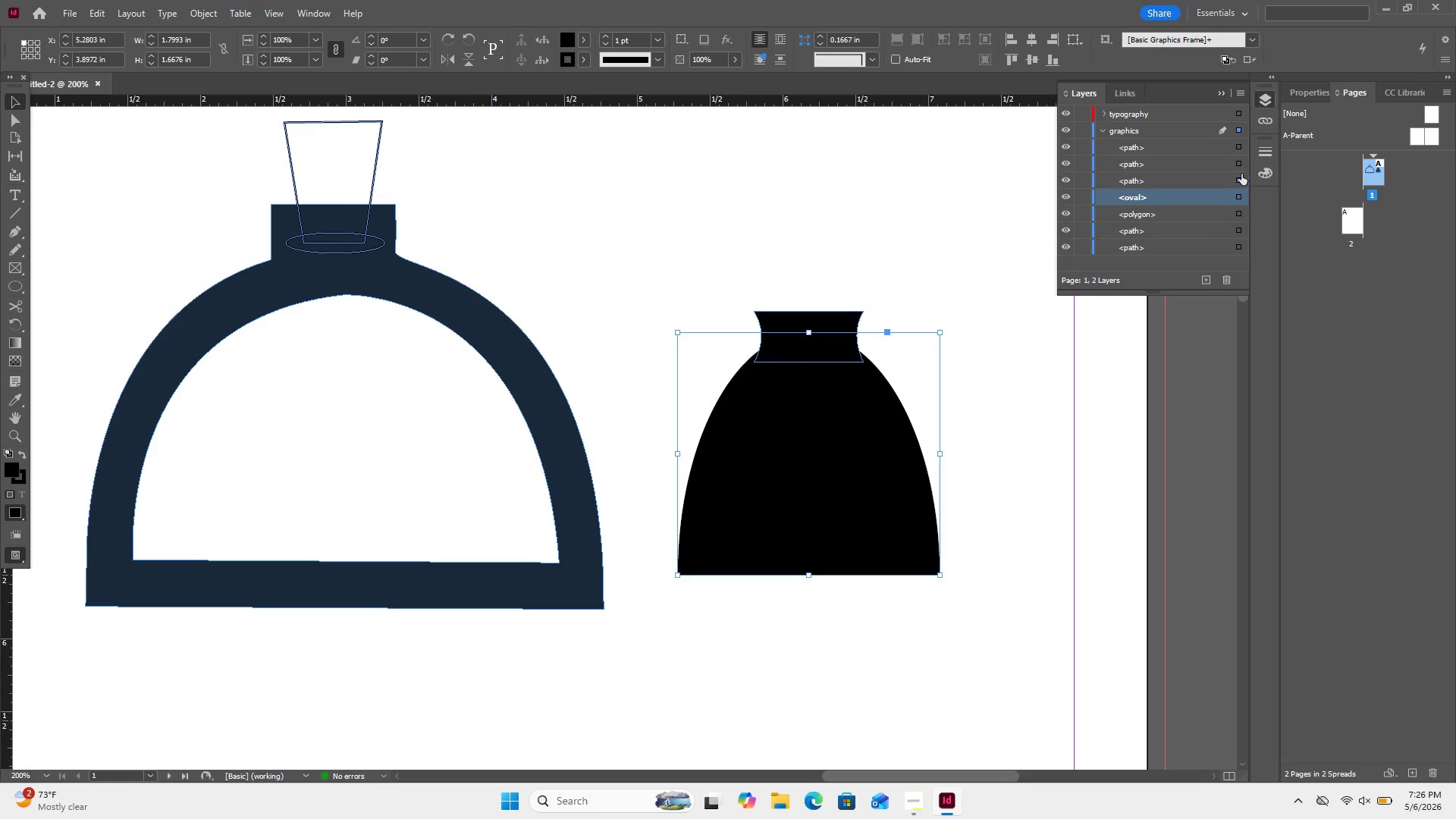 
left_click([1236, 176])
 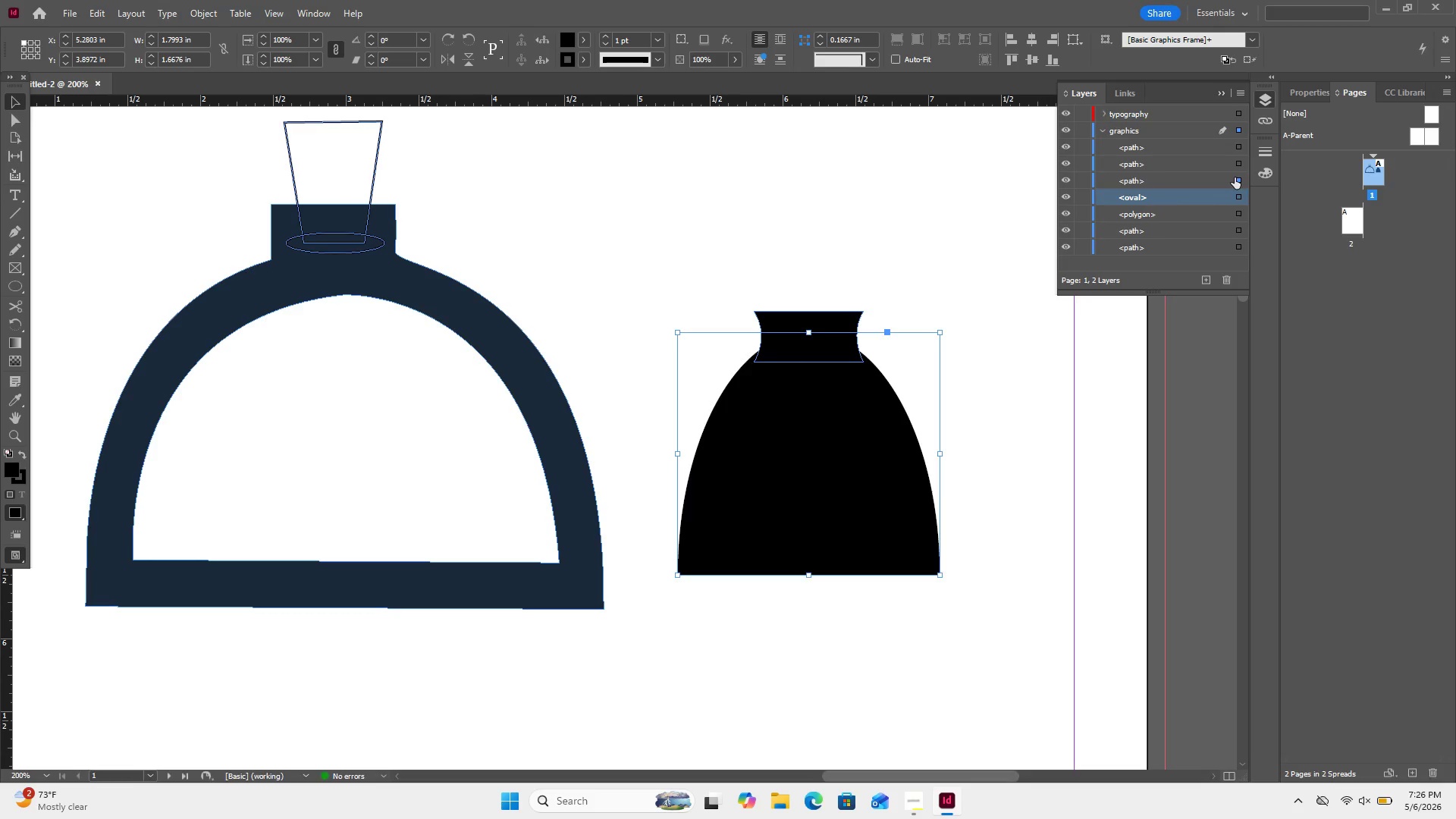 
left_click([1235, 177])
 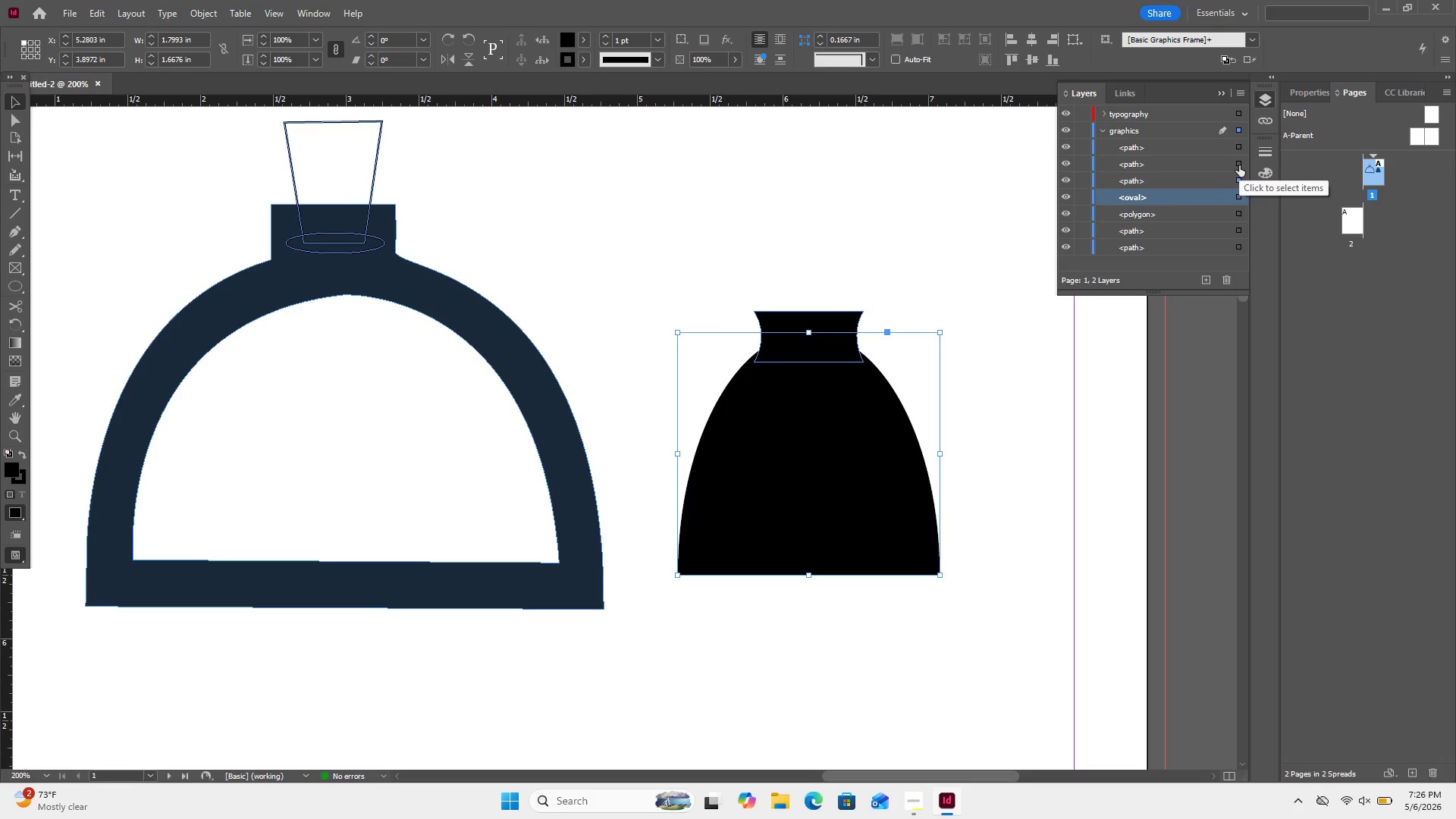 
left_click([1239, 165])
 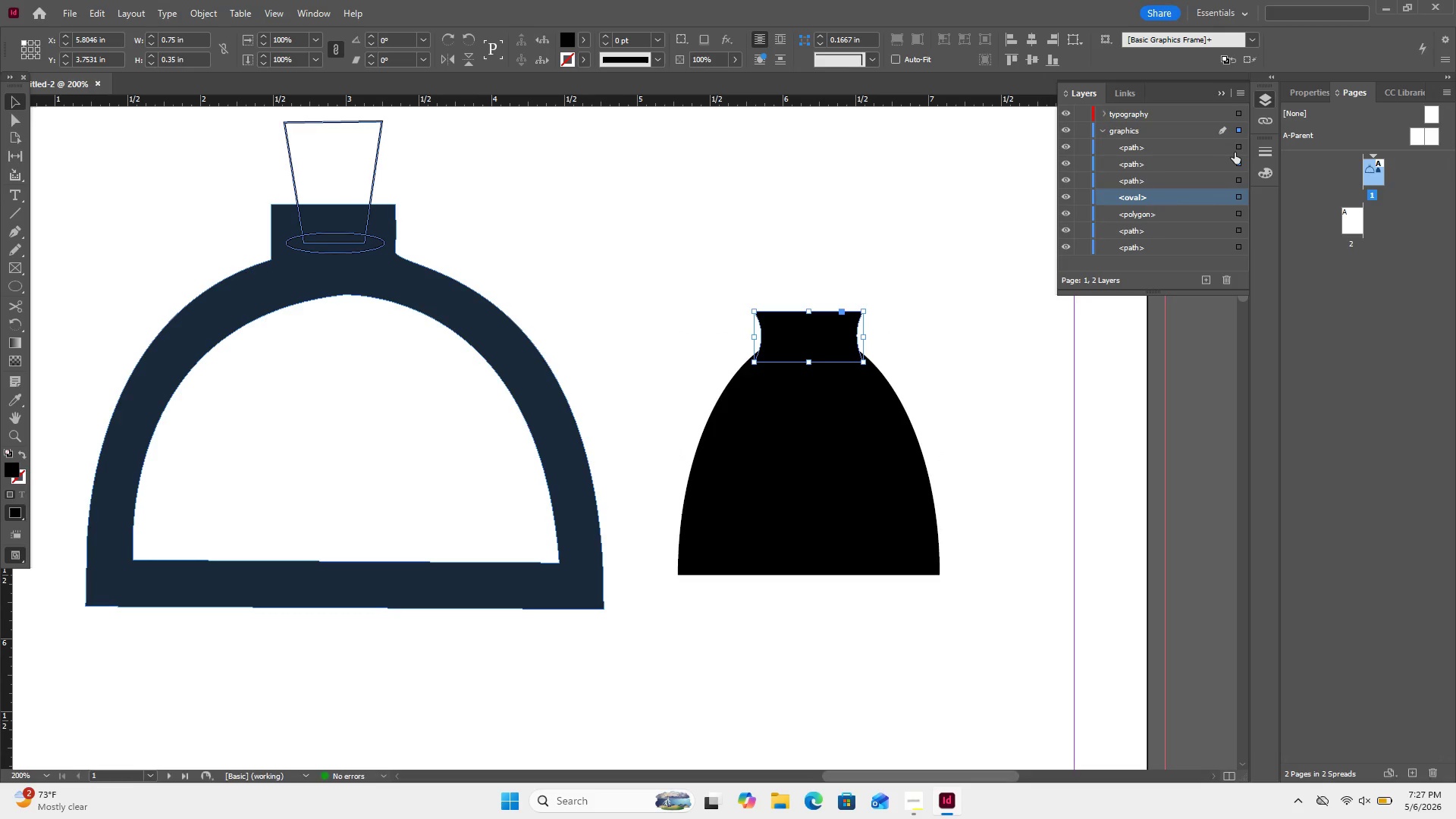 
left_click([1242, 149])
 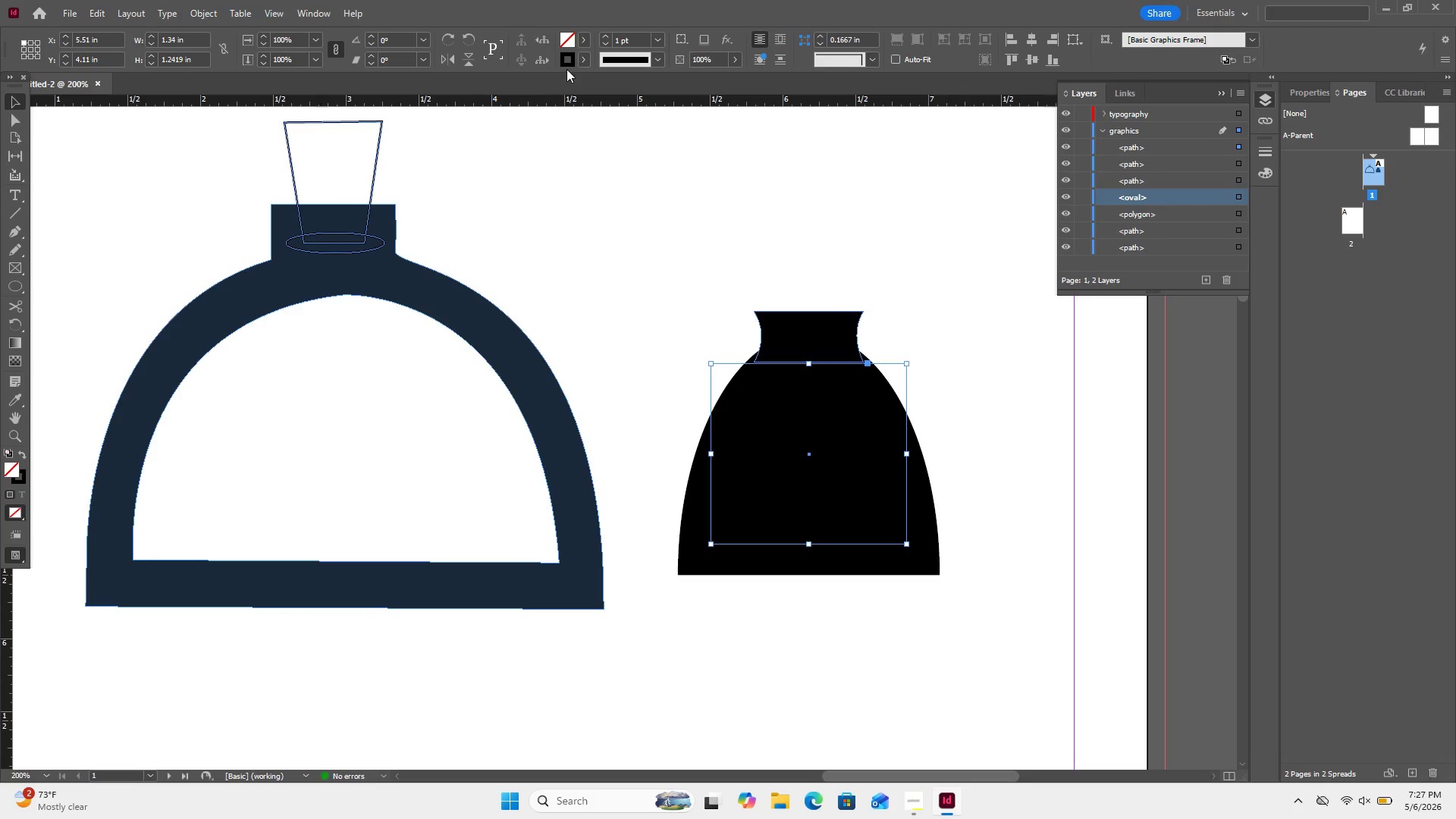 
left_click([582, 58])
 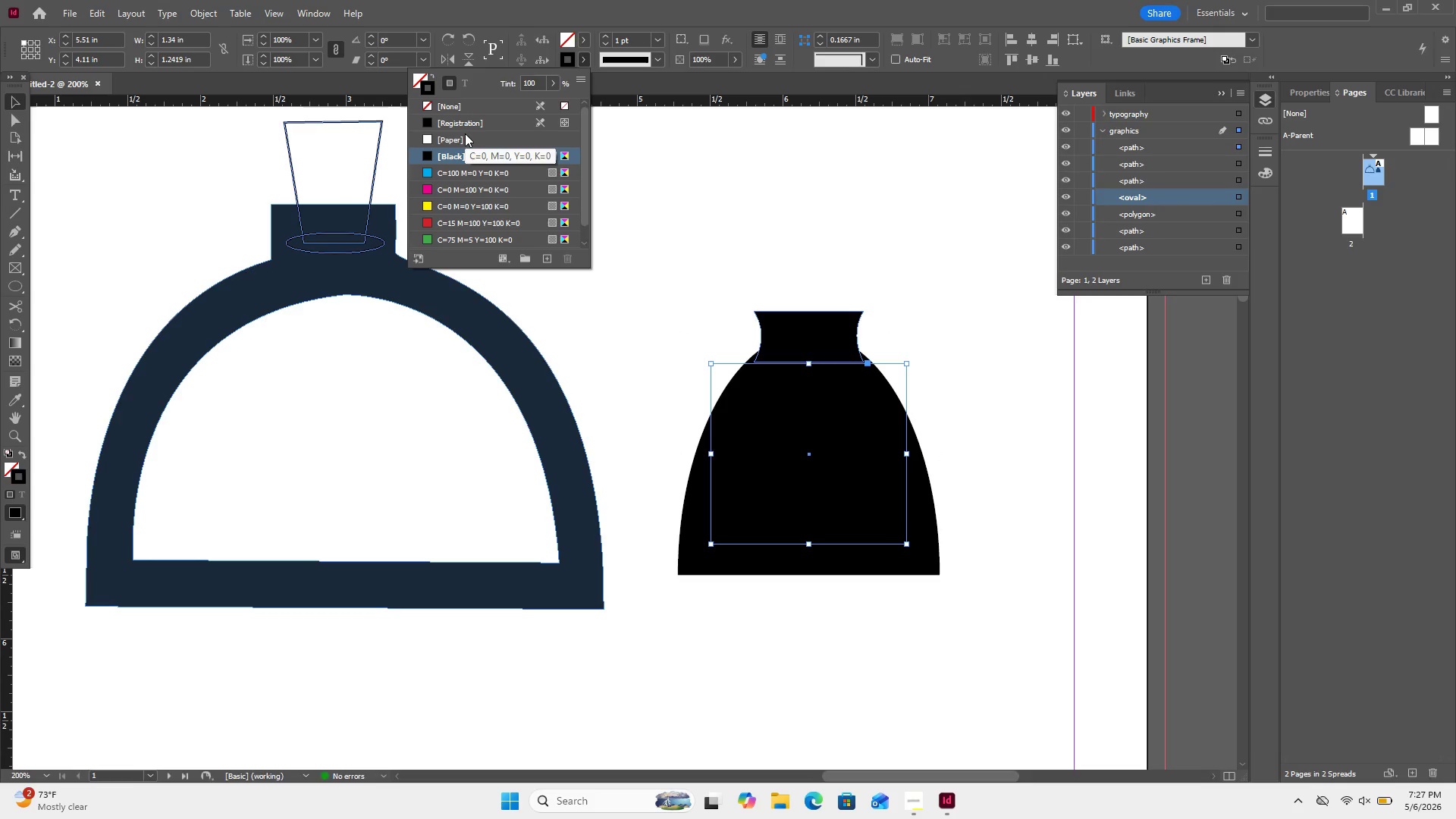 
left_click([465, 133])
 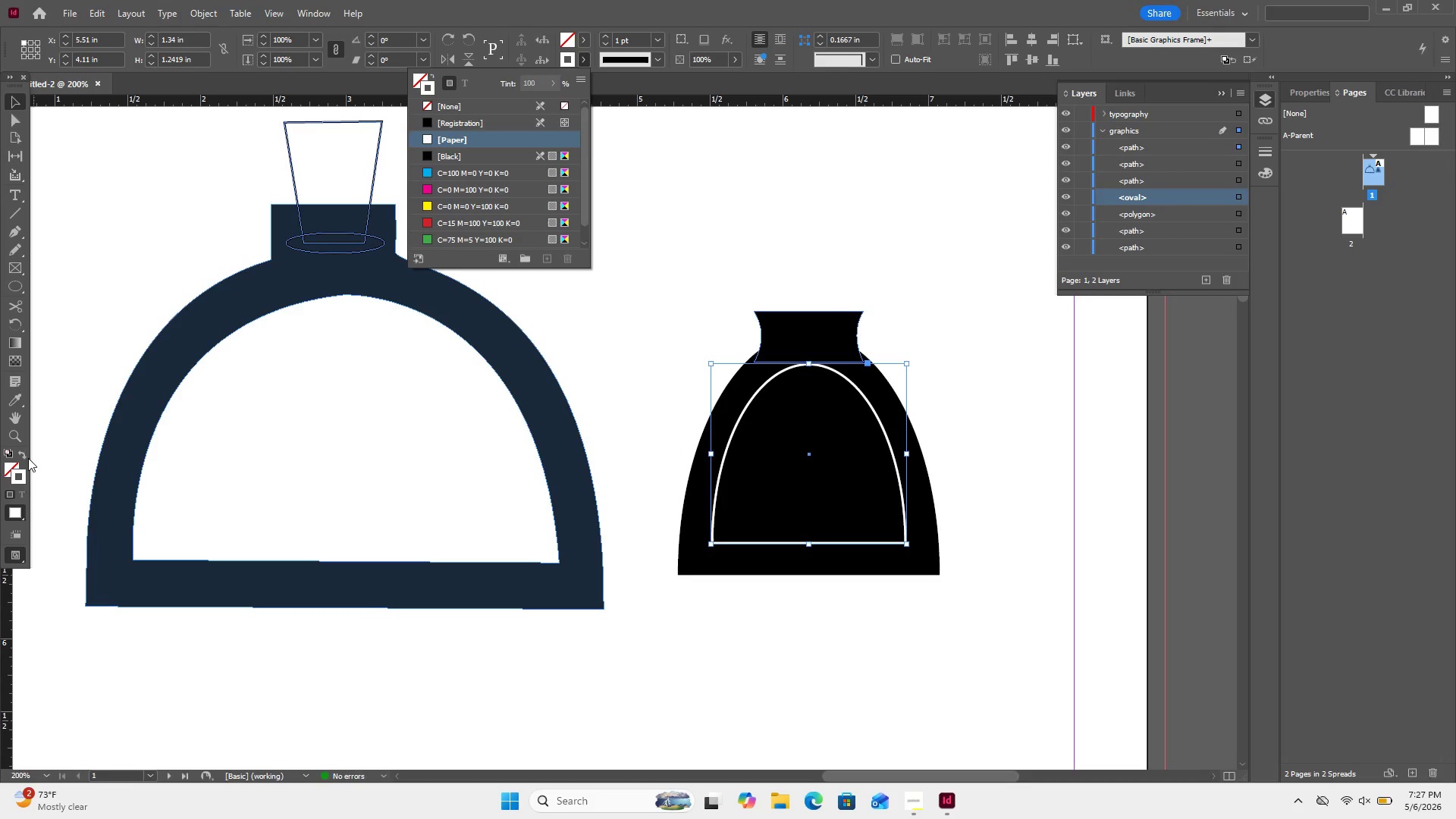 
left_click([20, 455])
 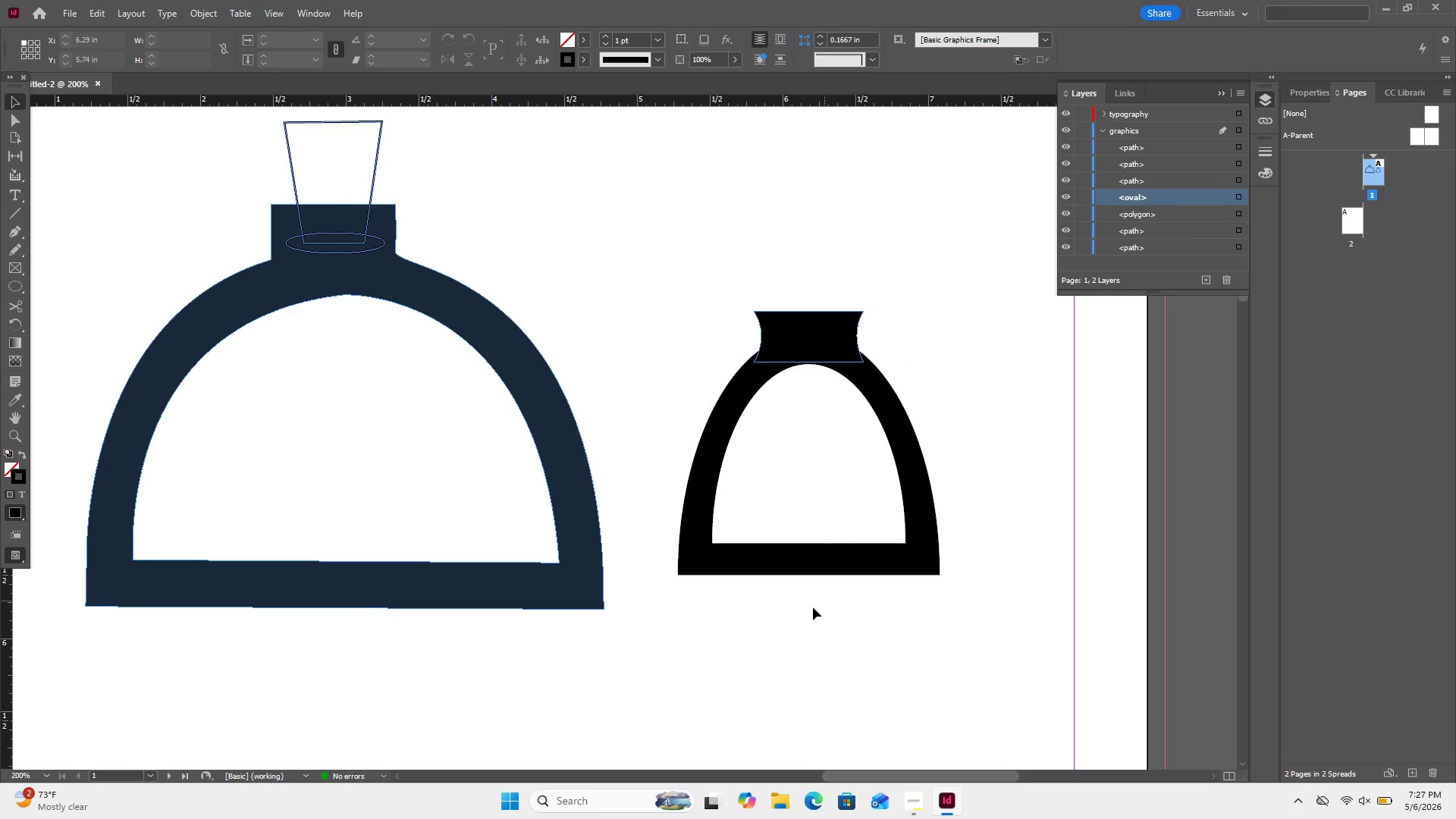 
left_click([819, 677])
 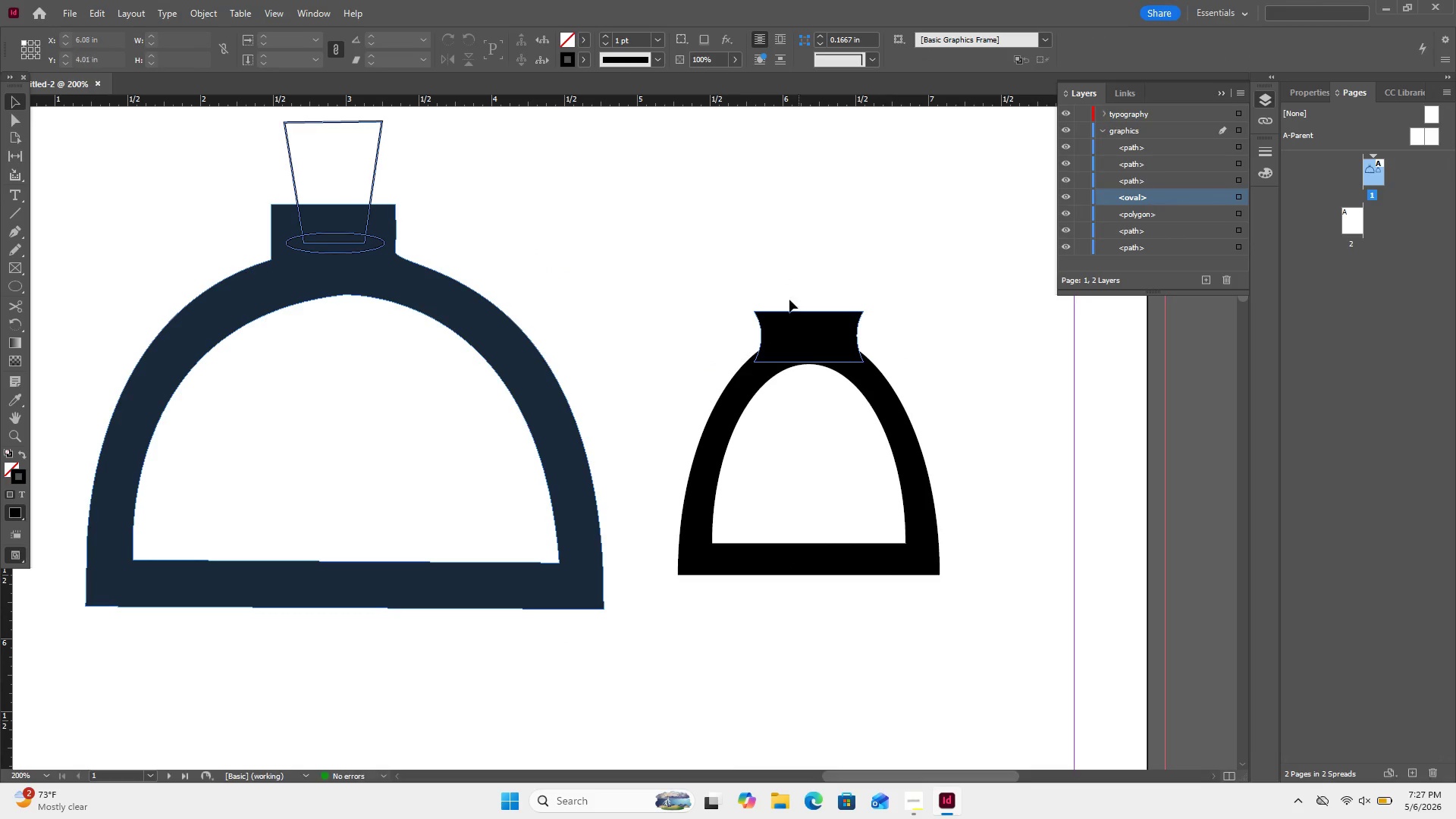 
left_click_drag(start_coordinate=[374, 183], to_coordinate=[849, 267])
 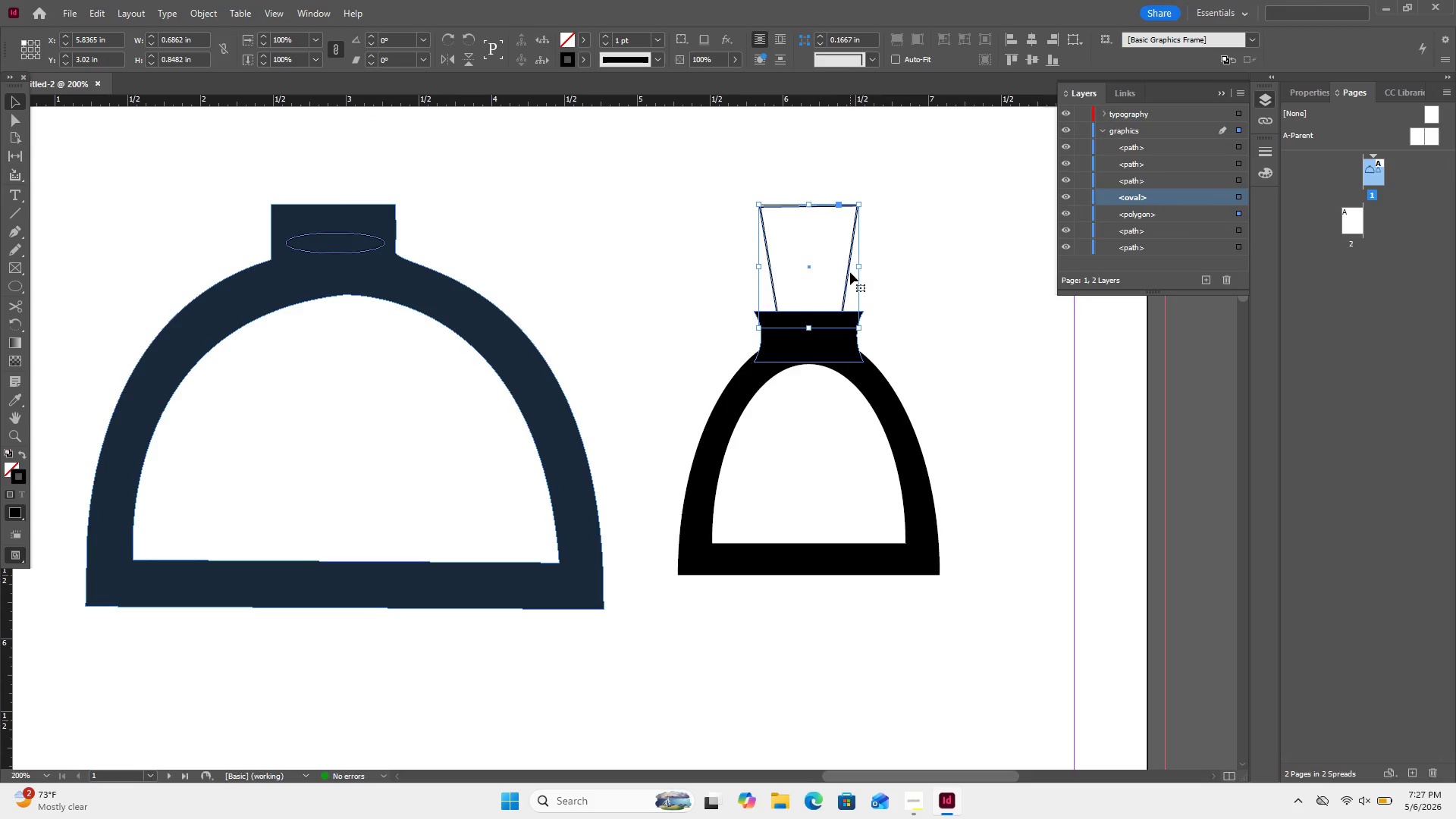 
left_click_drag(start_coordinate=[847, 278], to_coordinate=[850, 312])
 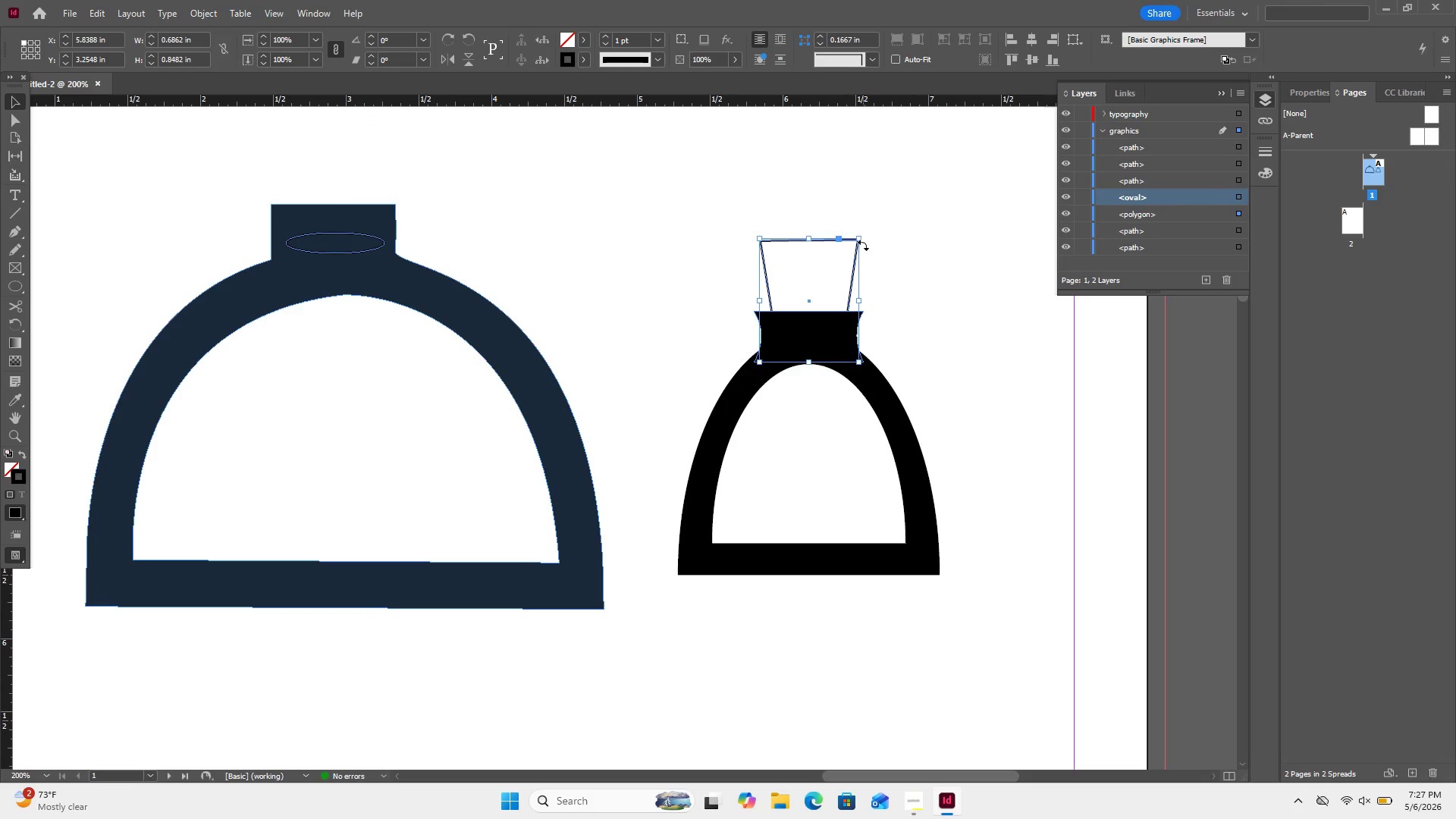 
left_click([859, 240])
 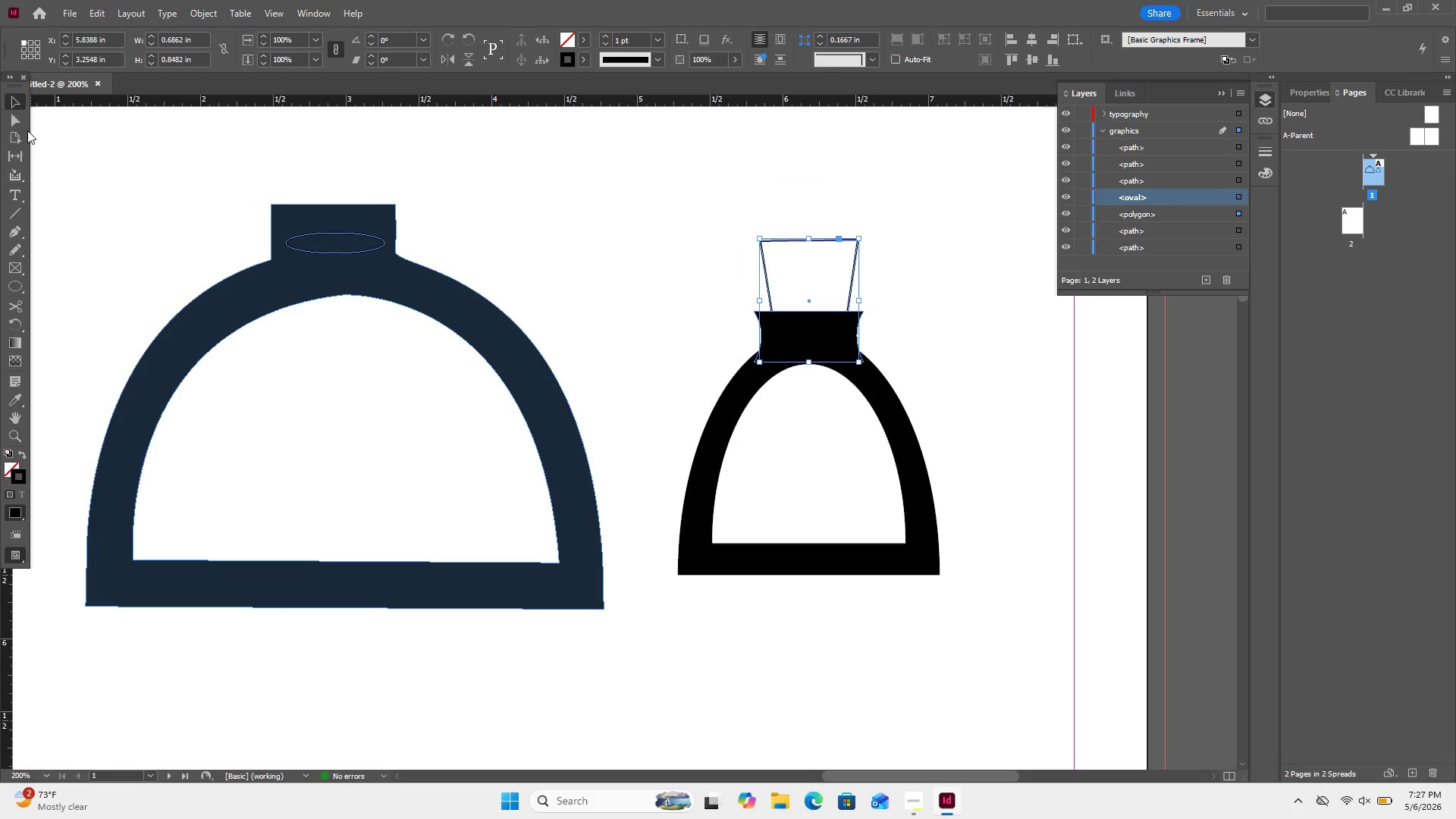 
left_click([17, 127])
 